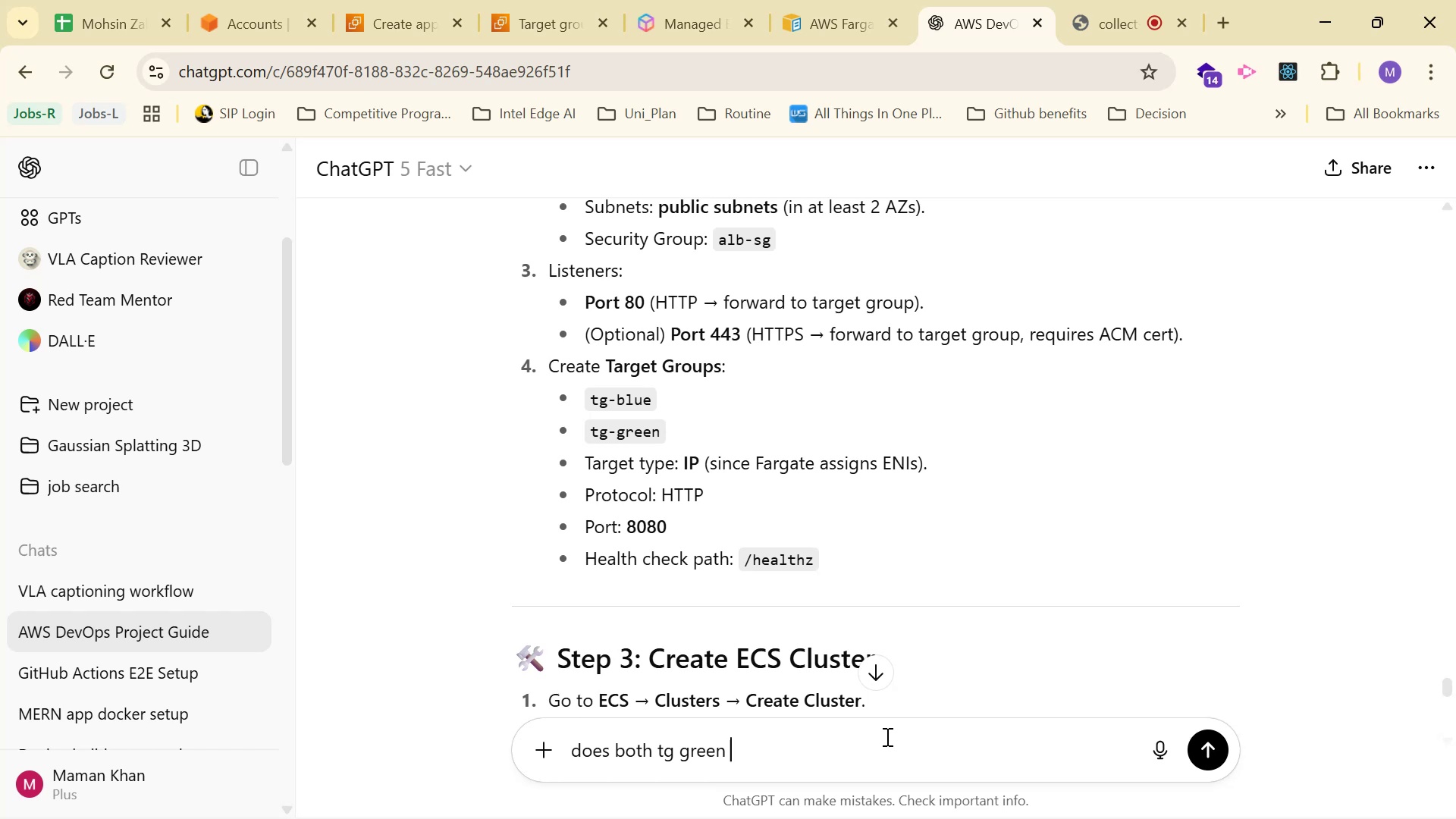 
key(ArrowLeft)
 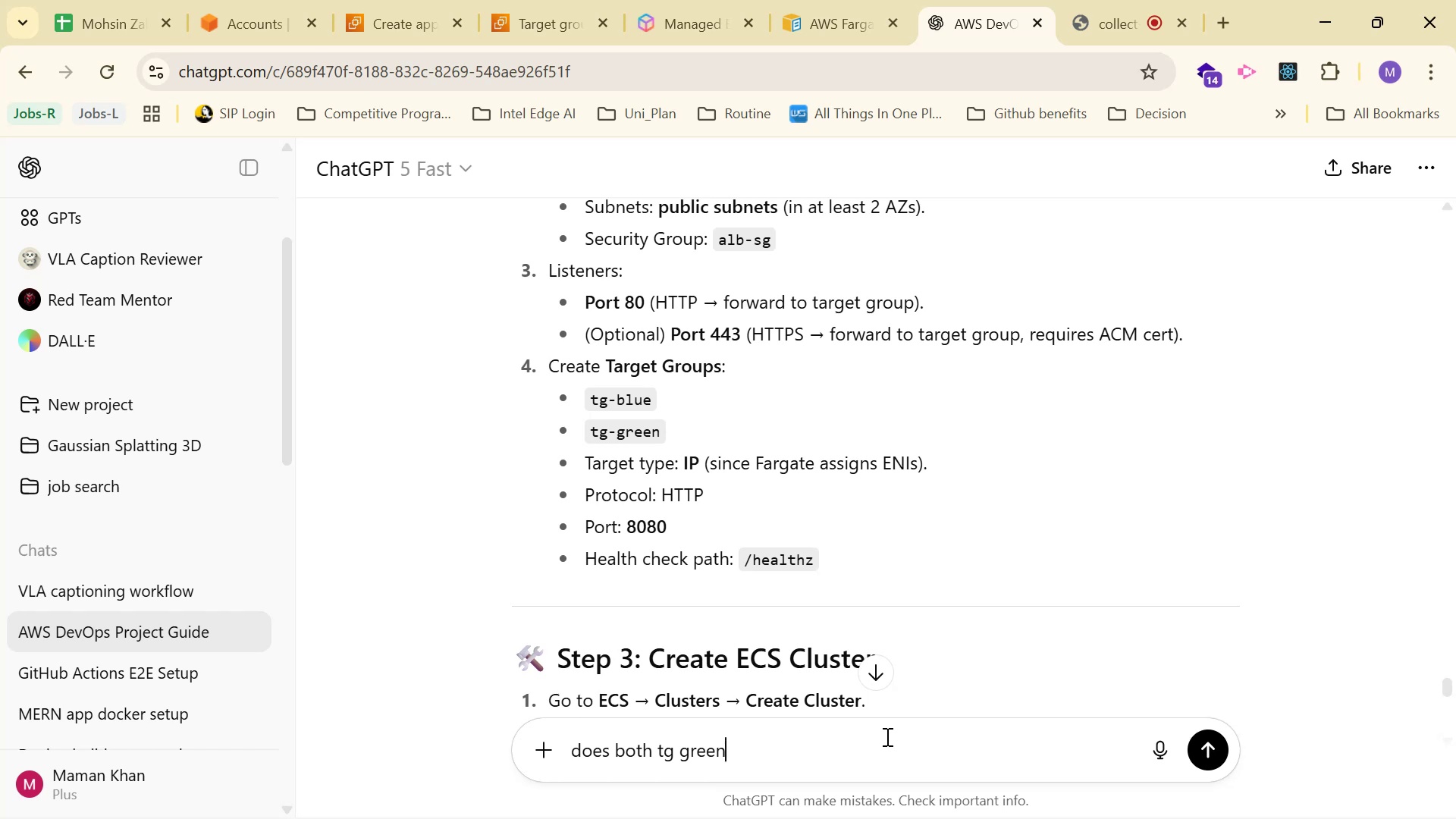 
hold_key(key=ArrowLeft, duration=0.6)
 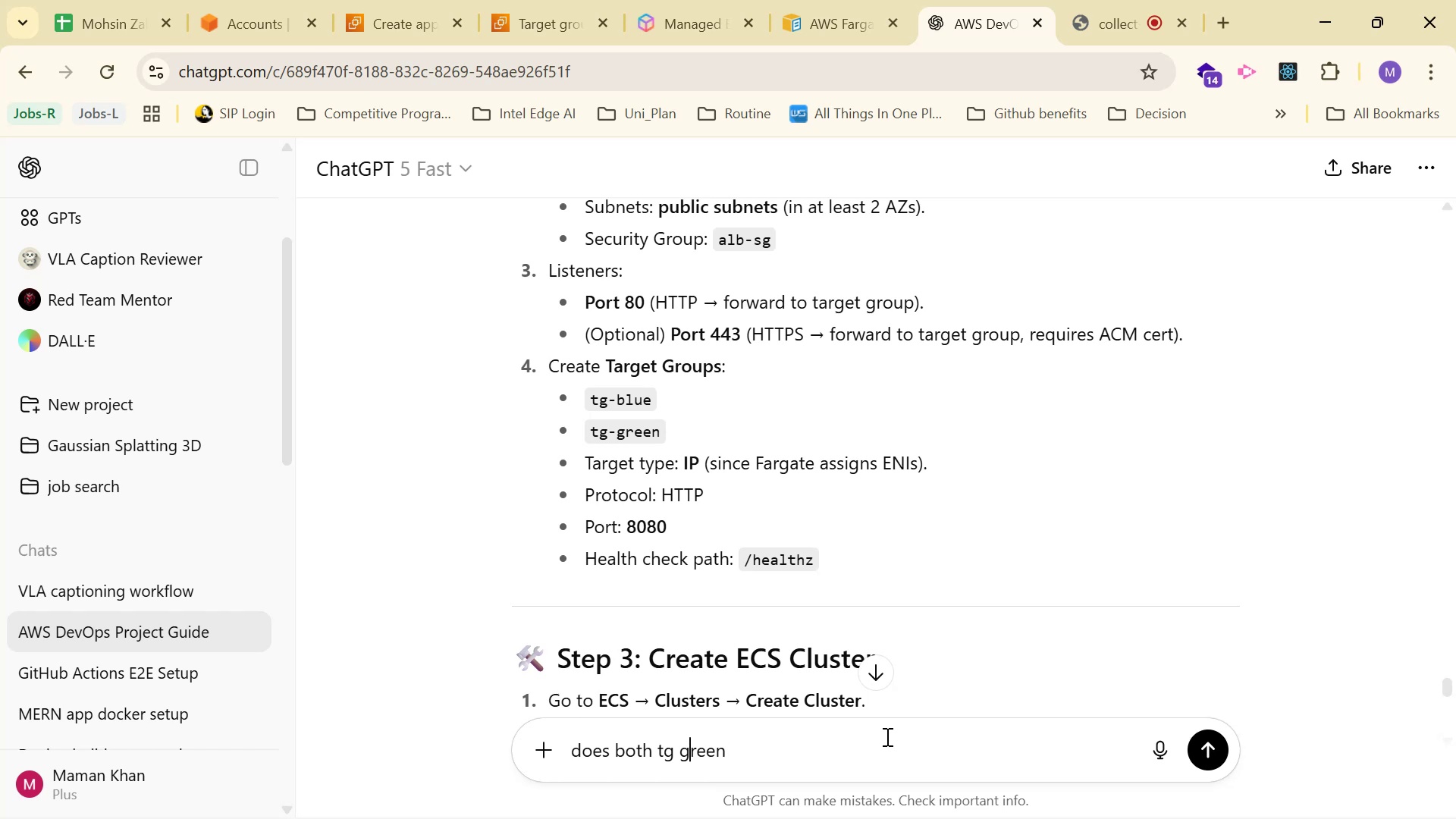 
key(ArrowLeft)
 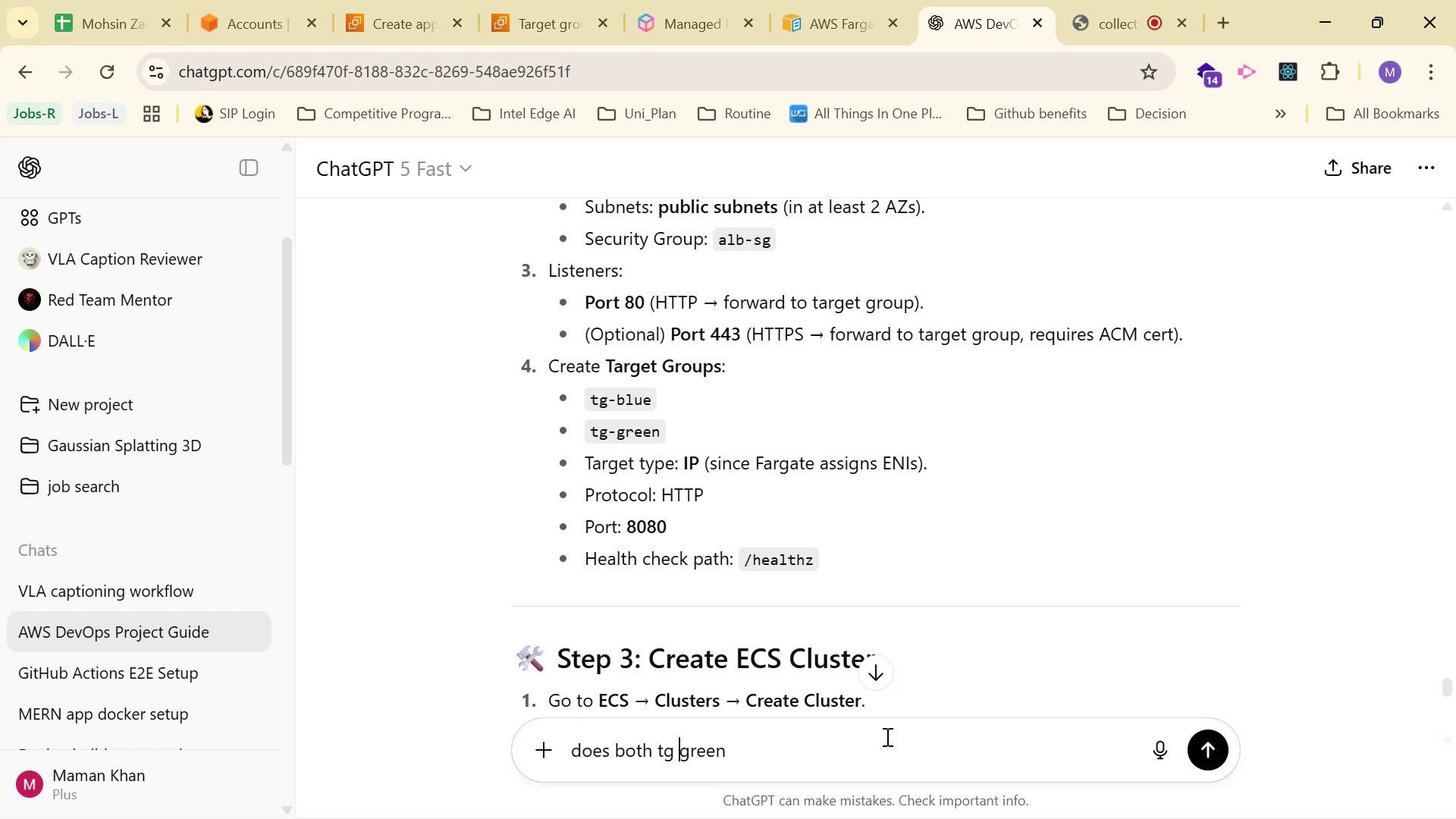 
key(Backspace)
 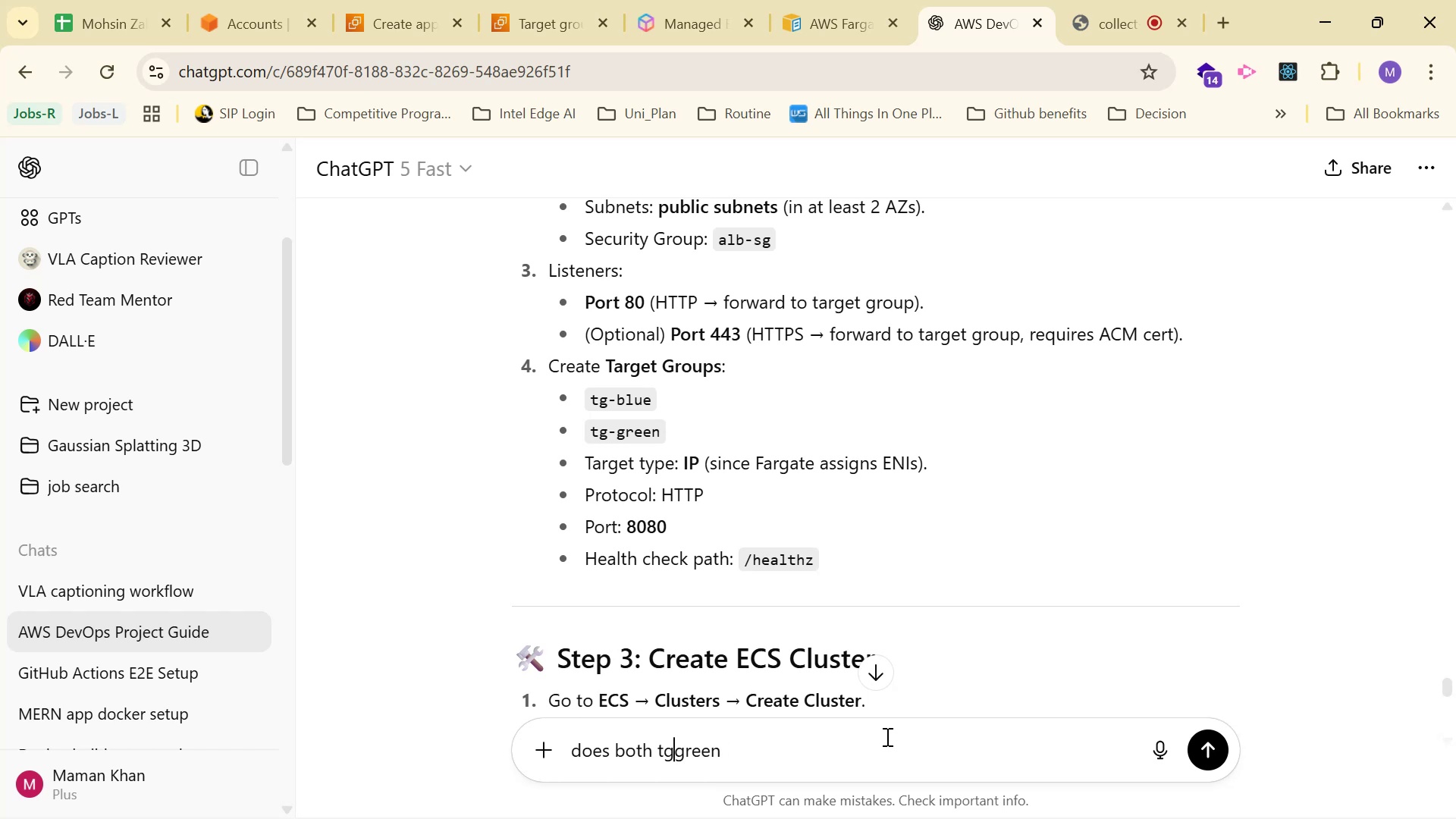 
key(Minus)
 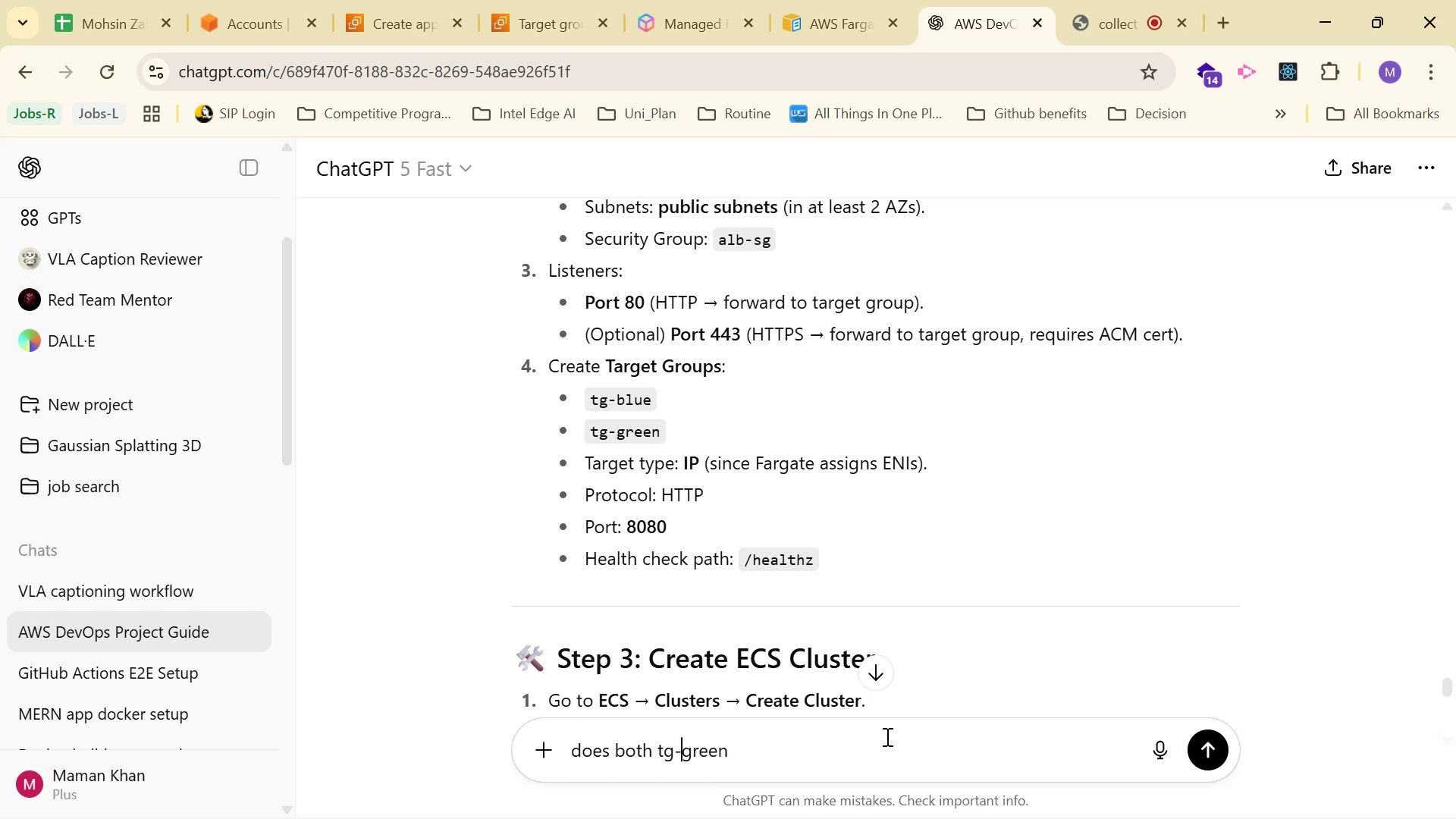 
hold_key(key=ArrowRight, duration=0.41)
 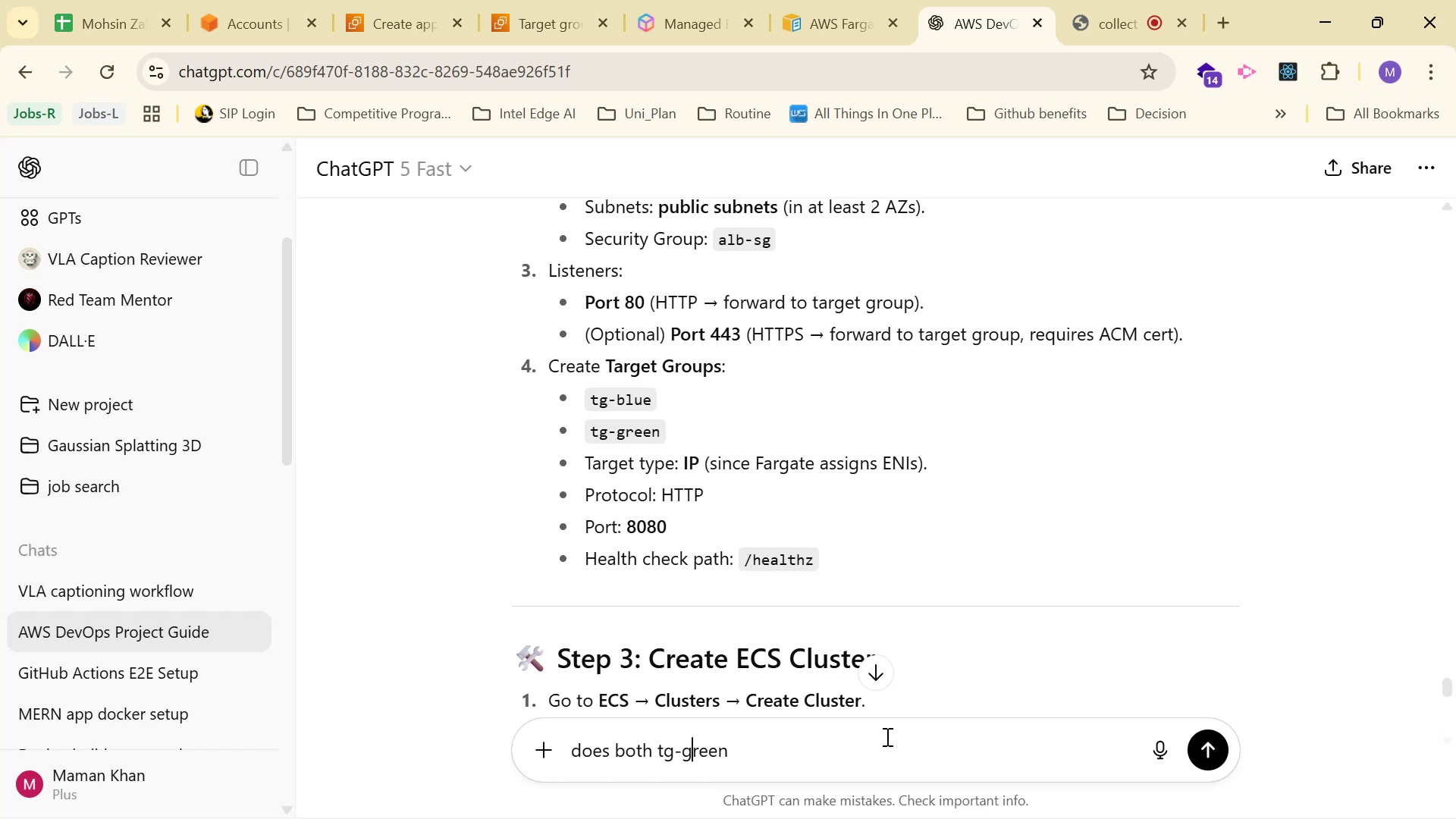 
hold_key(key=ArrowLeft, duration=0.54)
 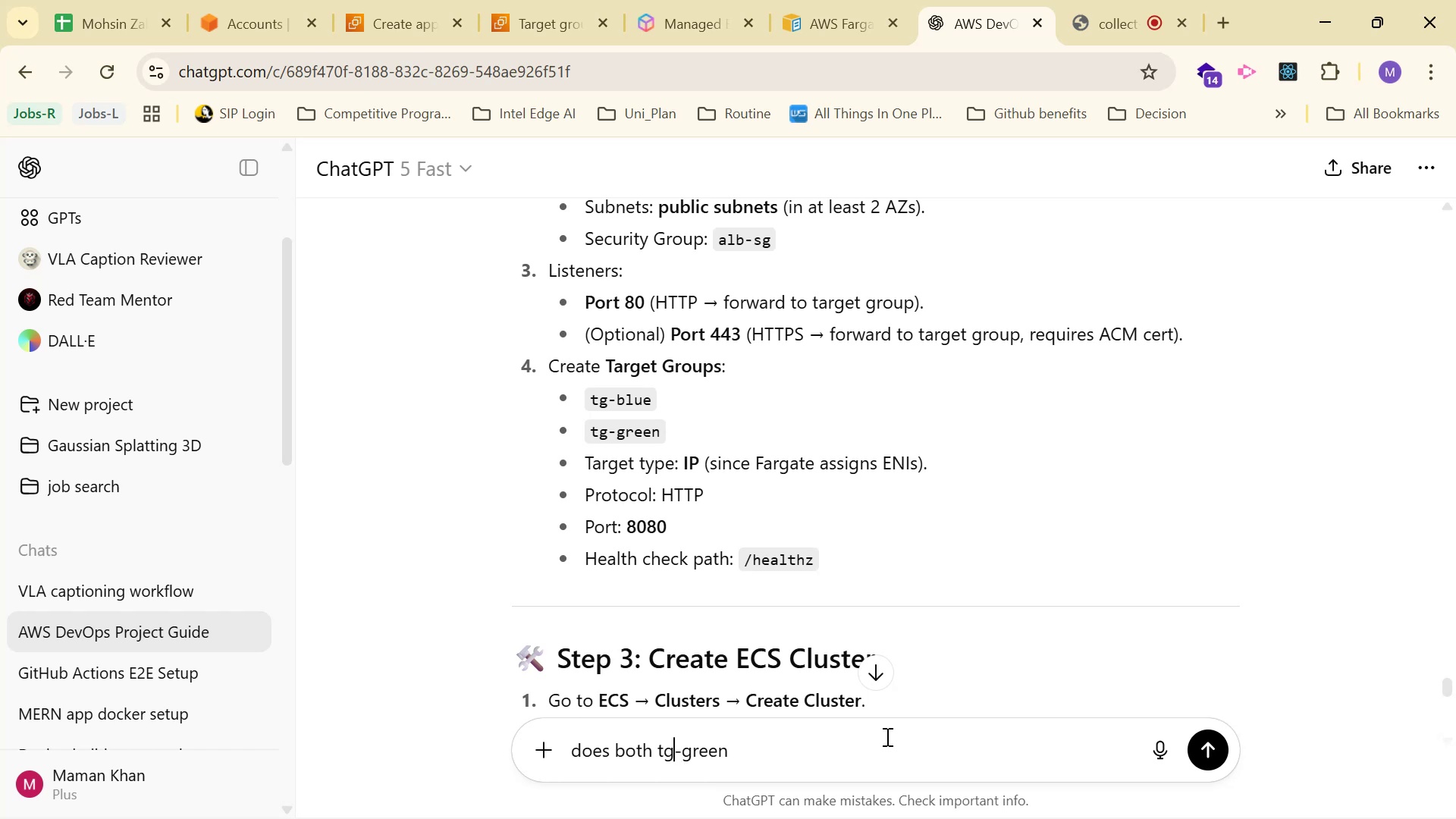 
key(ArrowLeft)
 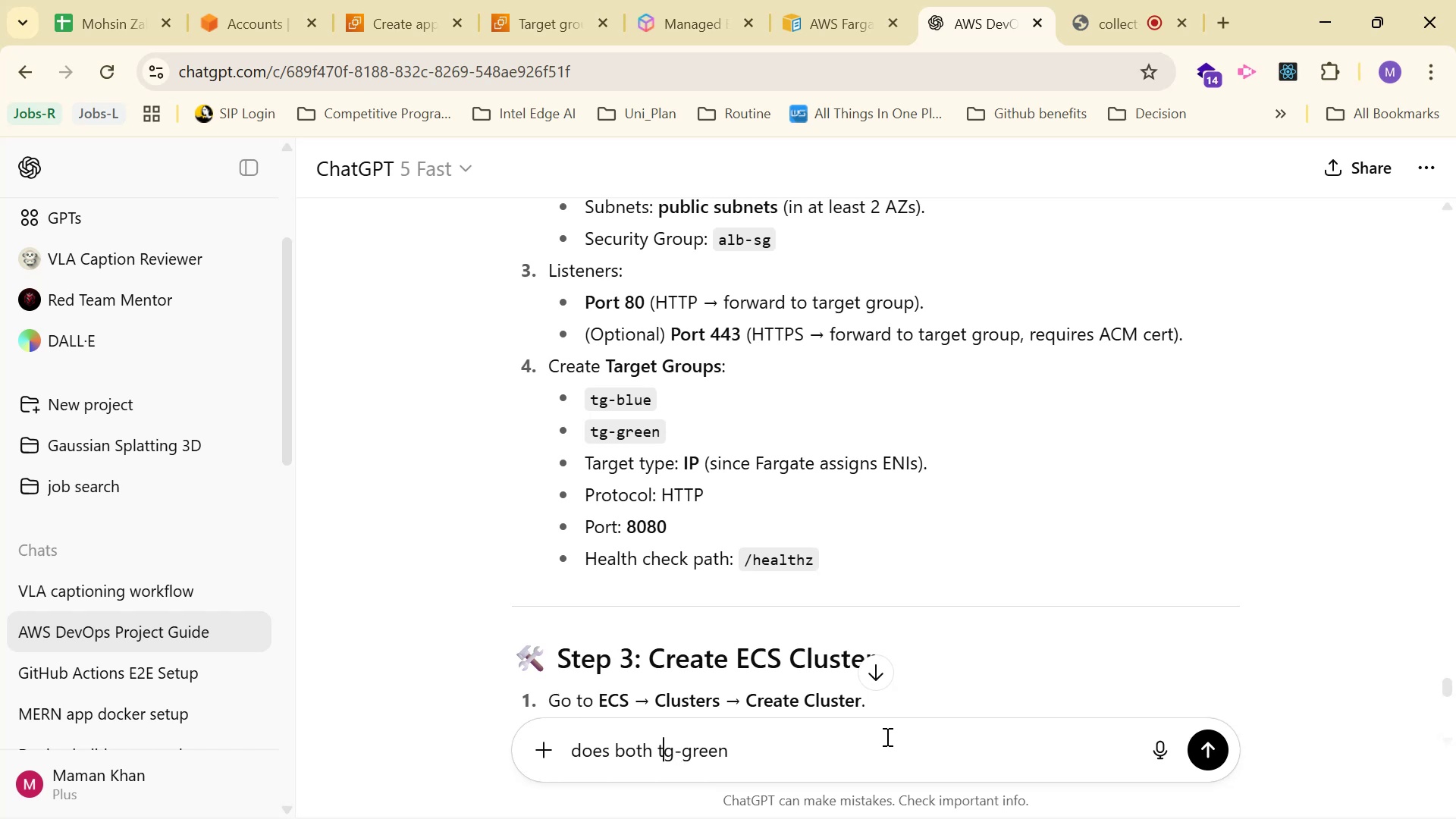 
key(ArrowLeft)
 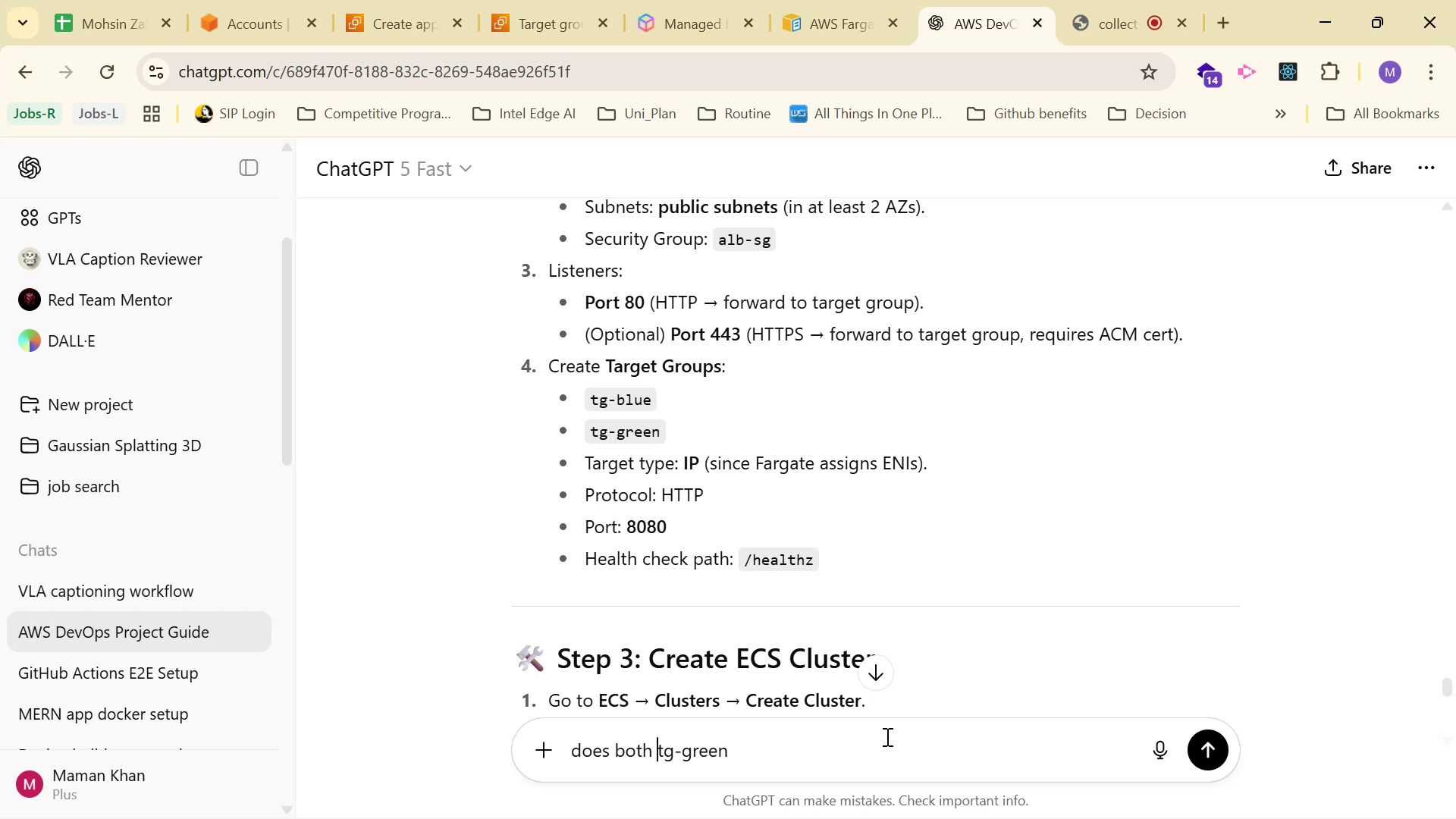 
key(Space)
 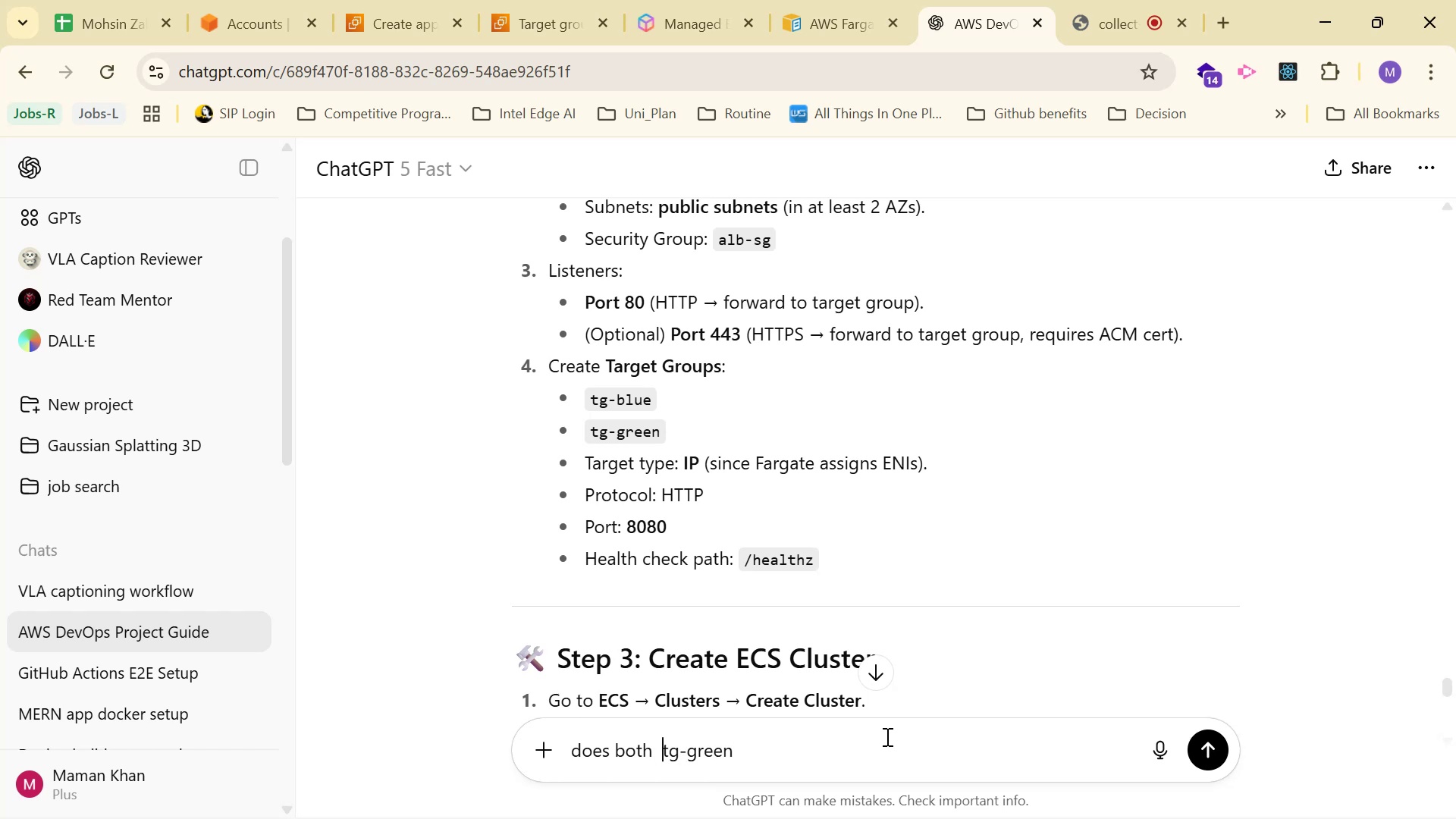 
key(ArrowLeft)
 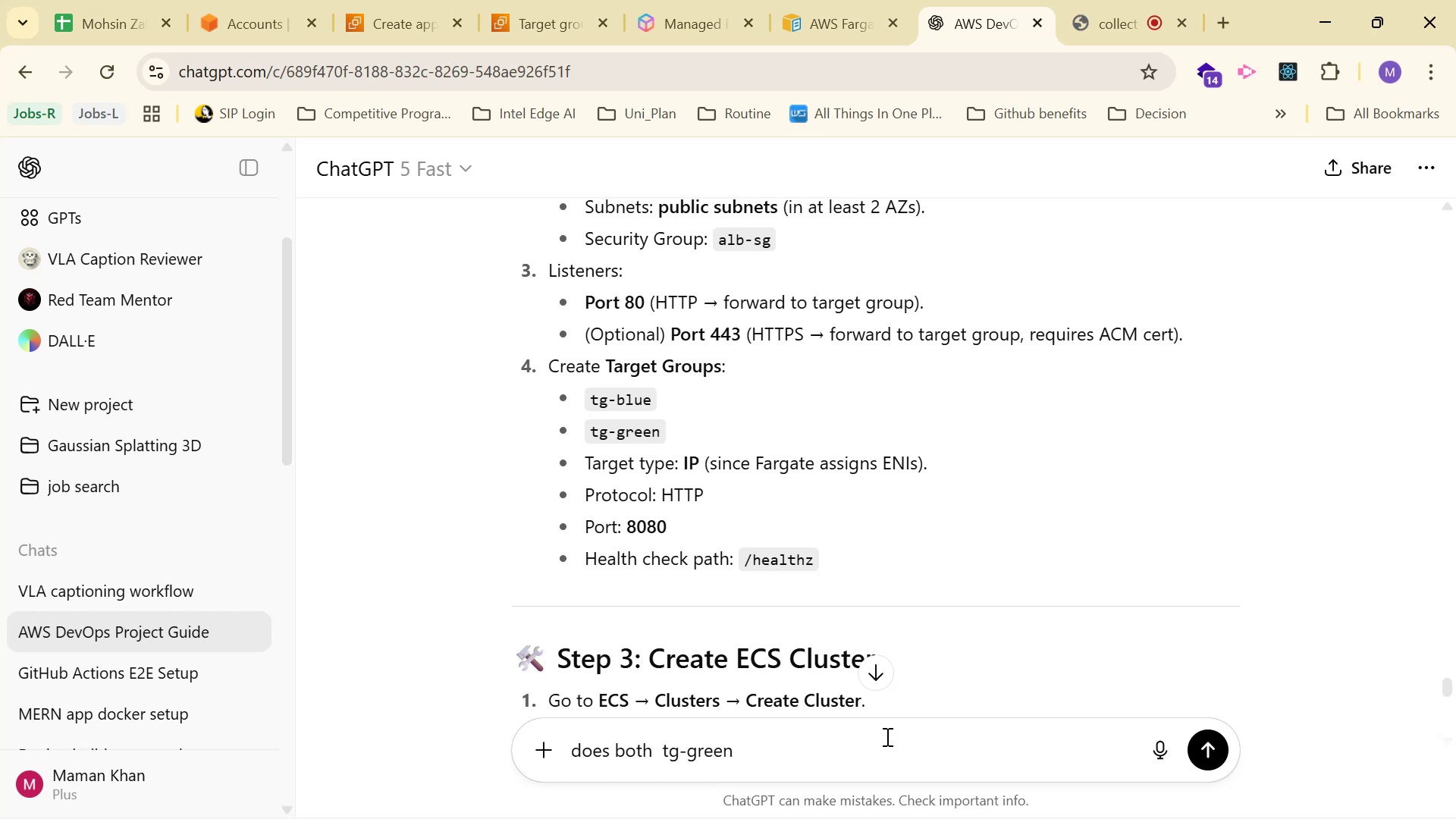 
type(tg-blue and )
key(Backspace)
type(will s)
key(Backspace)
type(use htt)
key(Backspace)
key(Backspace)
key(Backspace)
key(Backspace)
key(Backspace)
type(e Port 80 in ALB)
 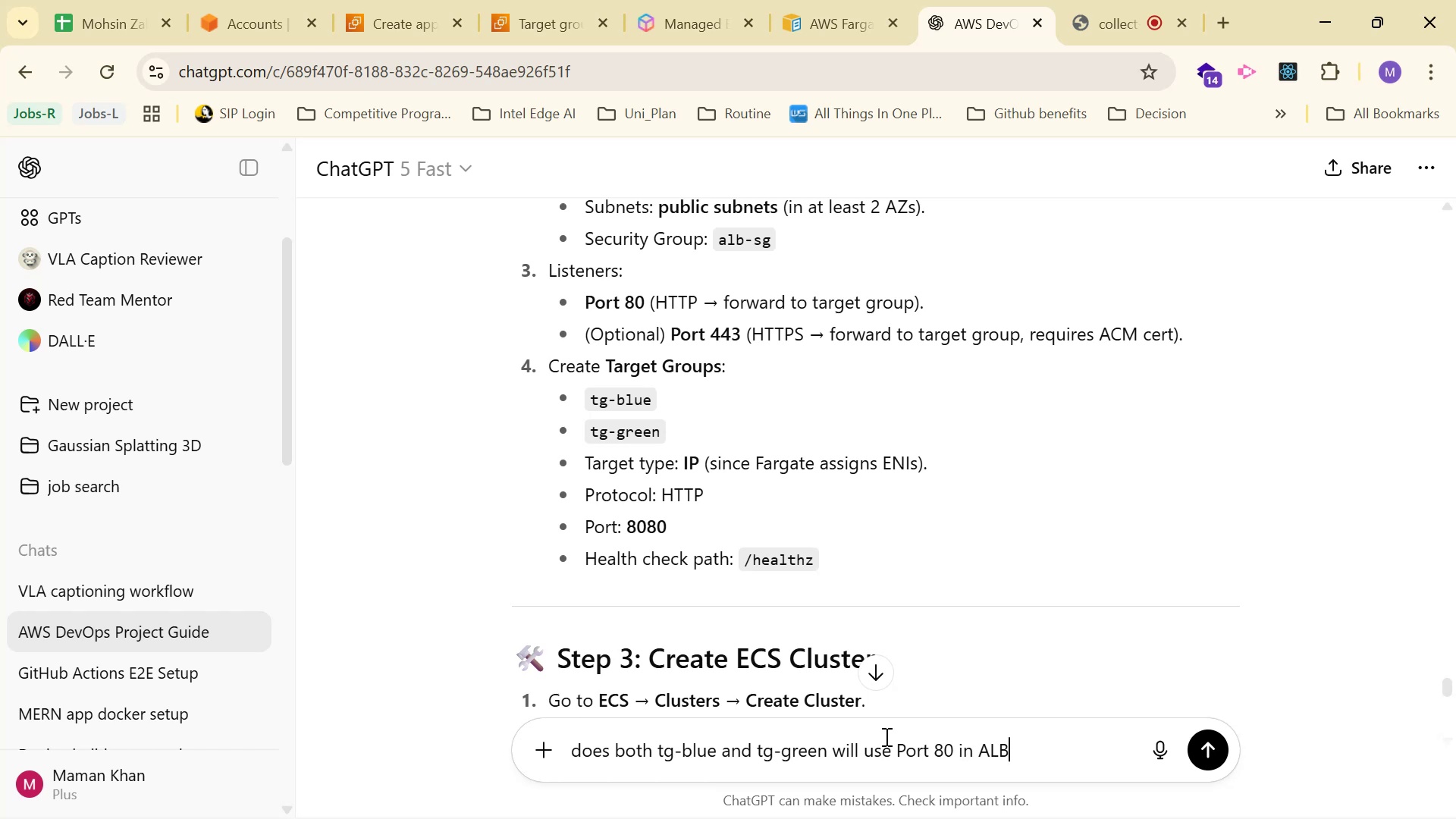 
hold_key(key=ArrowRight, duration=0.91)
 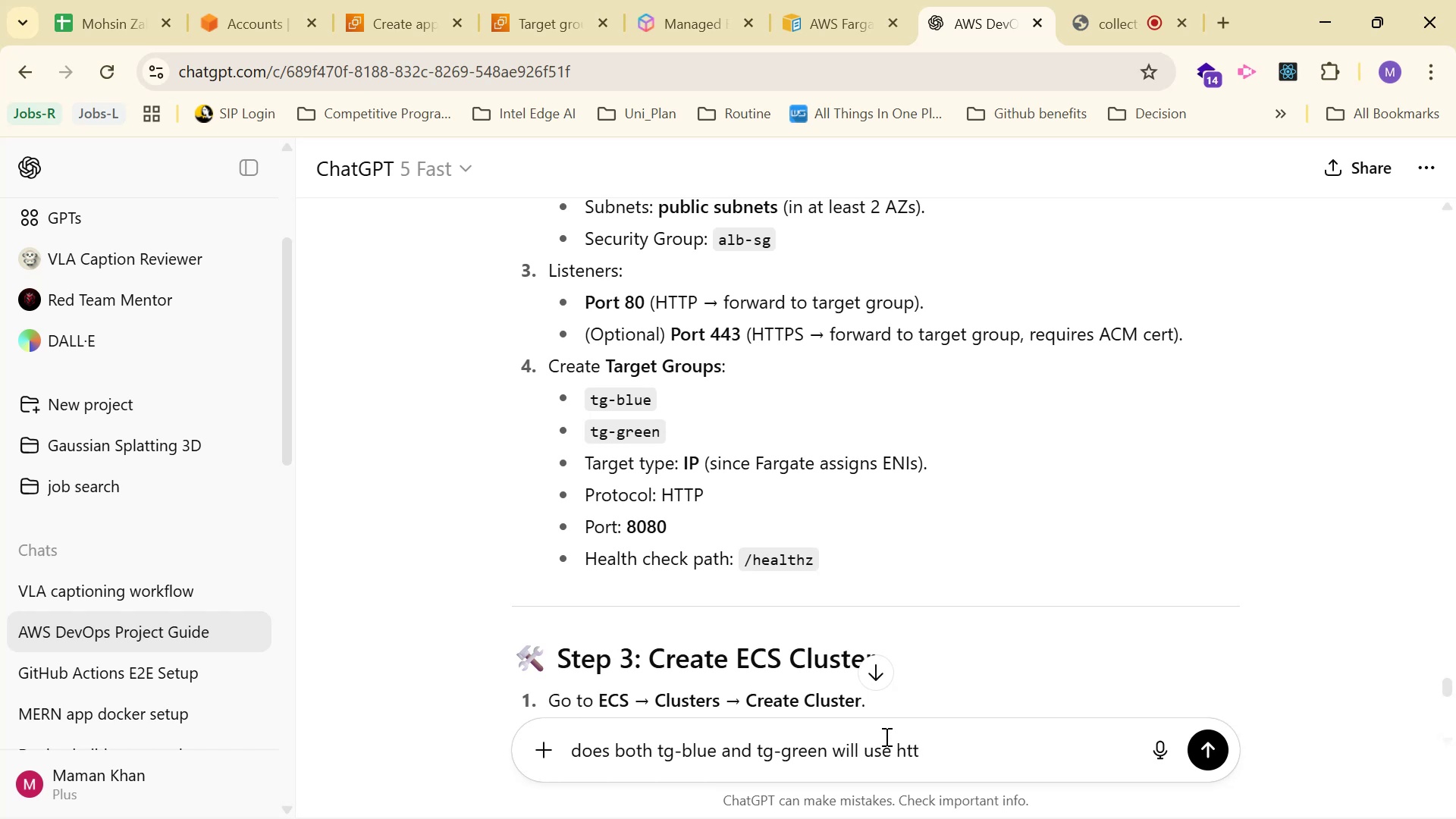 
key(Enter)
 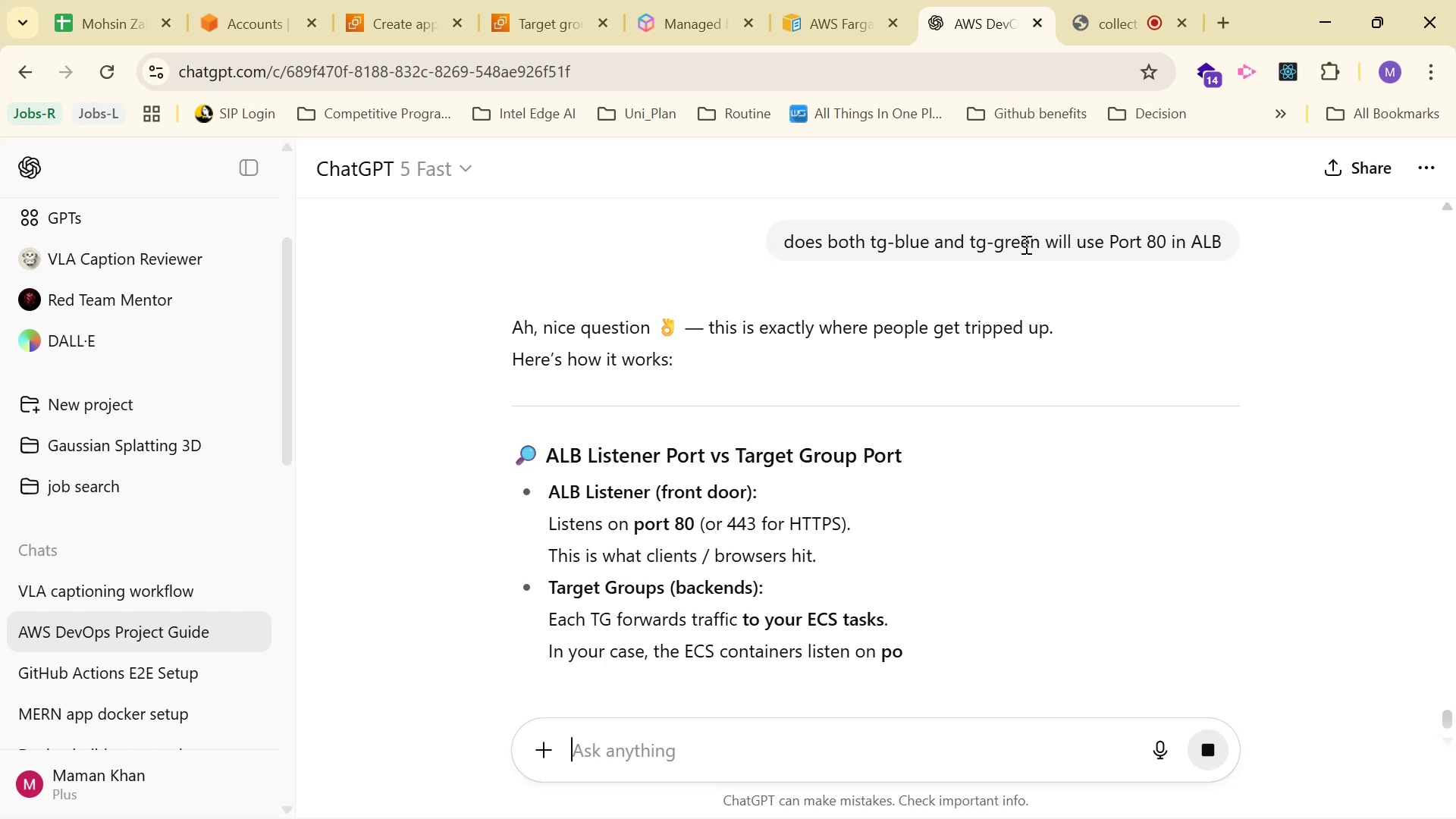 
wait(6.8)
 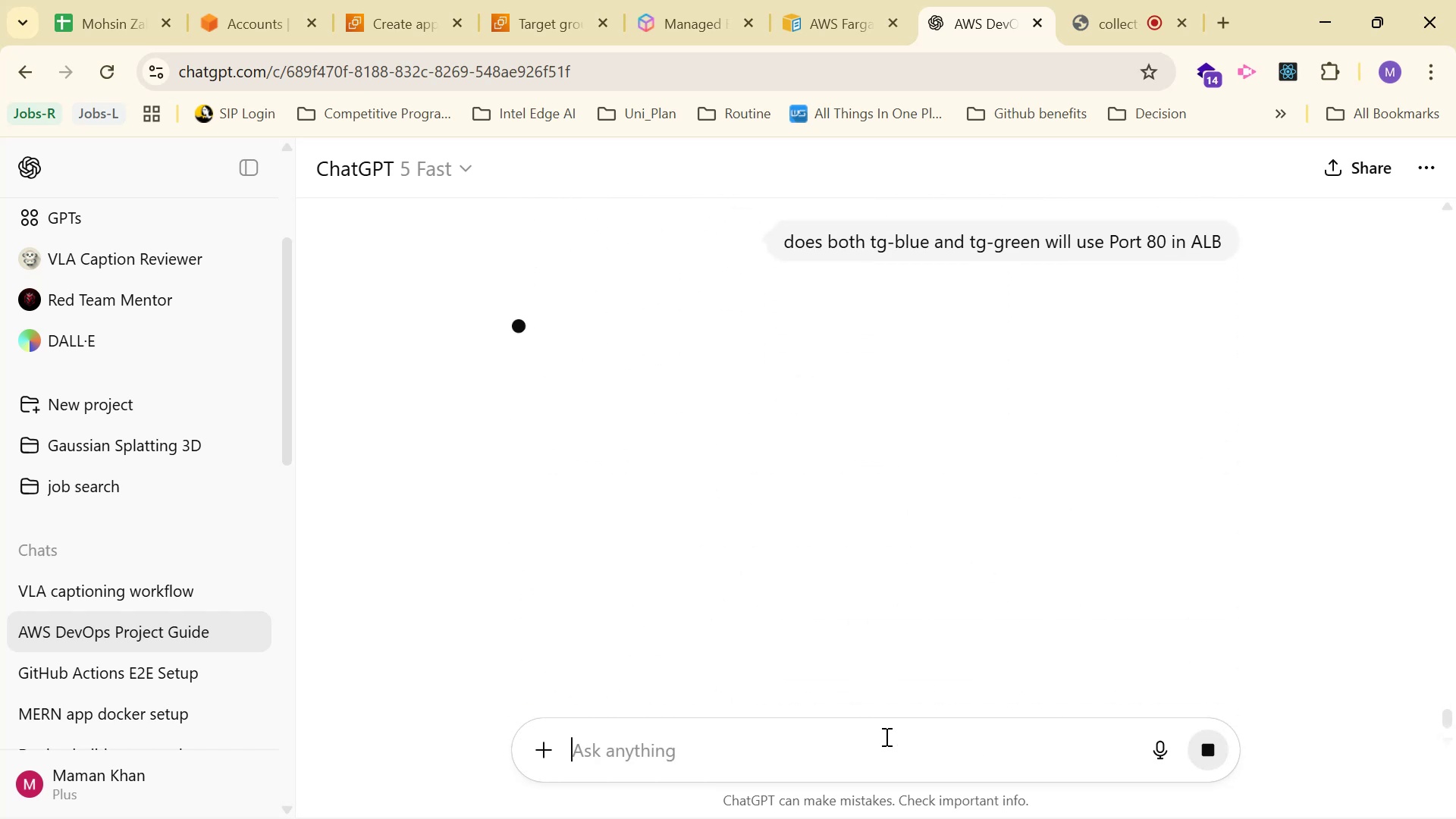 
scroll: coordinate [1064, 245], scroll_direction: down, amount: 2.0
 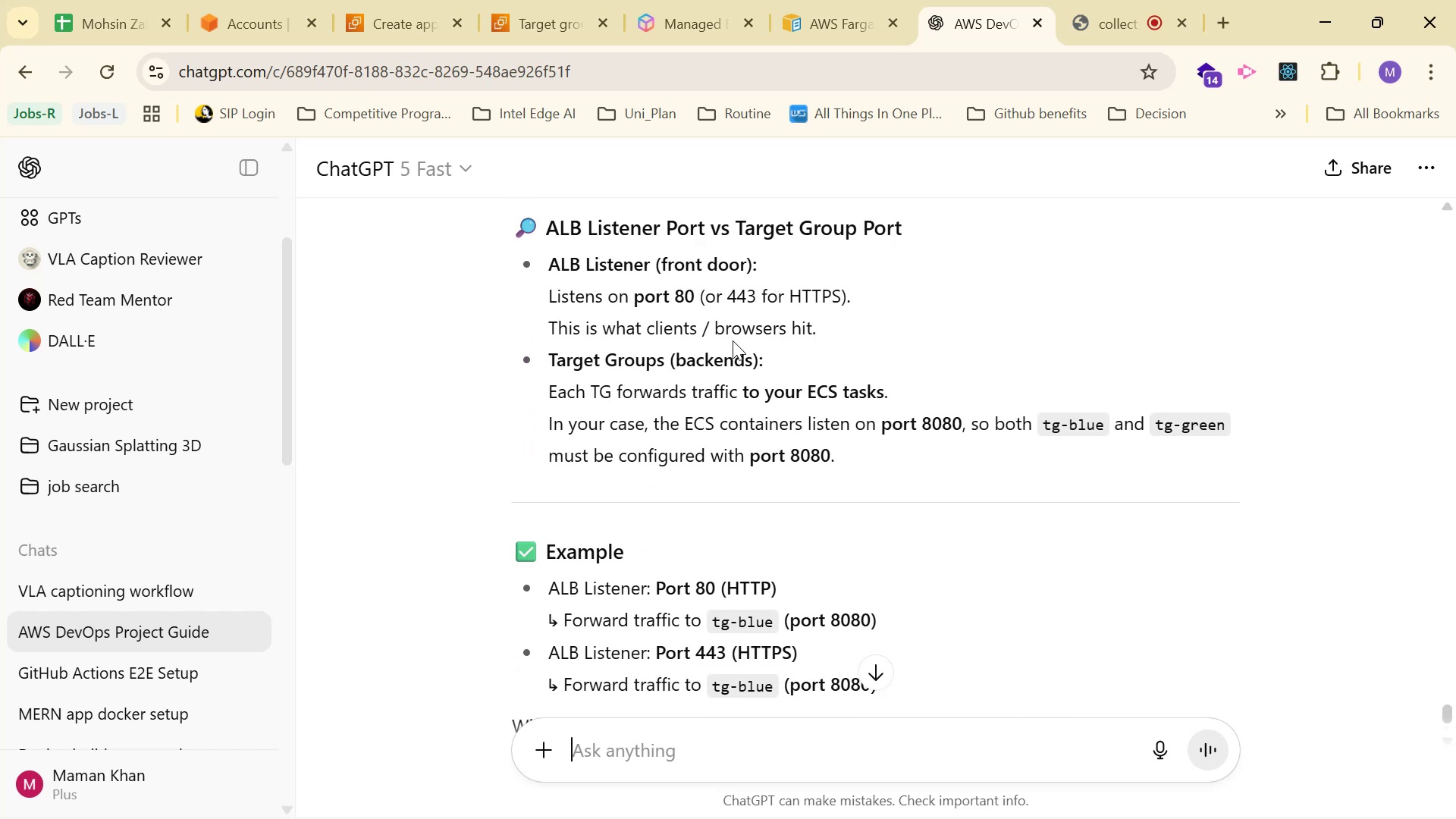 
wait(9.26)
 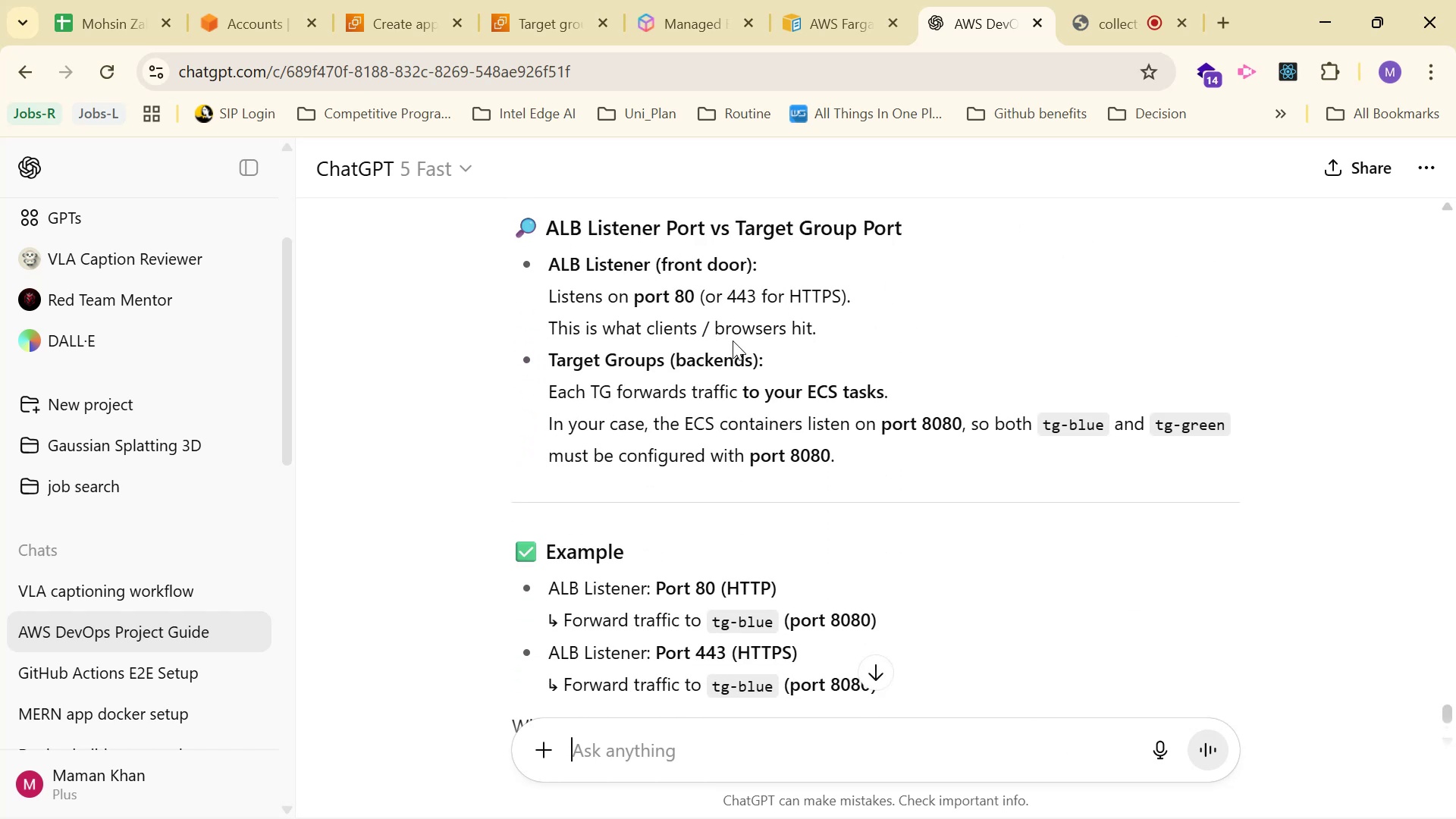 
scroll: coordinate [947, 212], scroll_direction: down, amount: 7.0
 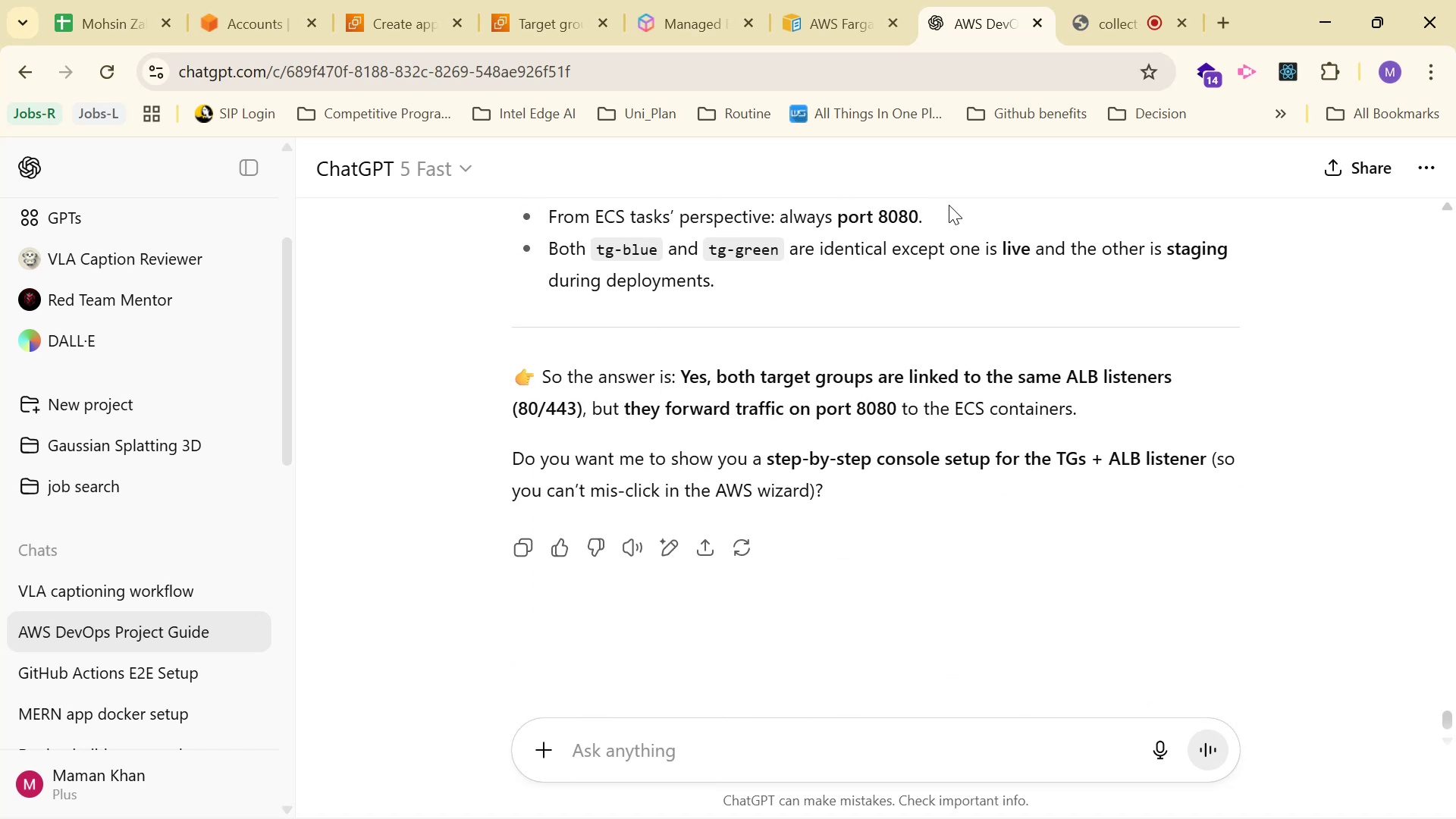 
wait(7.28)
 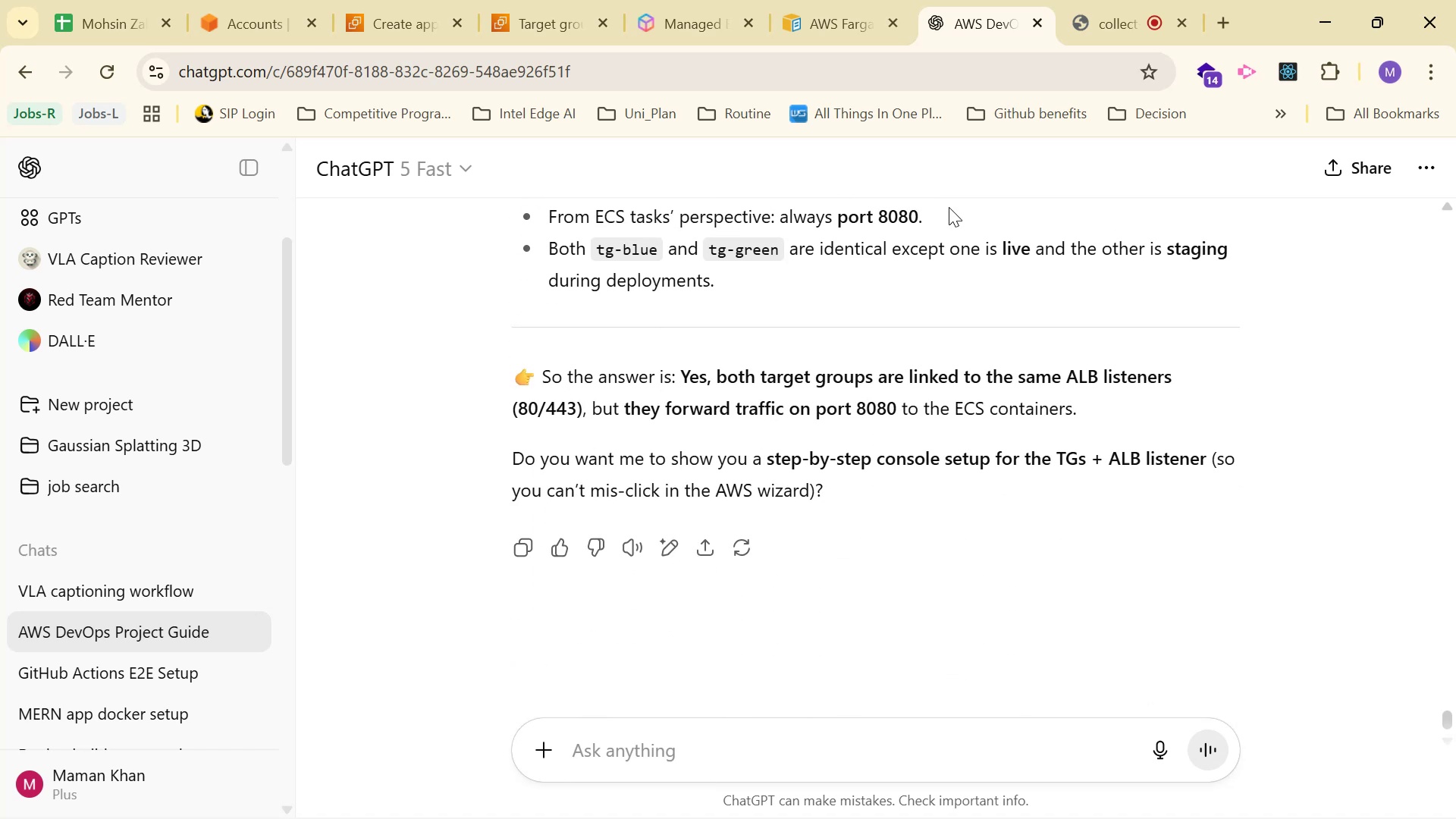 
key(Alt+Tab)
 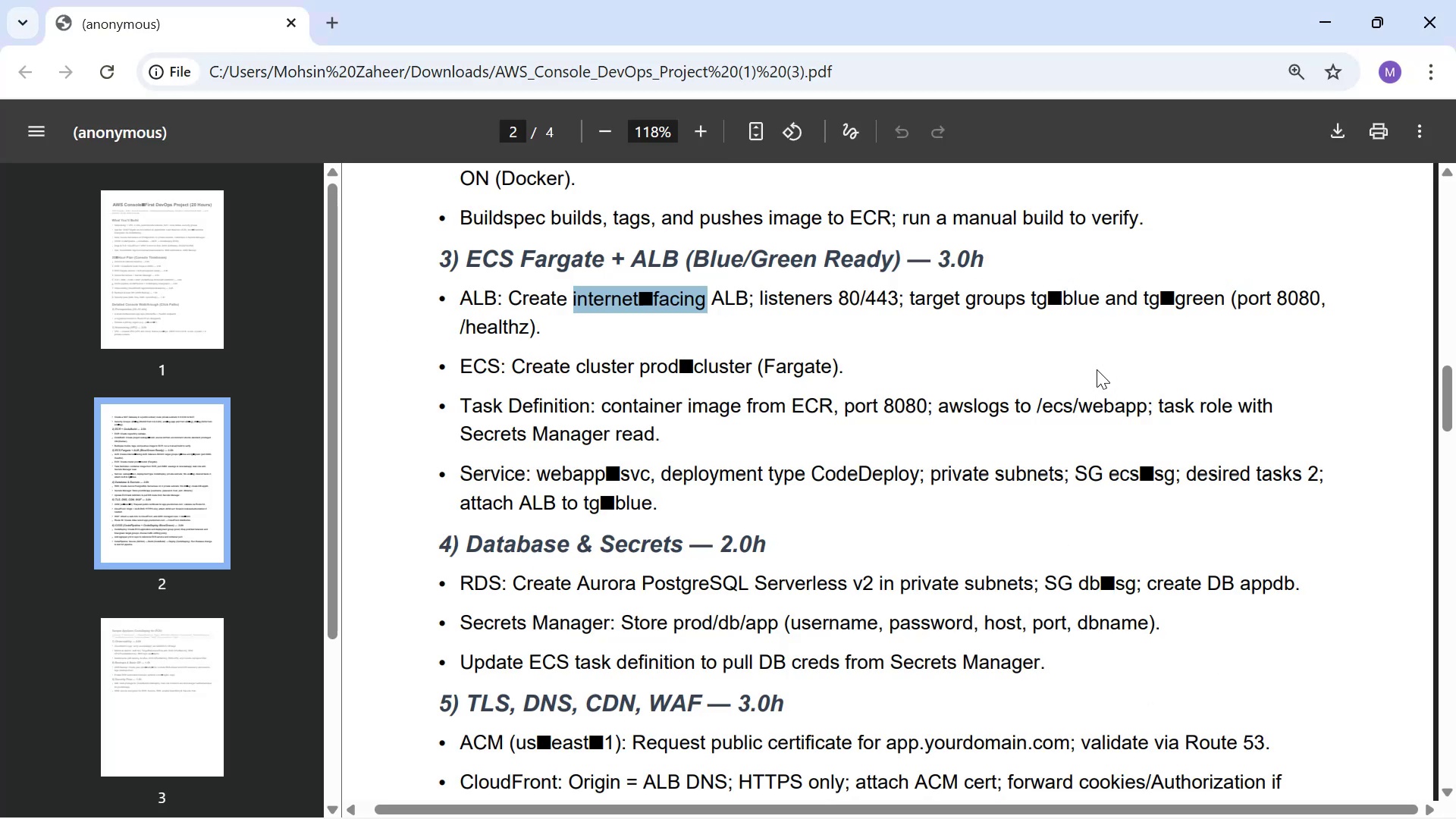 
left_click([1020, 325])
 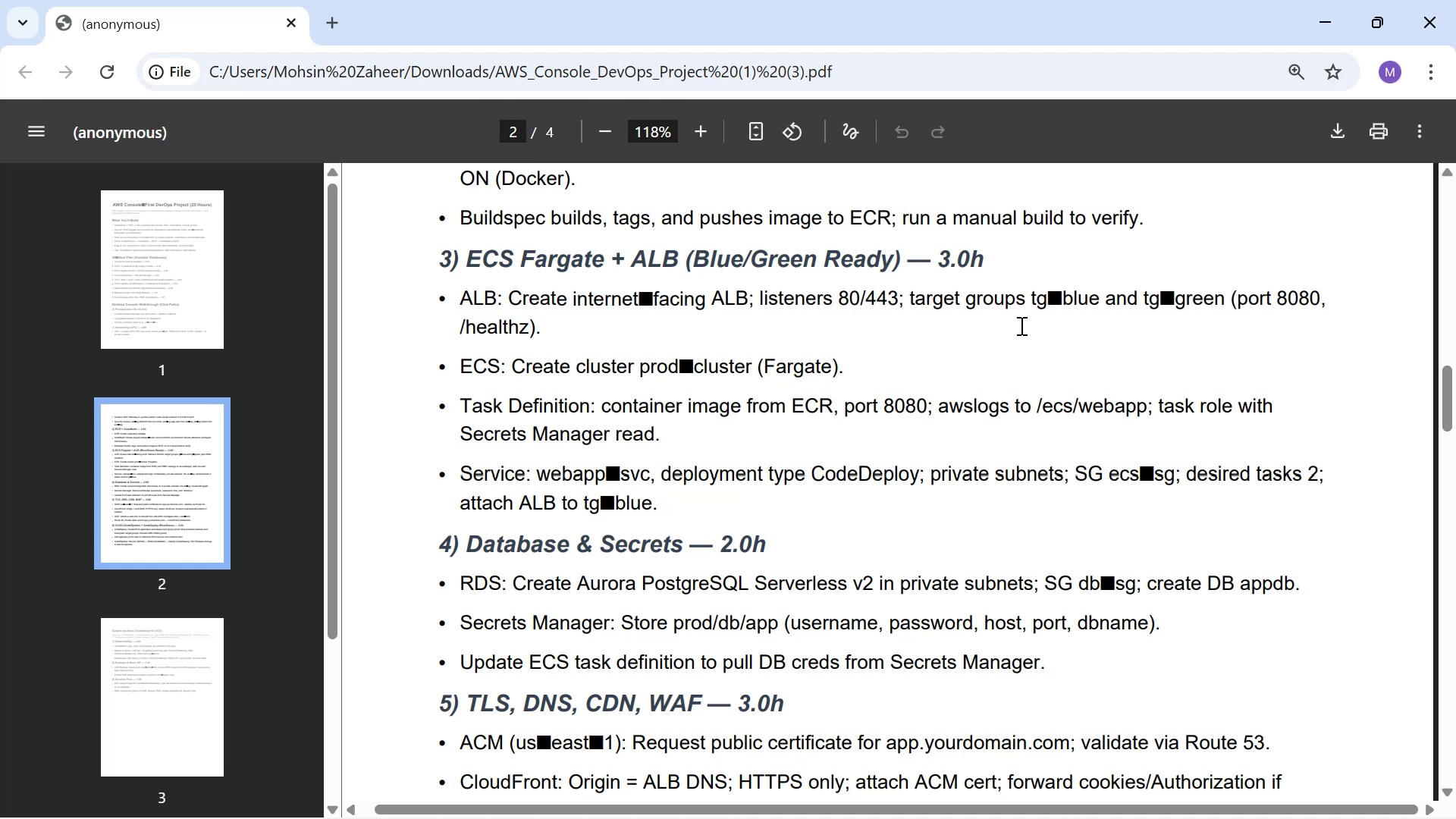 
key(Control+A)
 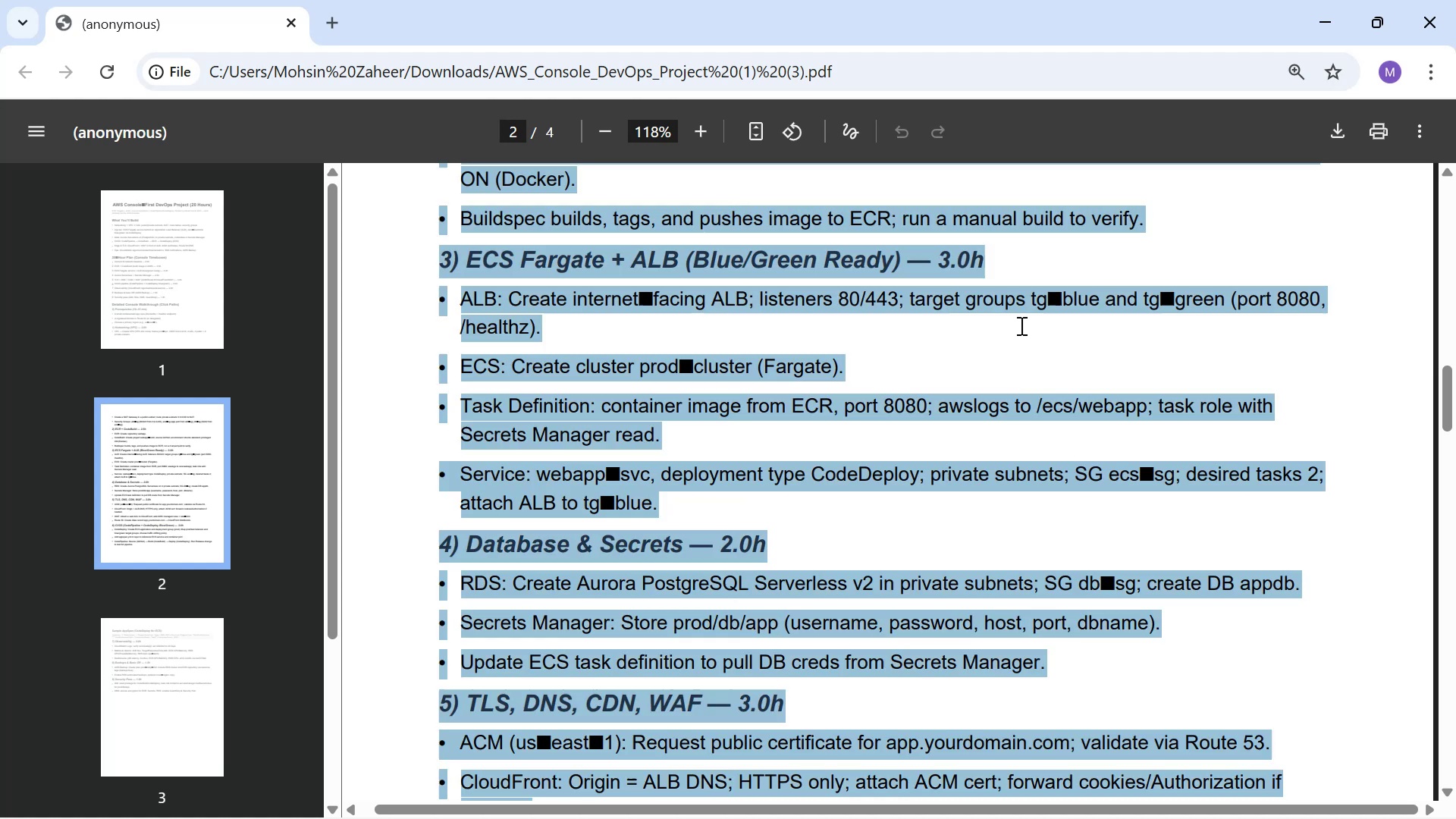 
key(Control+ControlLeft)
 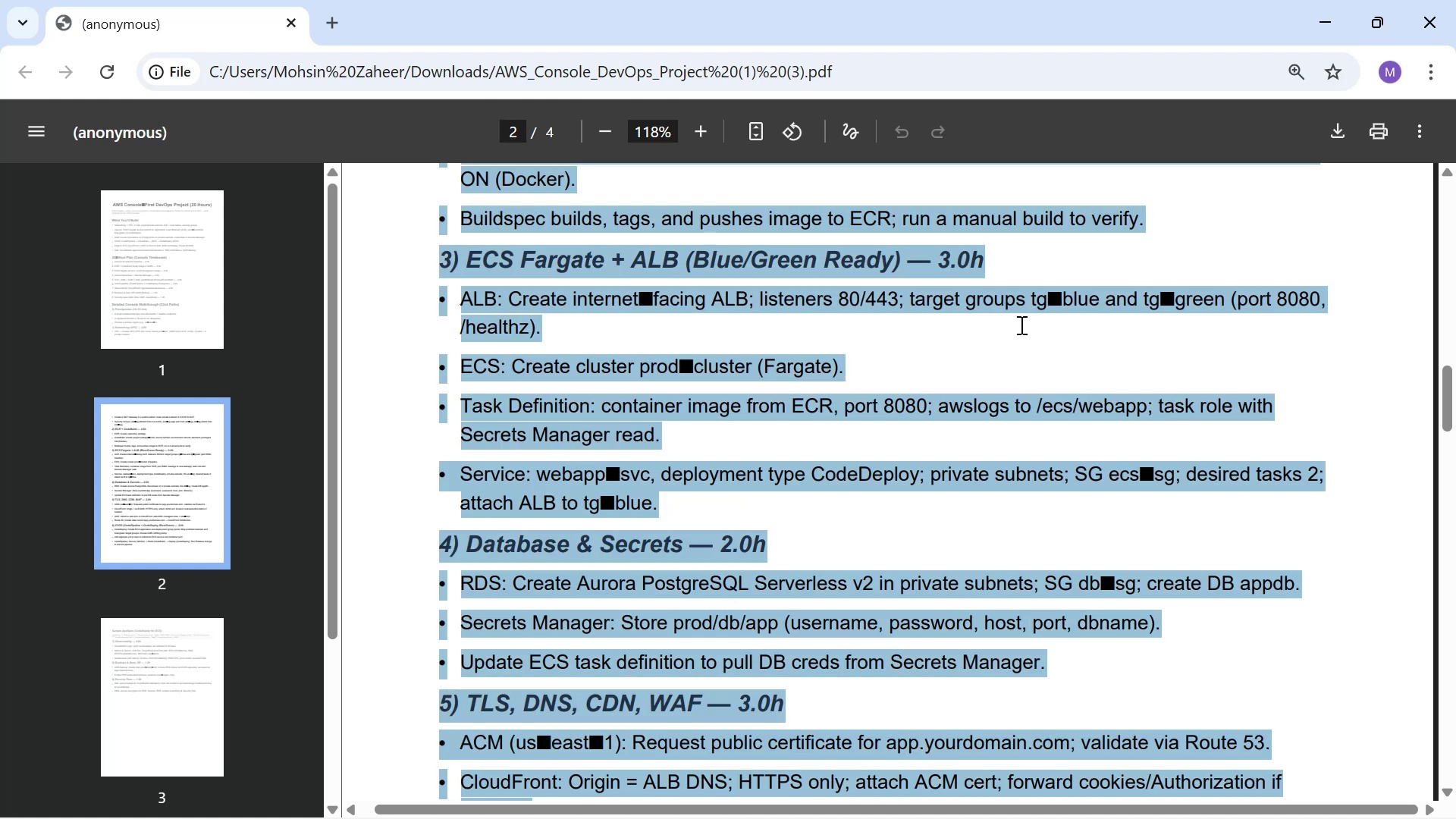 
key(Control+C)
 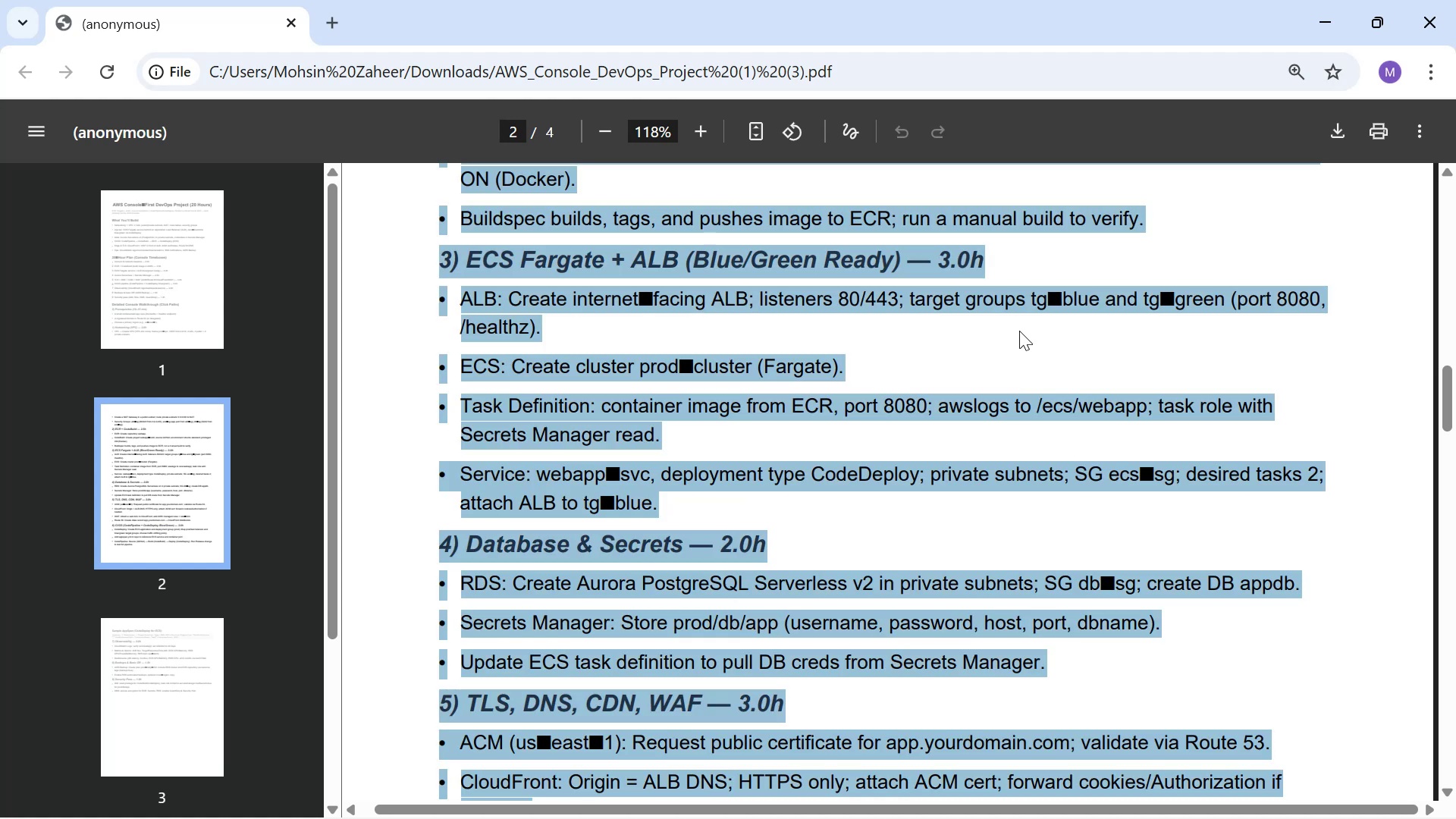 
key(Alt+AltLeft)
 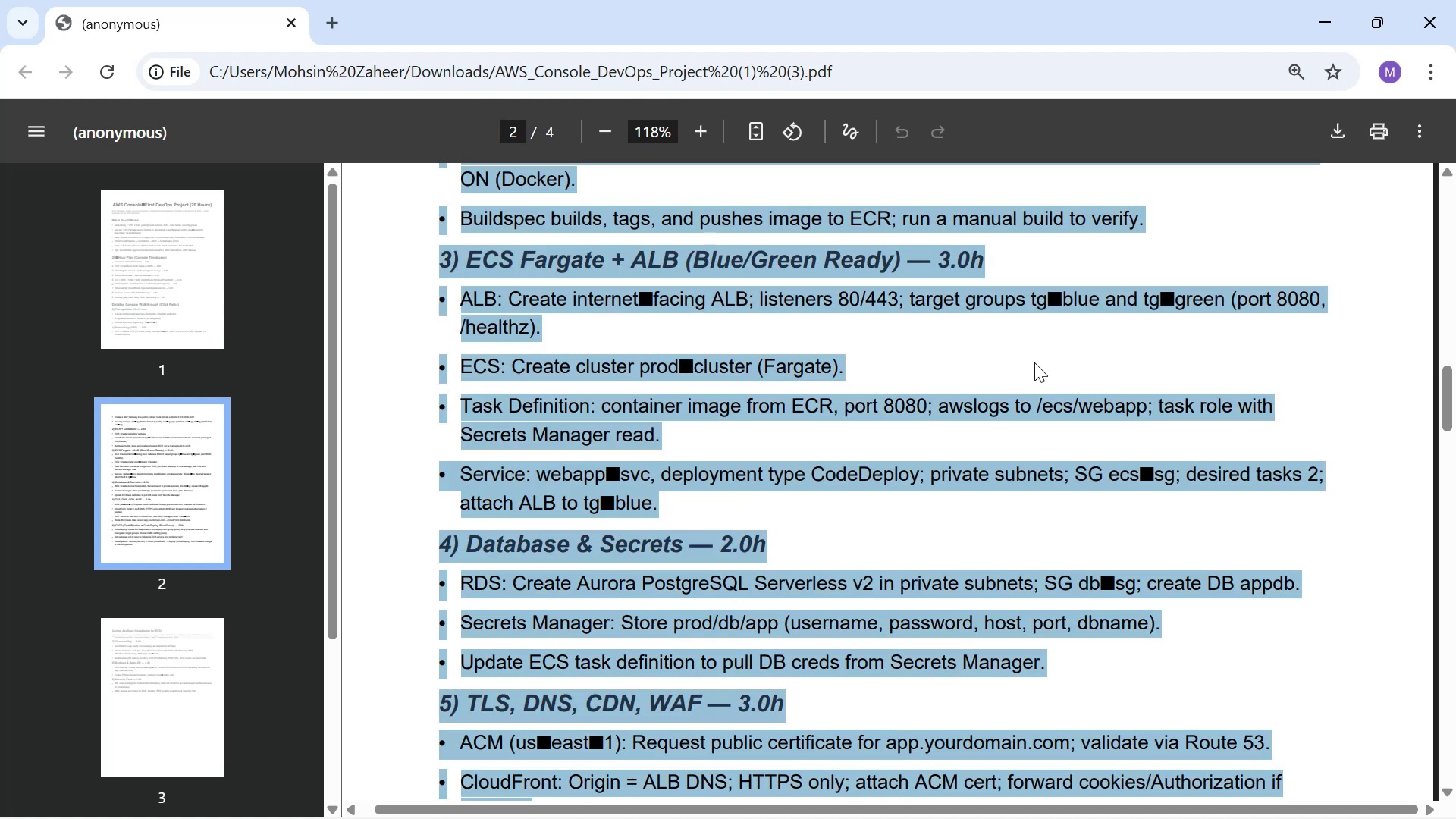 
key(Tab)
type(Acco )
key(Backspace)
type(rding to the projust)
key(Backspace)
key(Backspace)
key(Backspace)
type(ect d o)
key(Backspace)
key(Backspace)
type(o you re)
key(Backspace)
key(Backspace)
type(confirm the )
 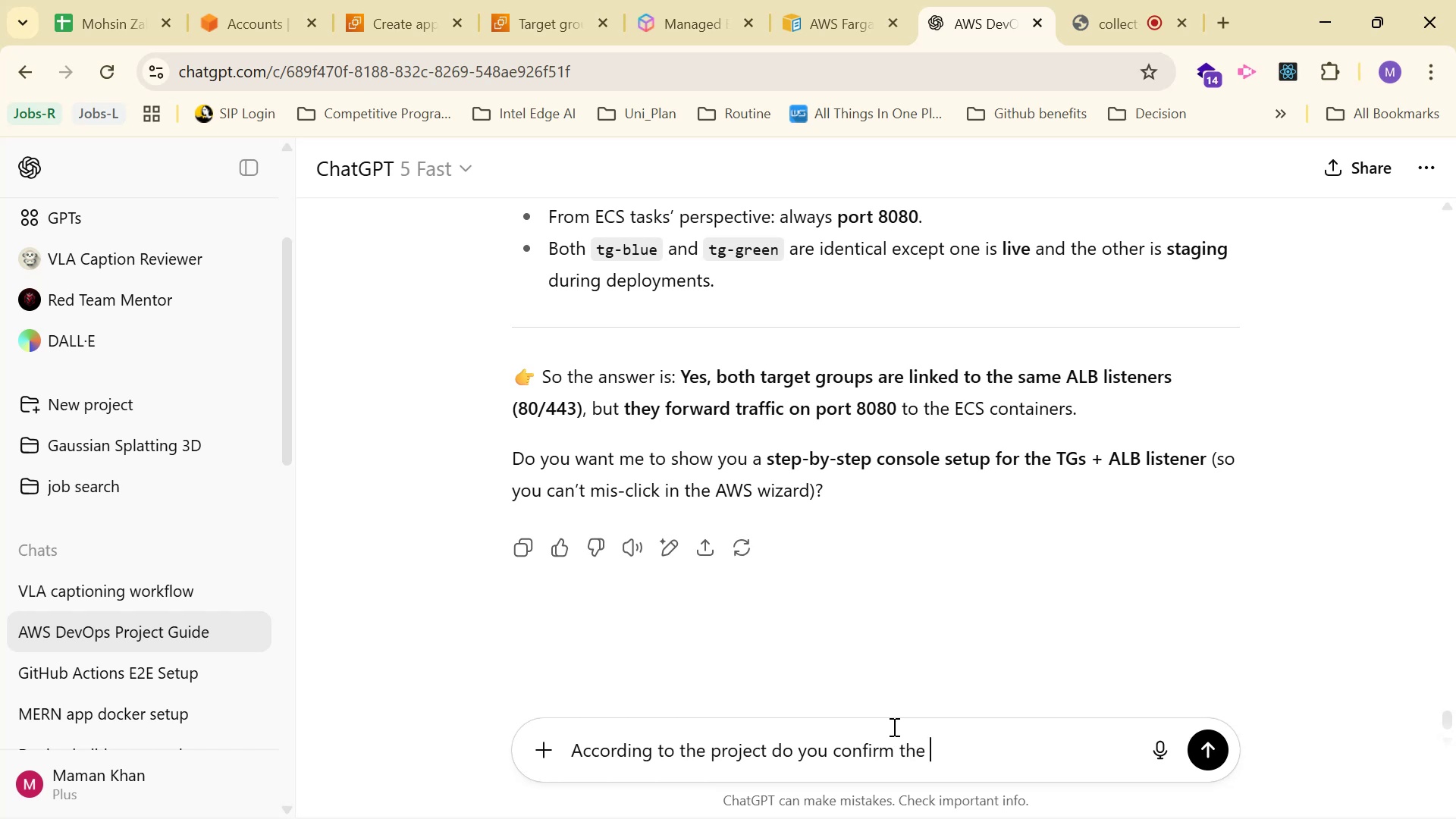 
scroll: coordinate [904, 428], scroll_direction: up, amount: 56.0
 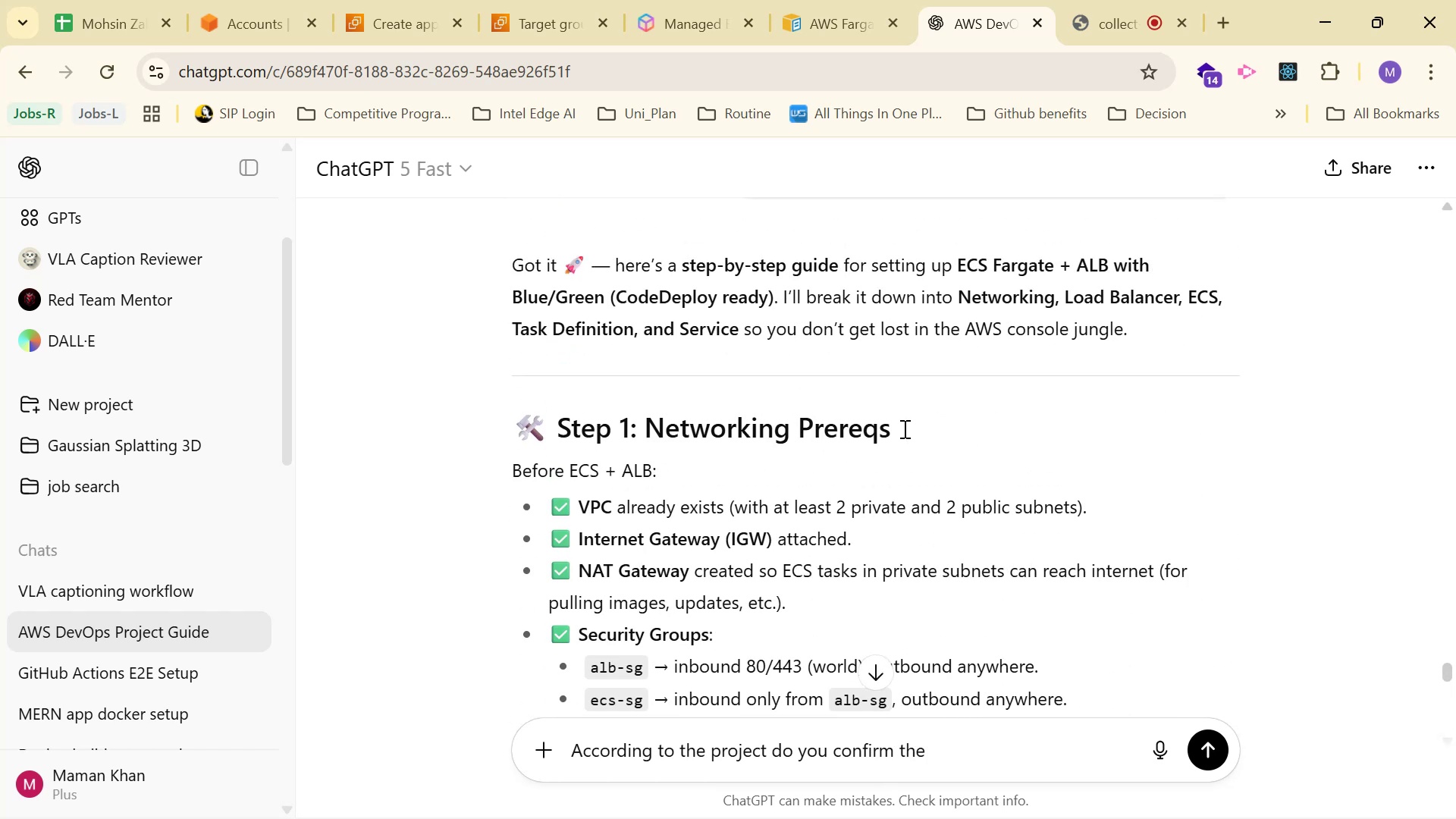 
scroll: coordinate [896, 428], scroll_direction: down, amount: 7.0
 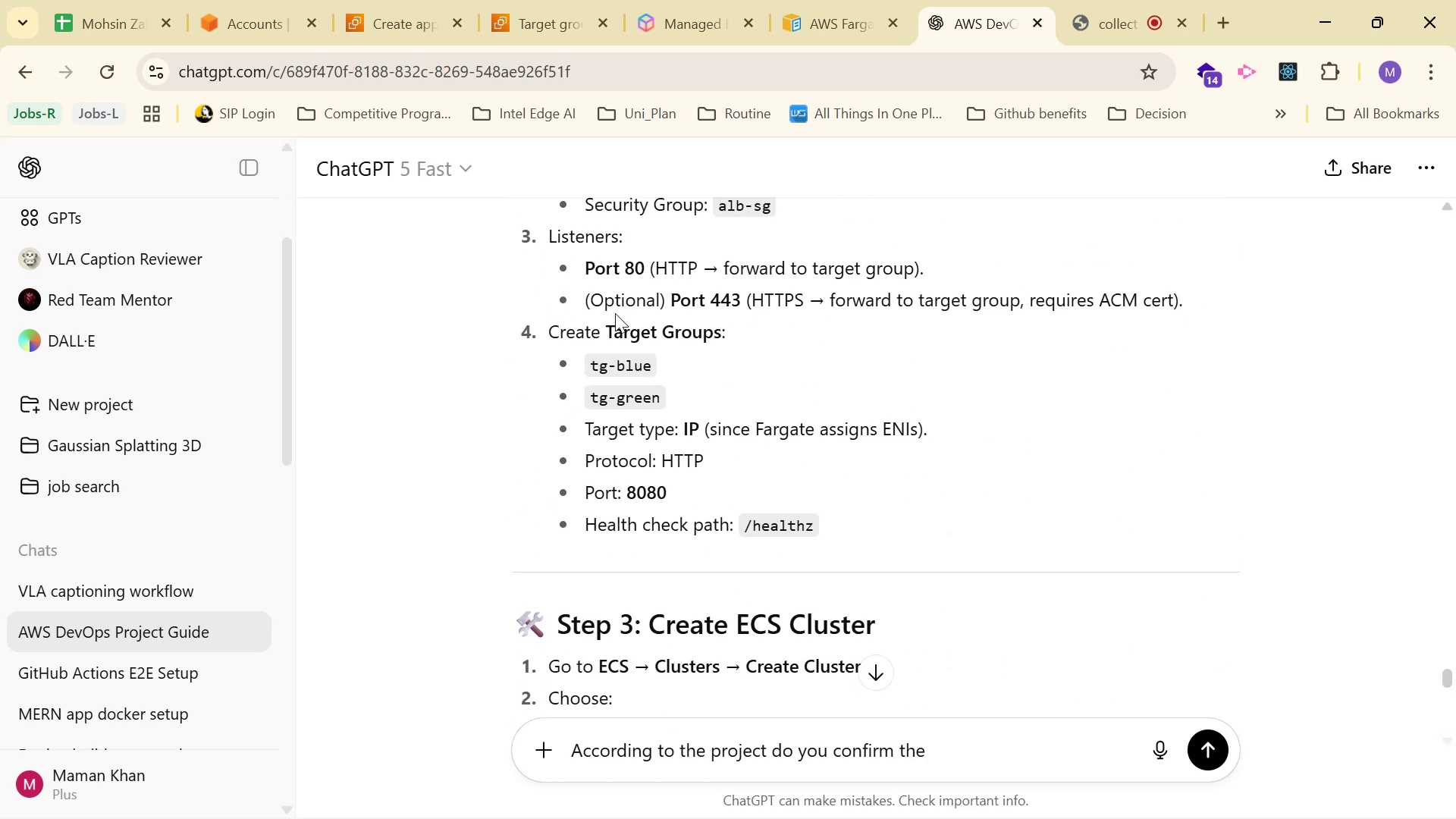 
left_click_drag(start_coordinate=[582, 299], to_coordinate=[1166, 293])
 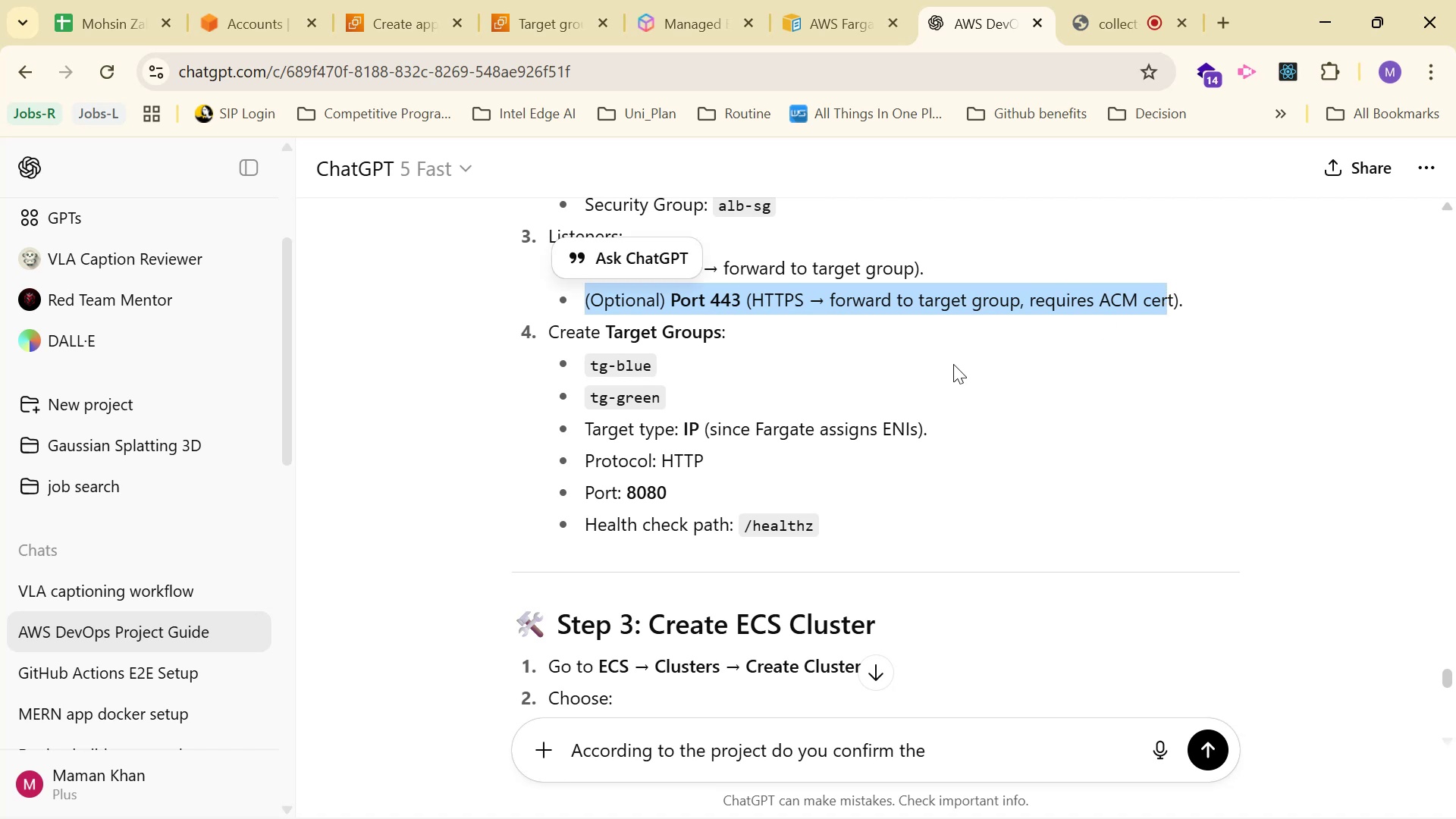 
left_click([910, 359])
 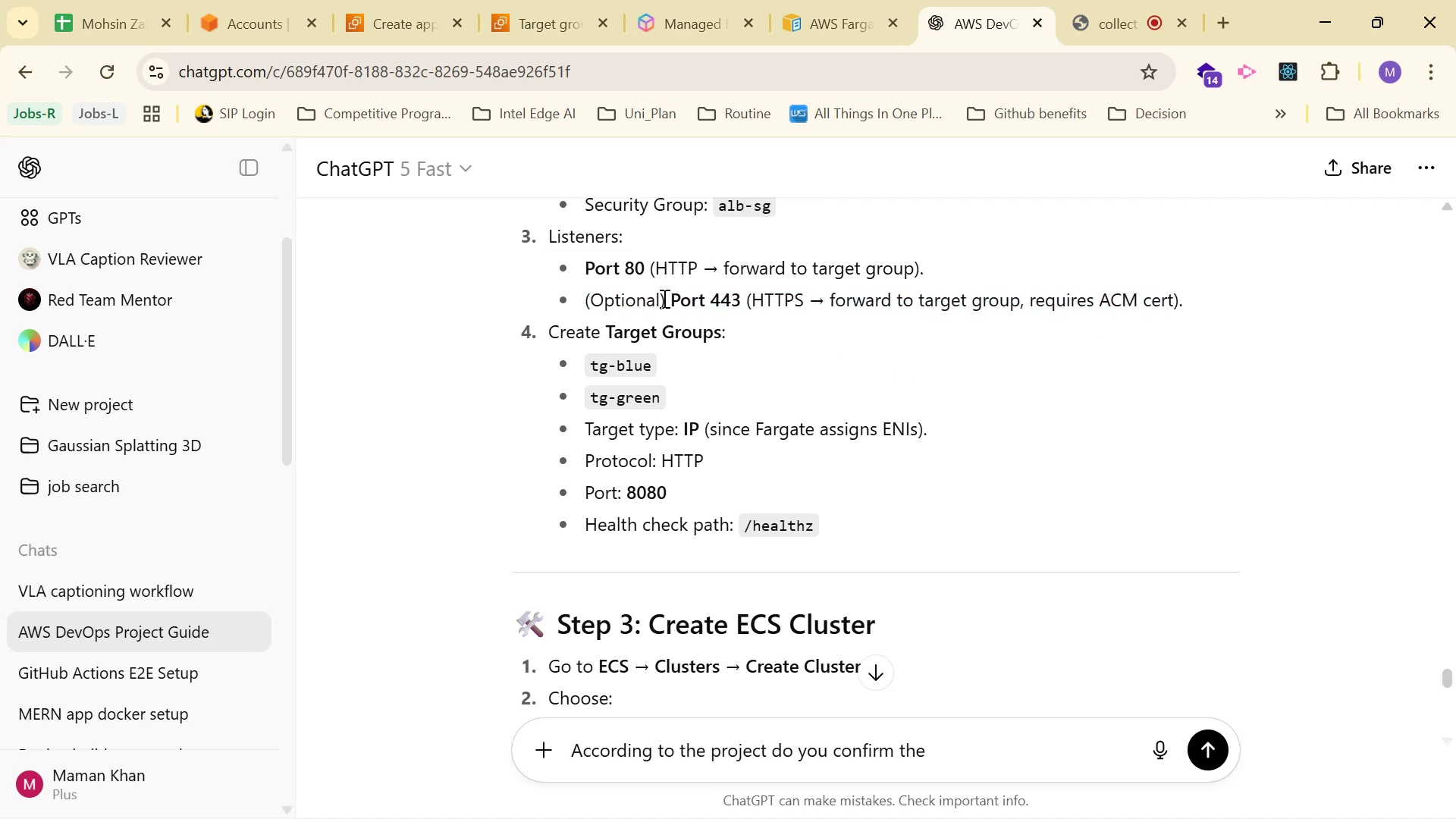 
left_click_drag(start_coordinate=[669, 297], to_coordinate=[1217, 292])
 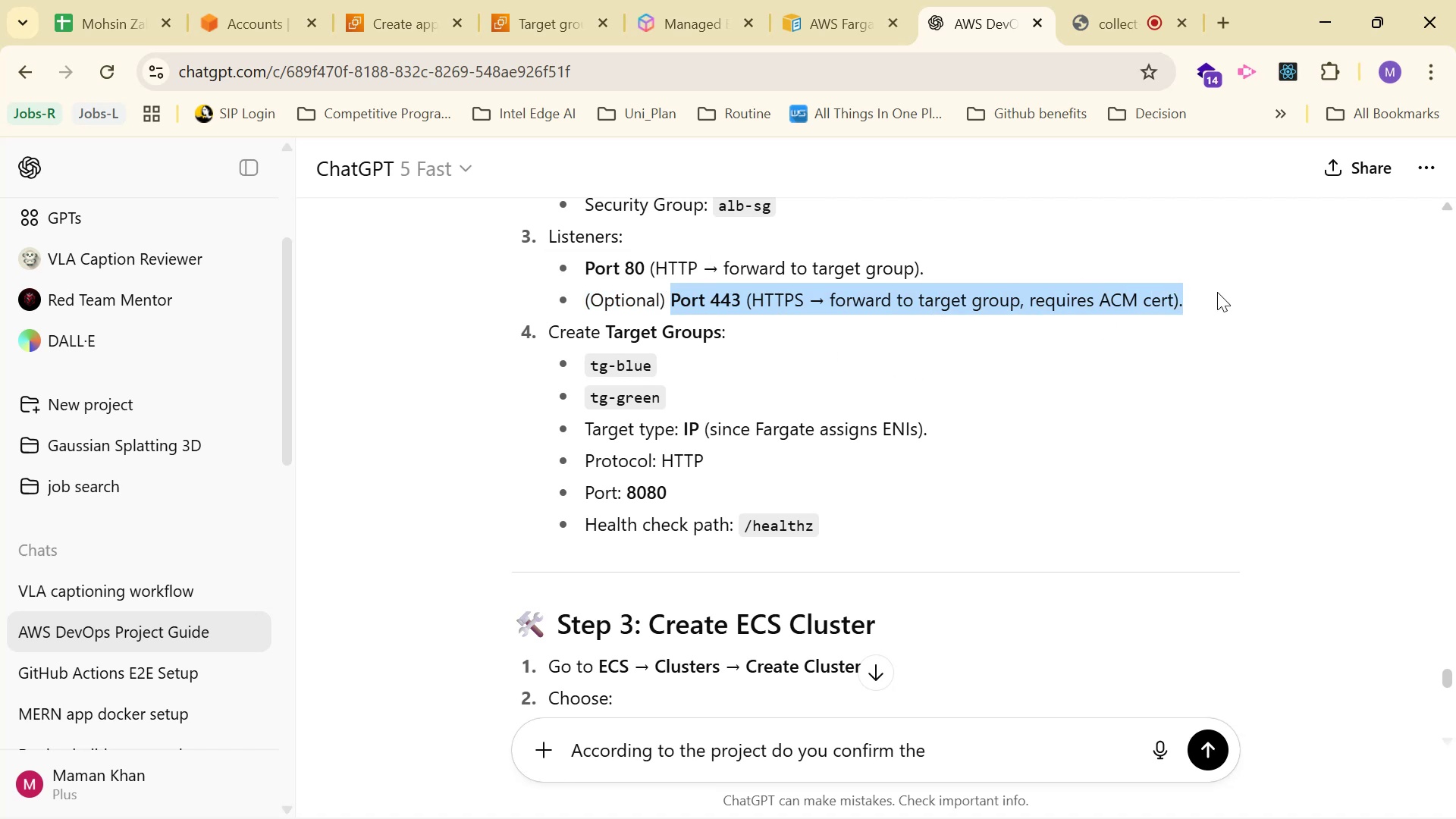 
key(Control+C)
 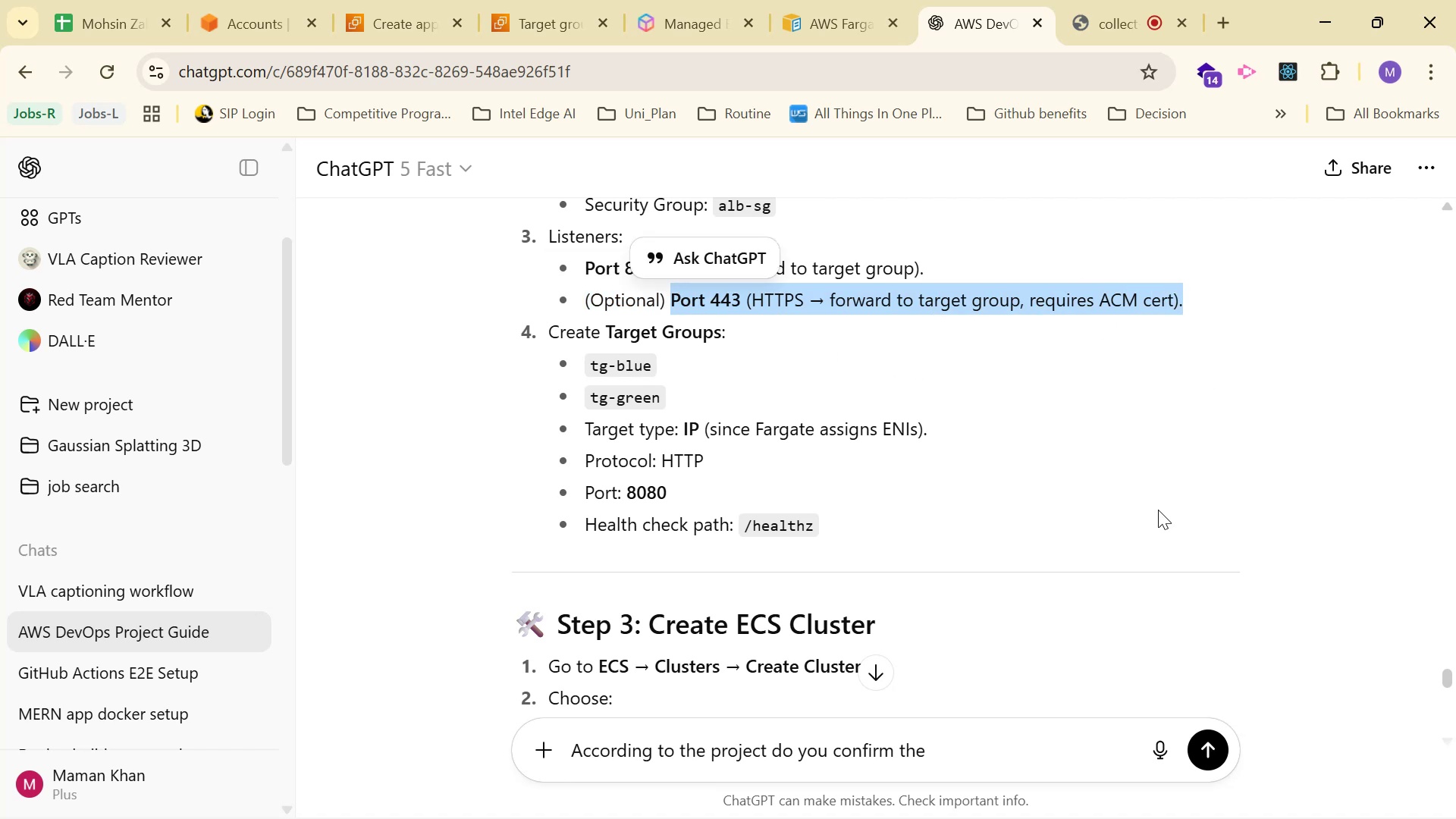 
key(Control+C)
 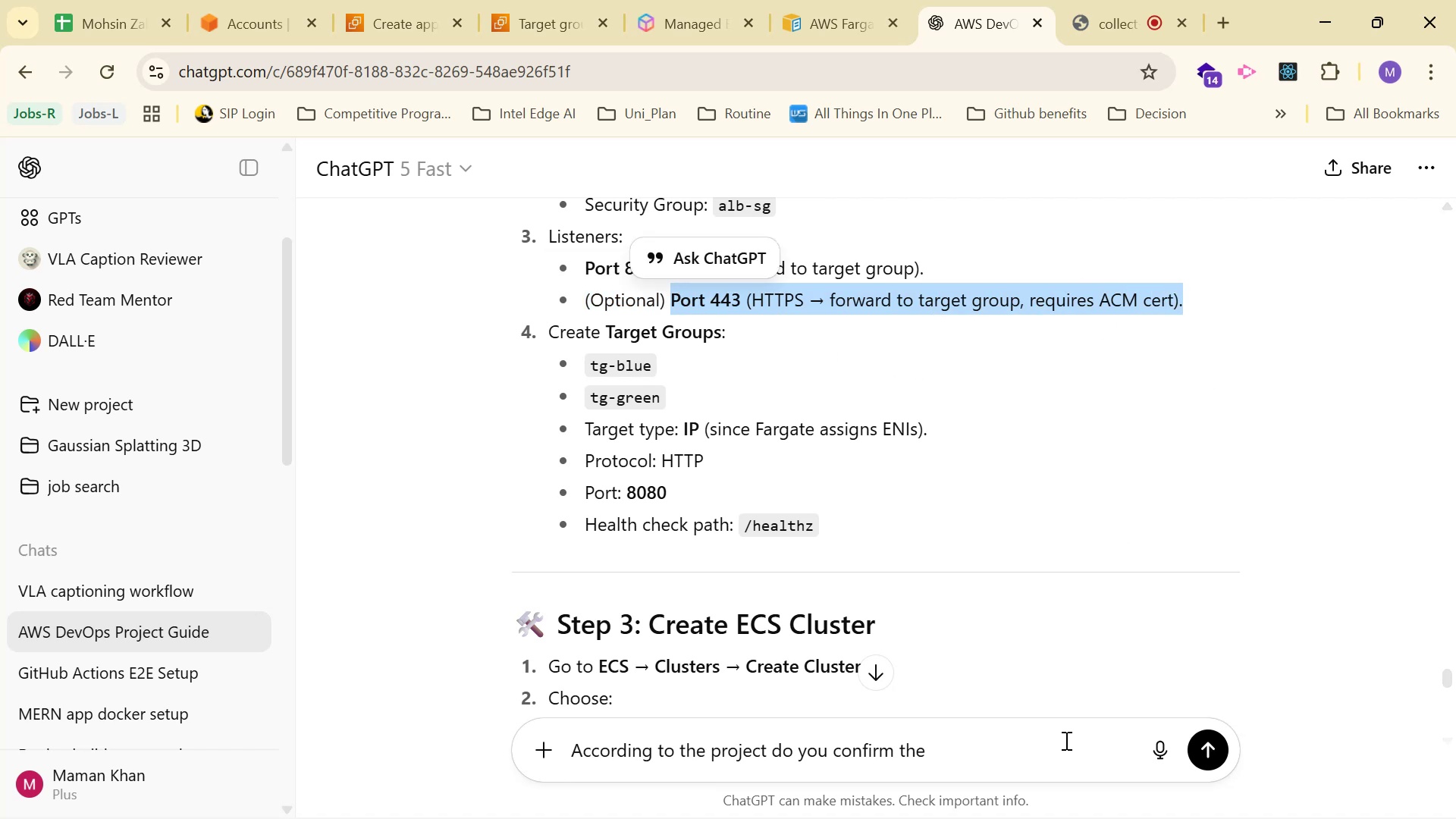 
left_click([1065, 740])
 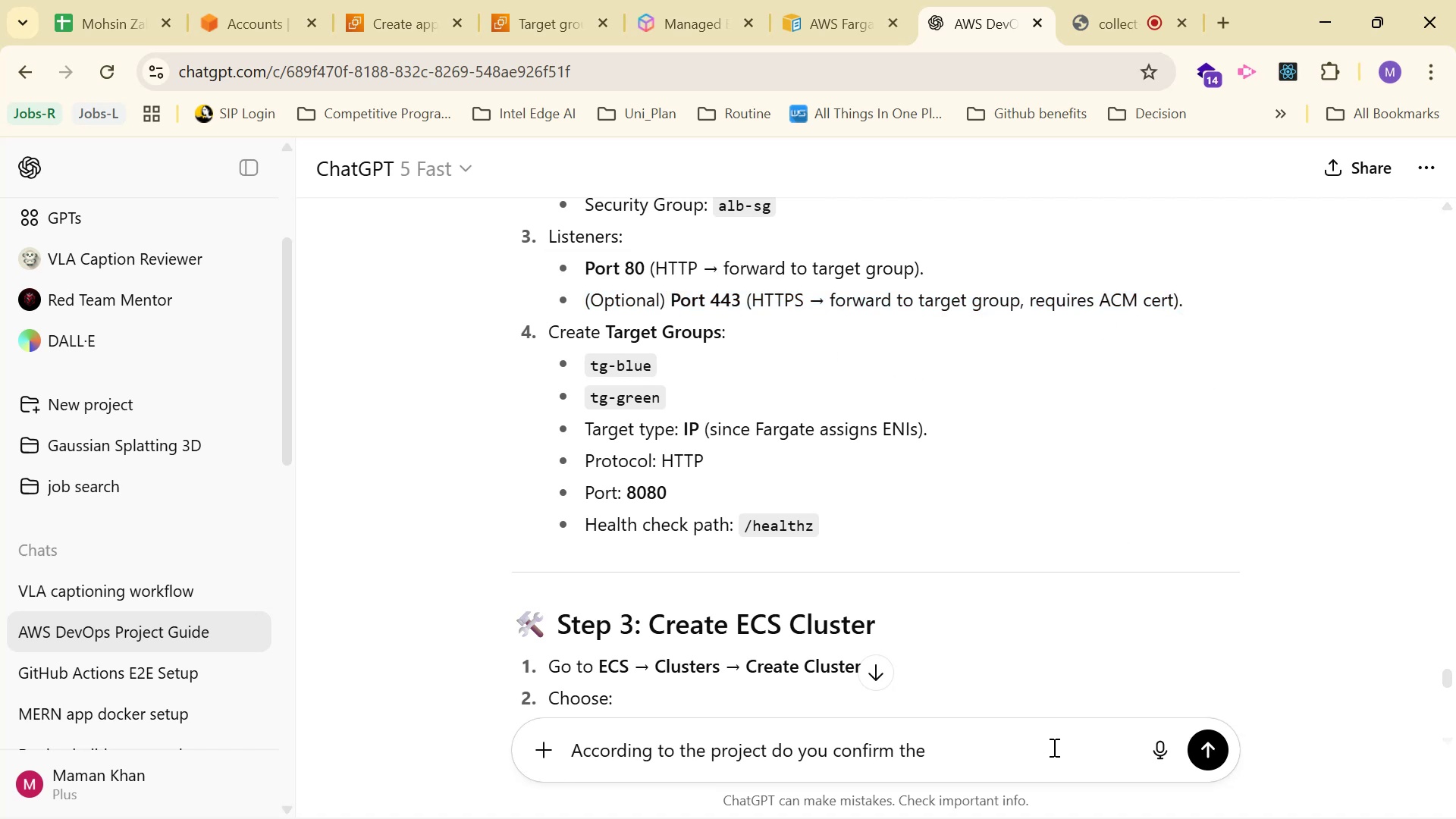 
key(Backspace)
key(Backspace)
key(Backspace)
type(hat this is optional of not)
key(Backspace)
key(Backspace)
key(Backspace)
key(Backspace)
key(Backspace)
type(r nt)
key(Backspace)
type(ot )
key(Backspace)
type(: )
 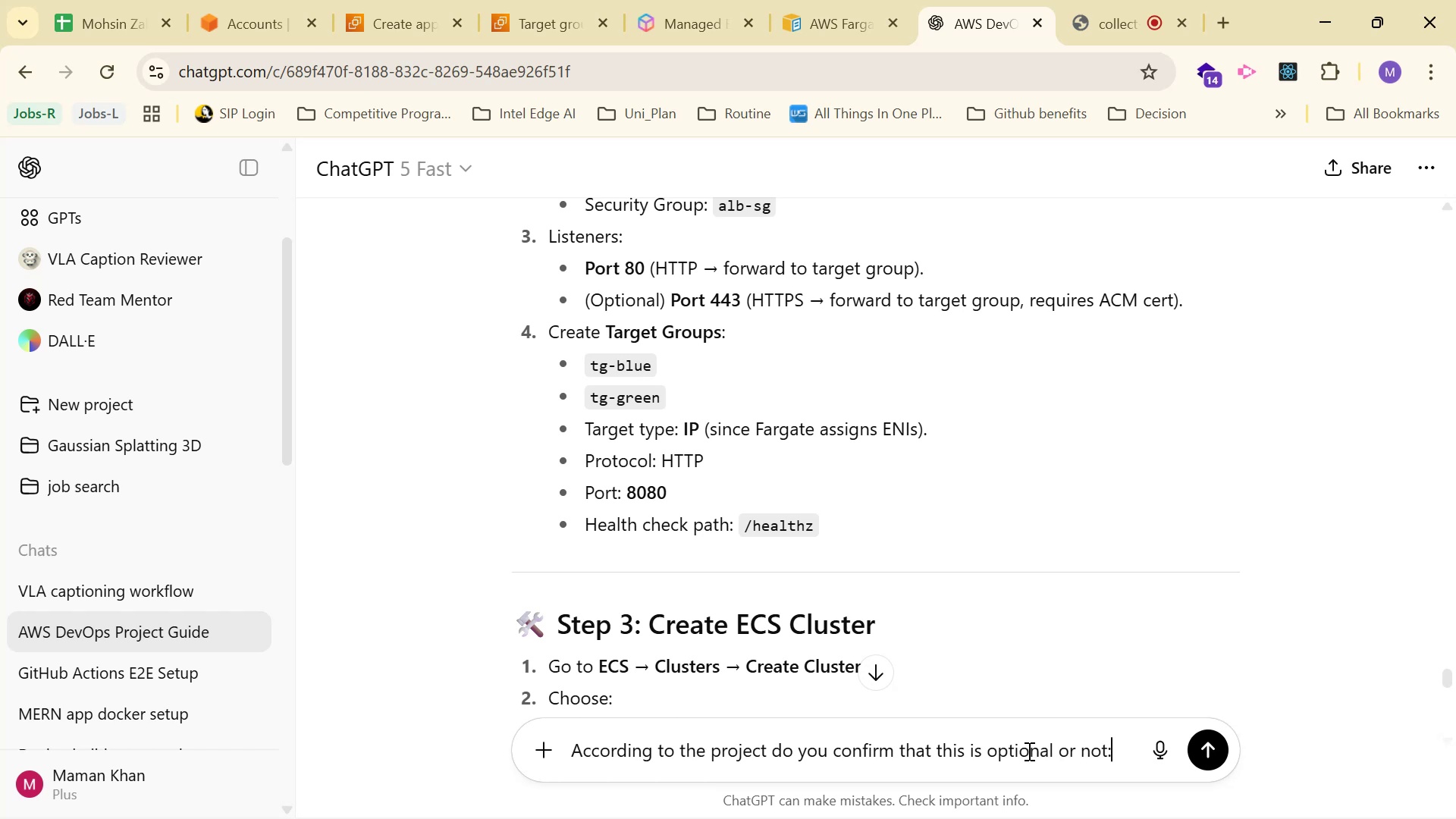 
hold_key(key=ControlLeft, duration=0.44)
 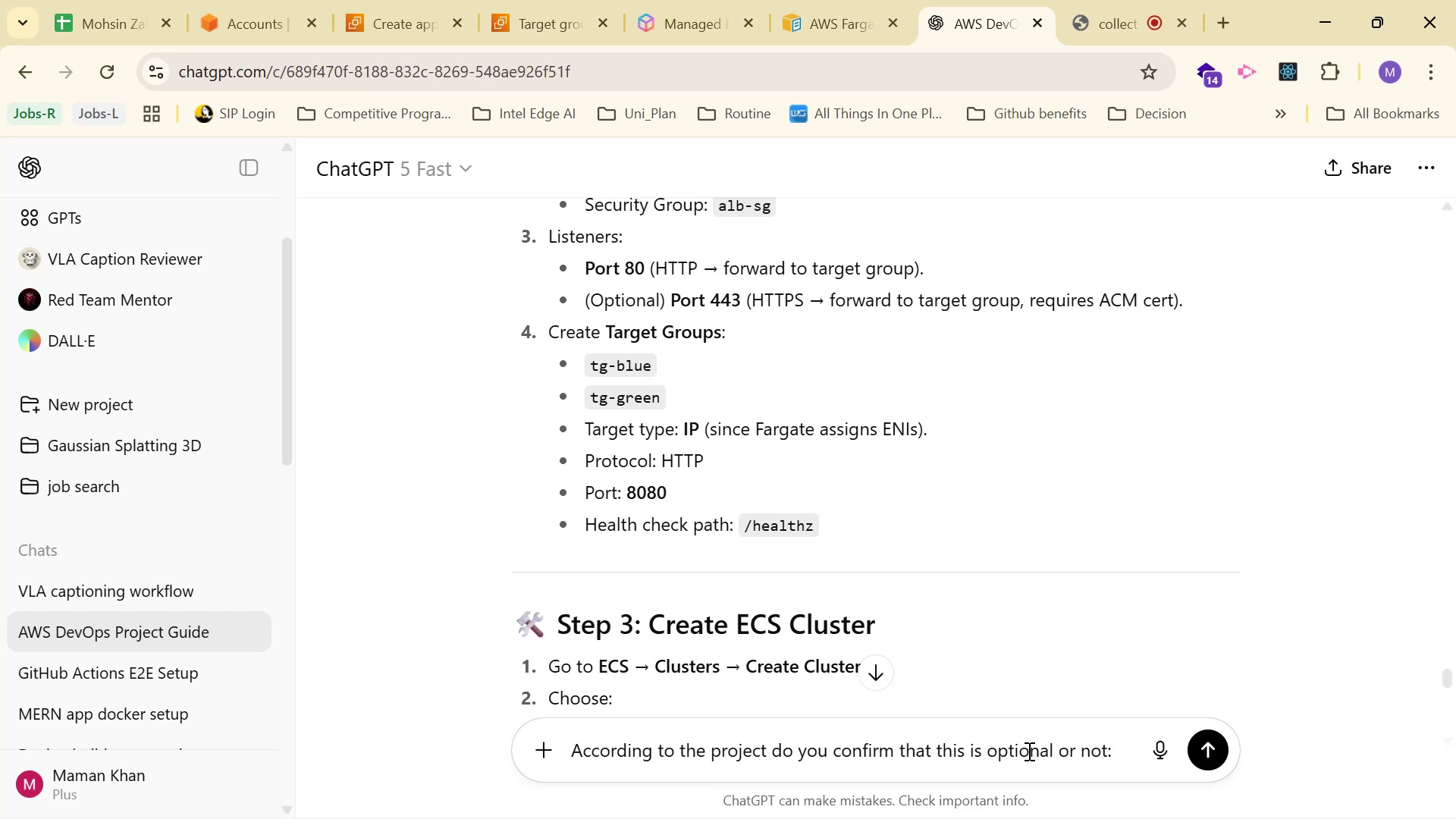 
hold_key(key=ArrowLeft, duration=1.08)
 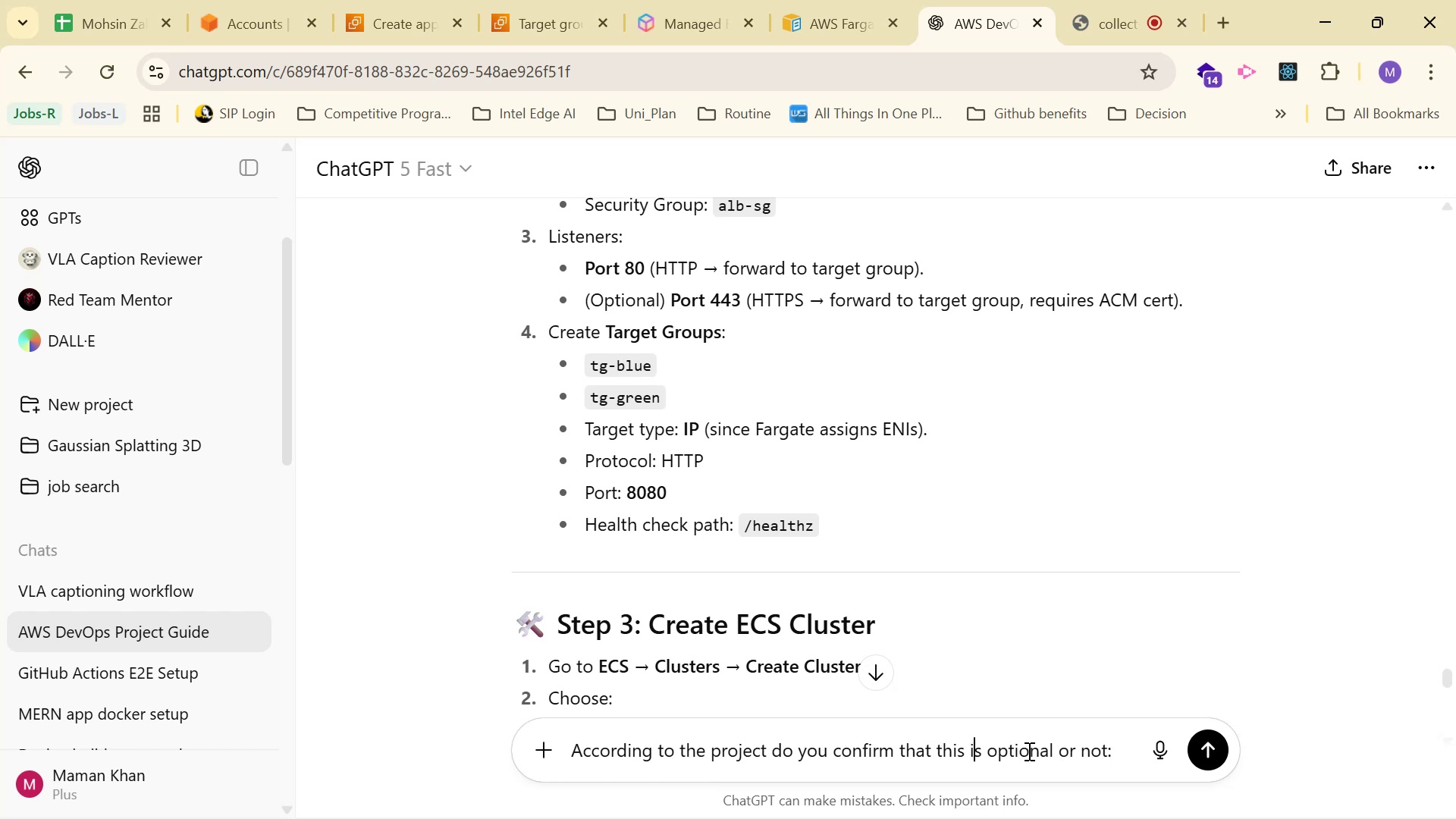 
key(ArrowLeft)
 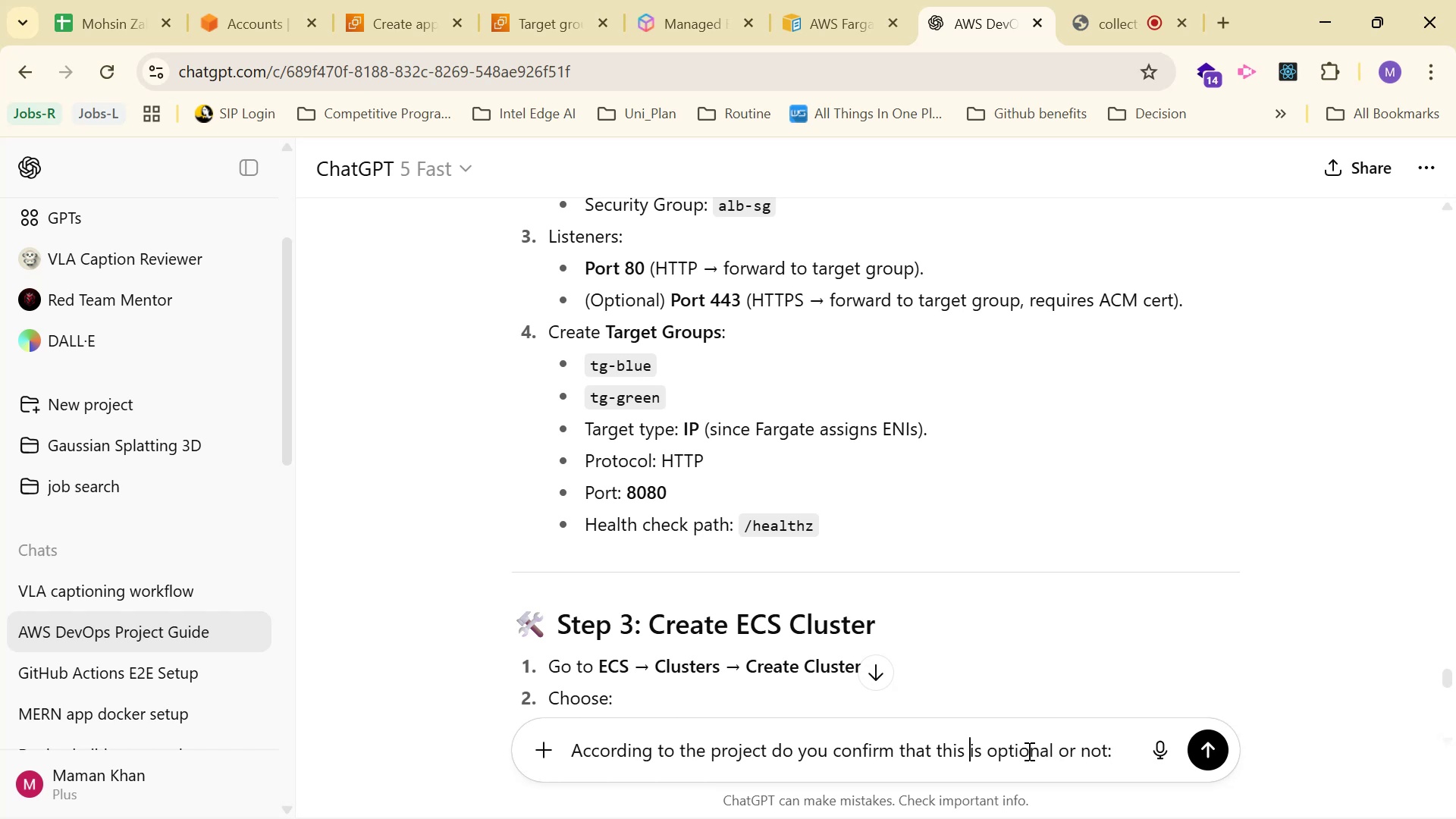 
key(ArrowLeft)
 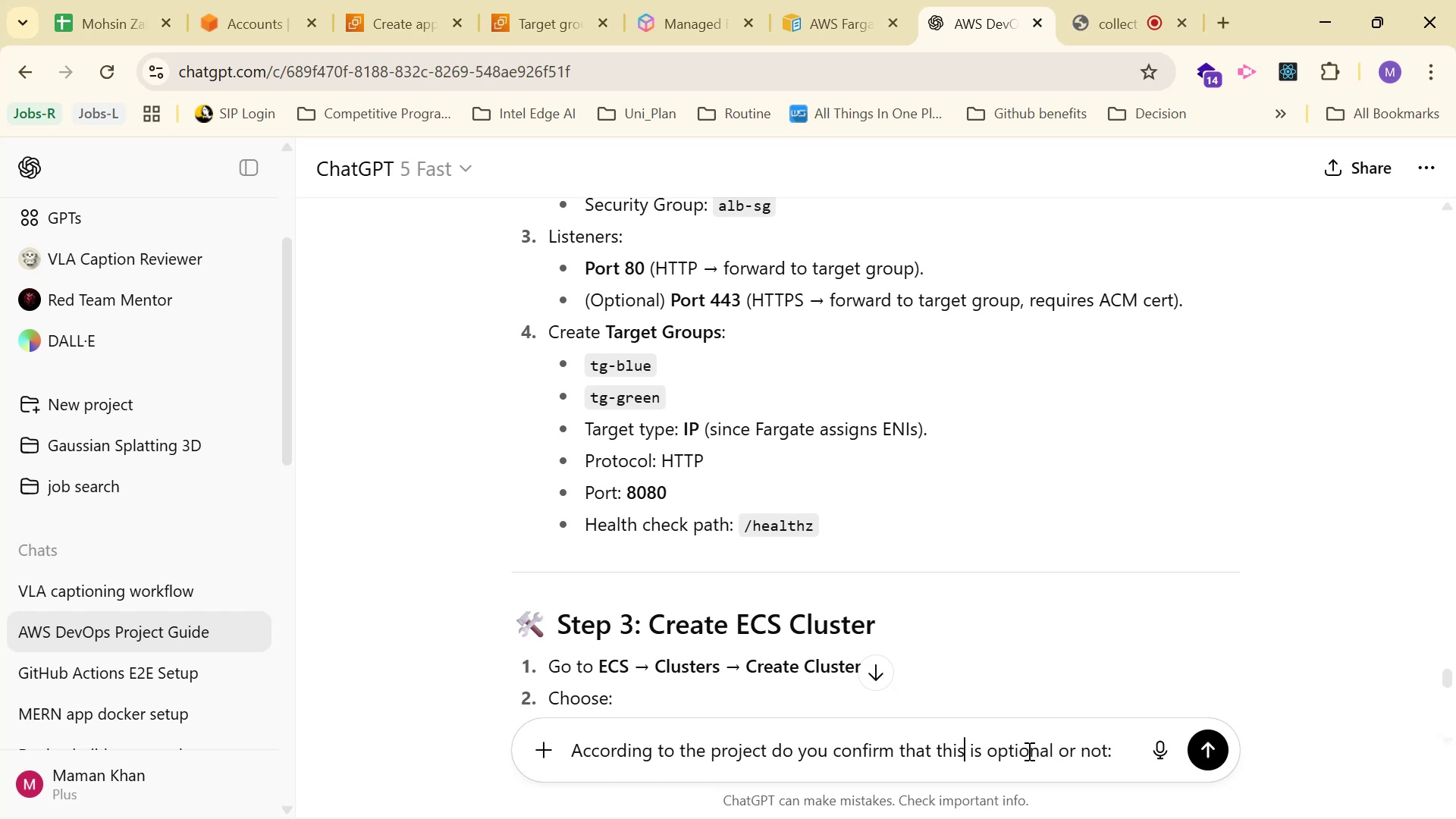 
hold_key(key=ControlLeft, duration=0.33)
 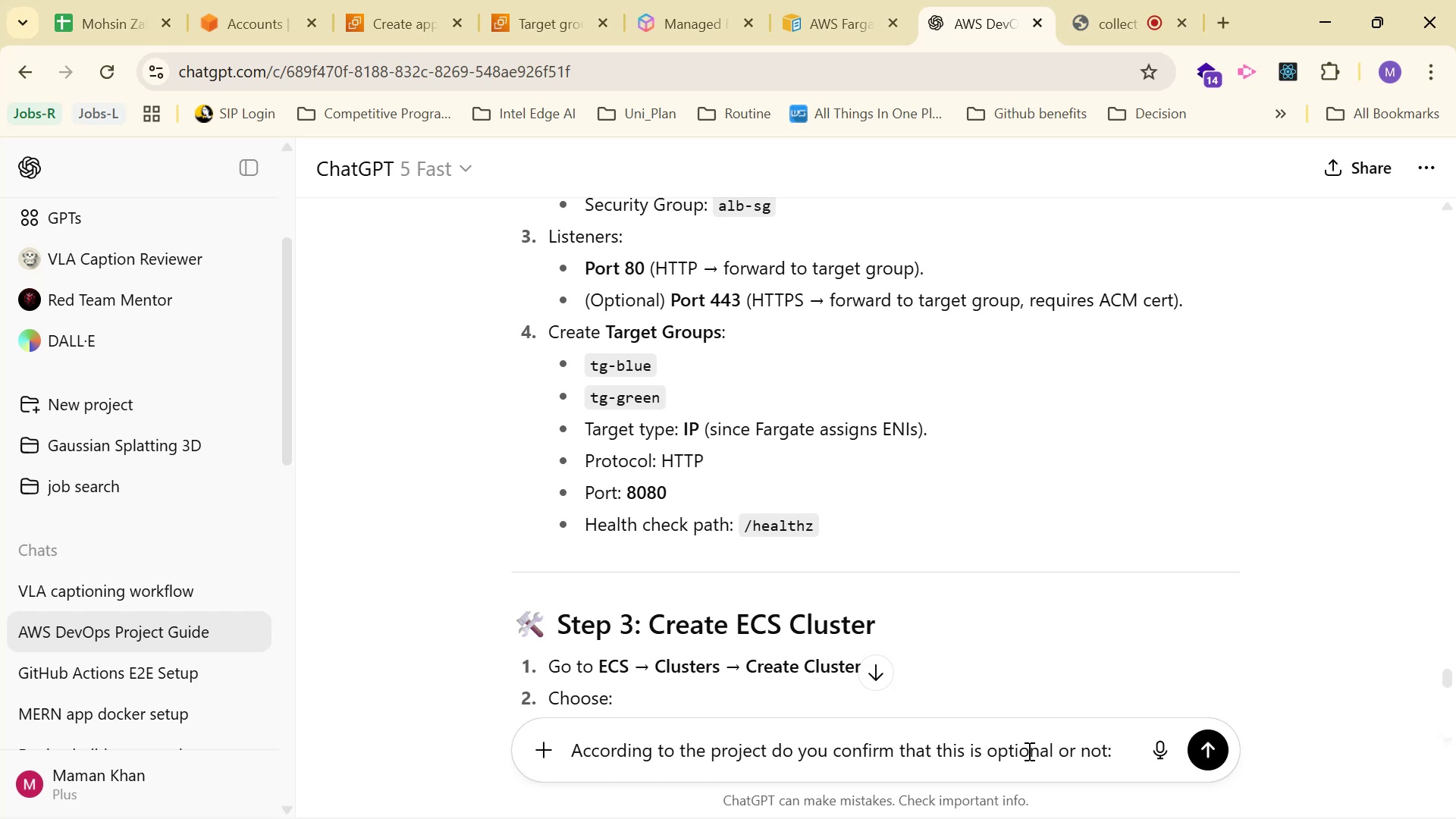 
key(Space)
 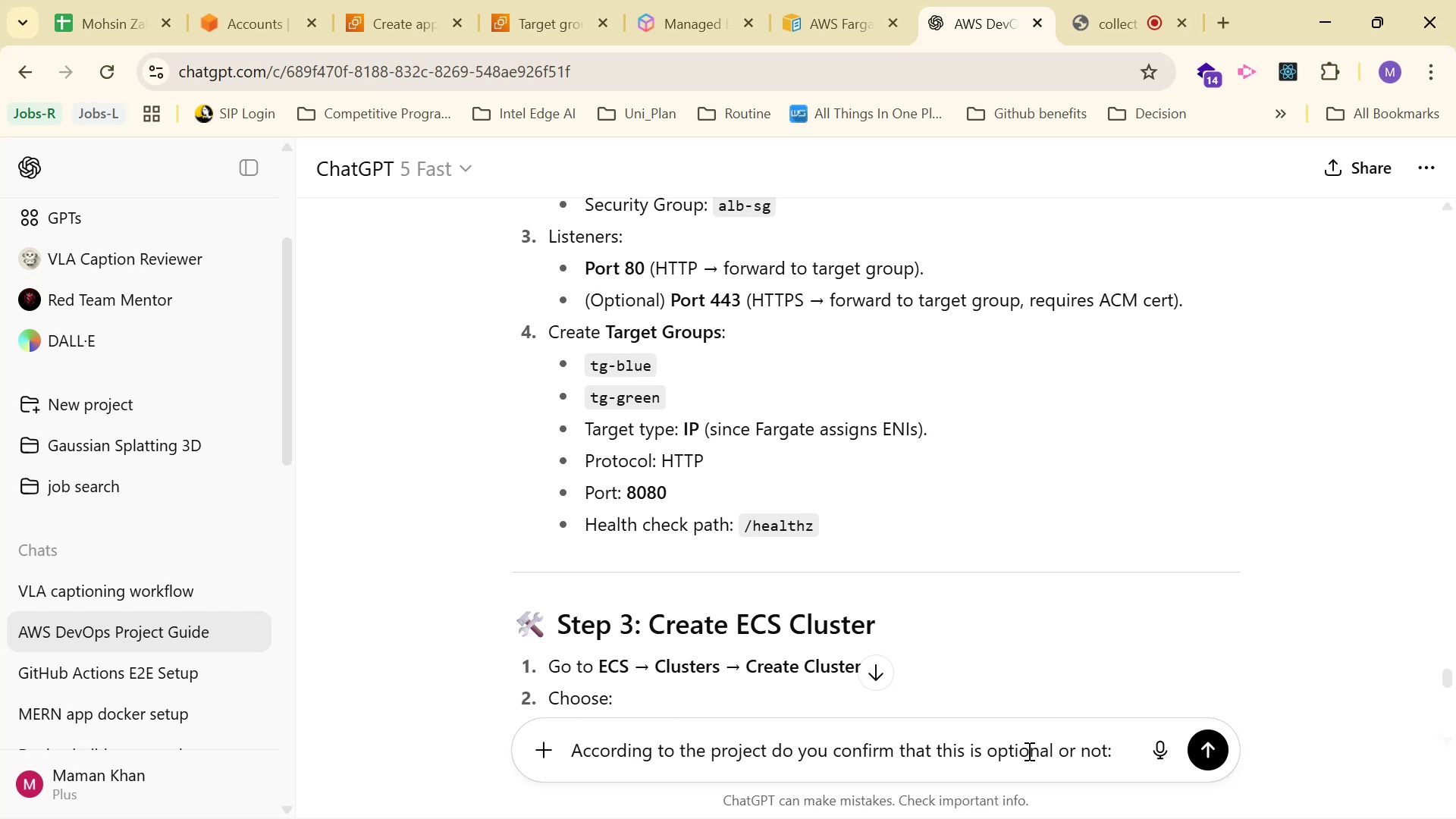 
key(Control+V)
 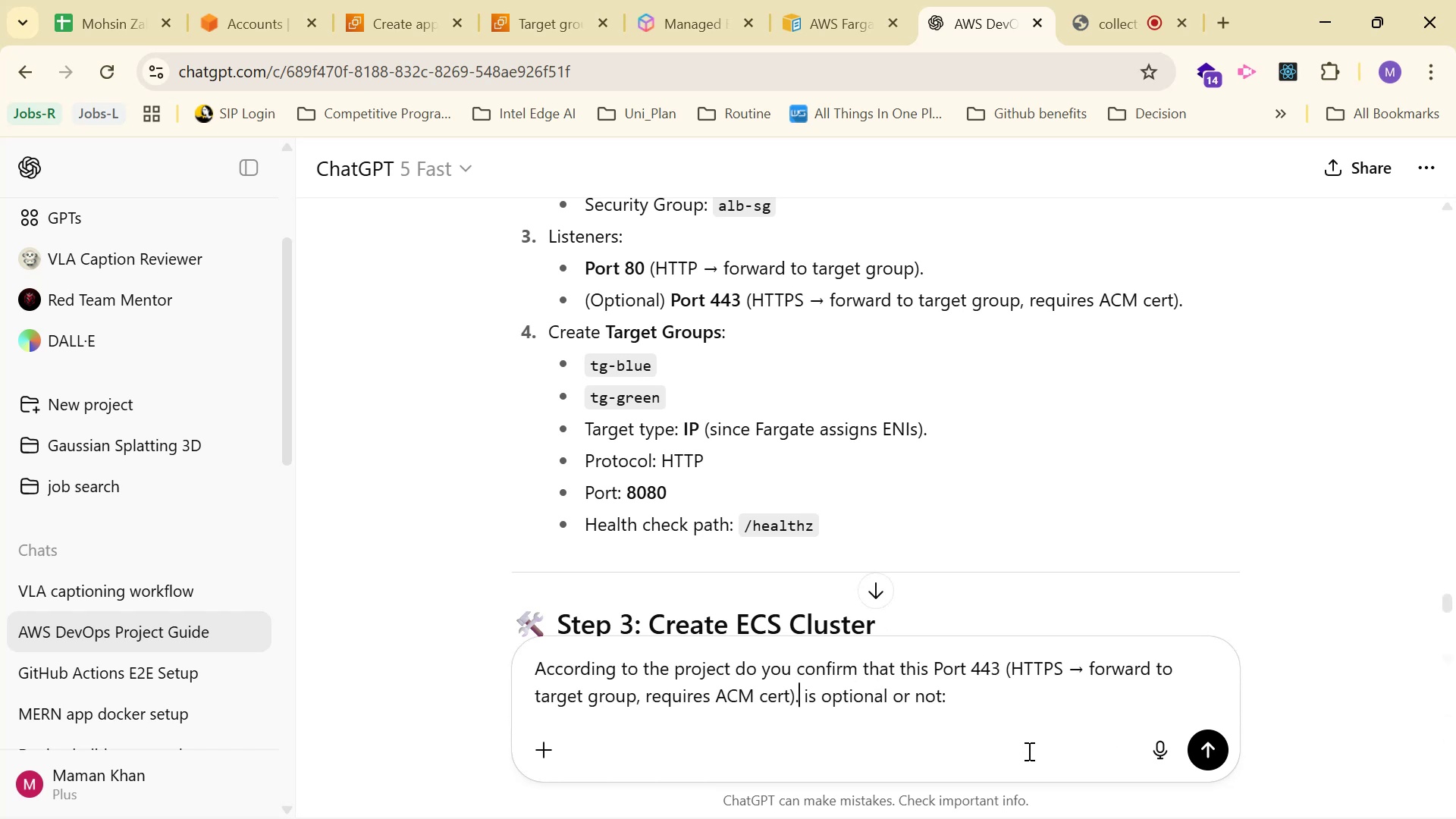 
hold_key(key=ArrowRight, duration=1.12)
 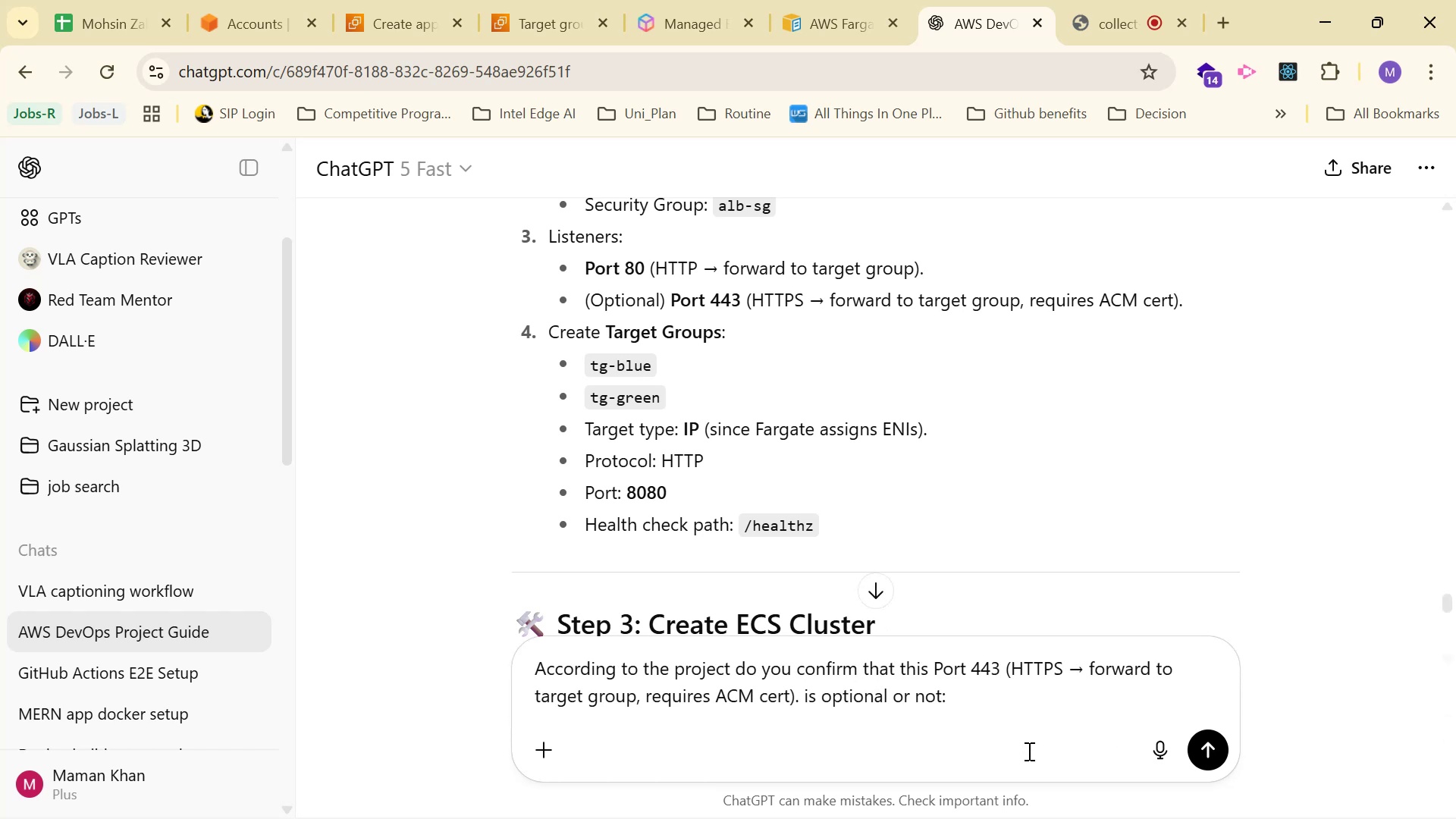 
key(Alt+AltLeft)
 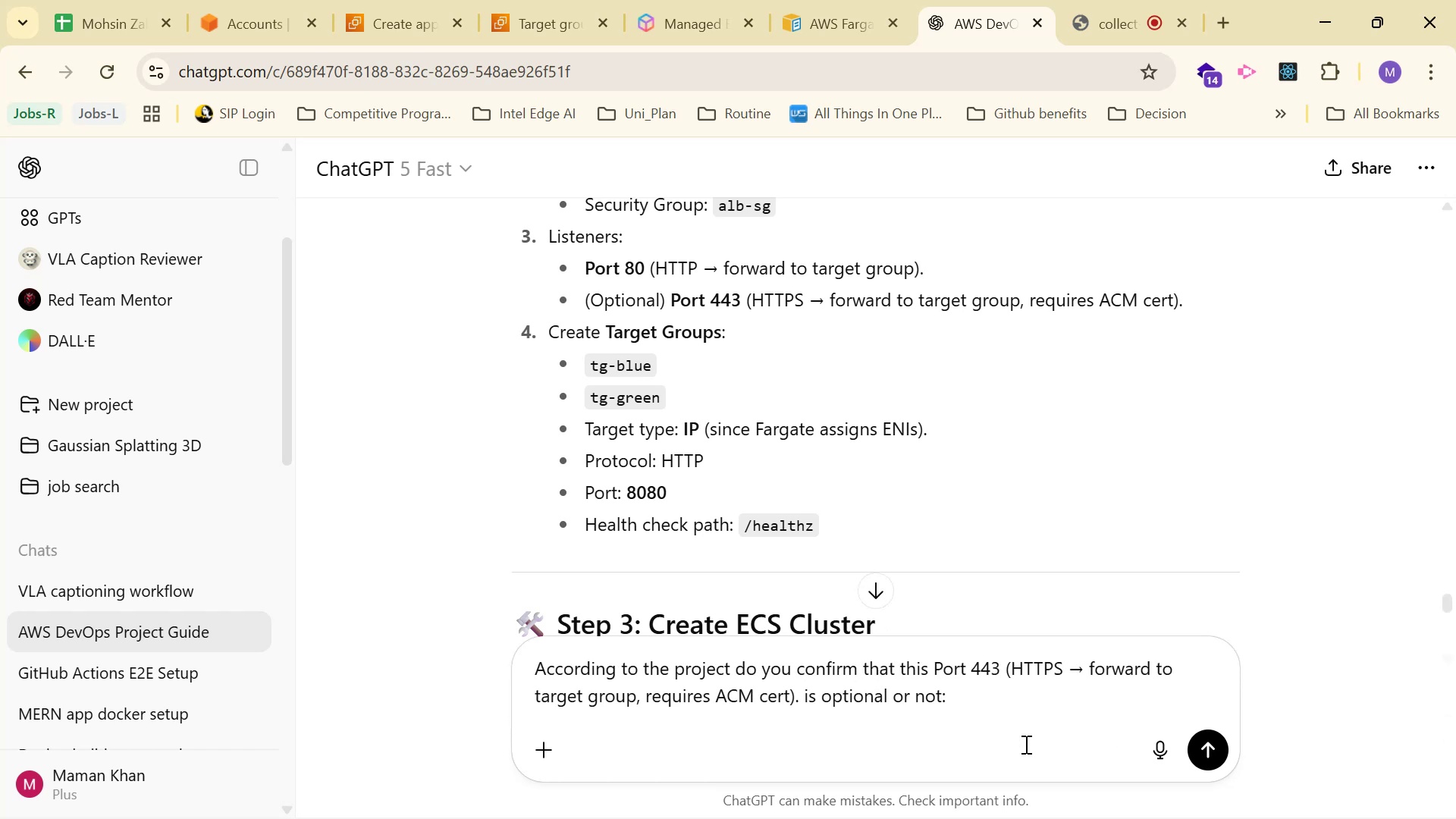 
key(Alt+Tab)
 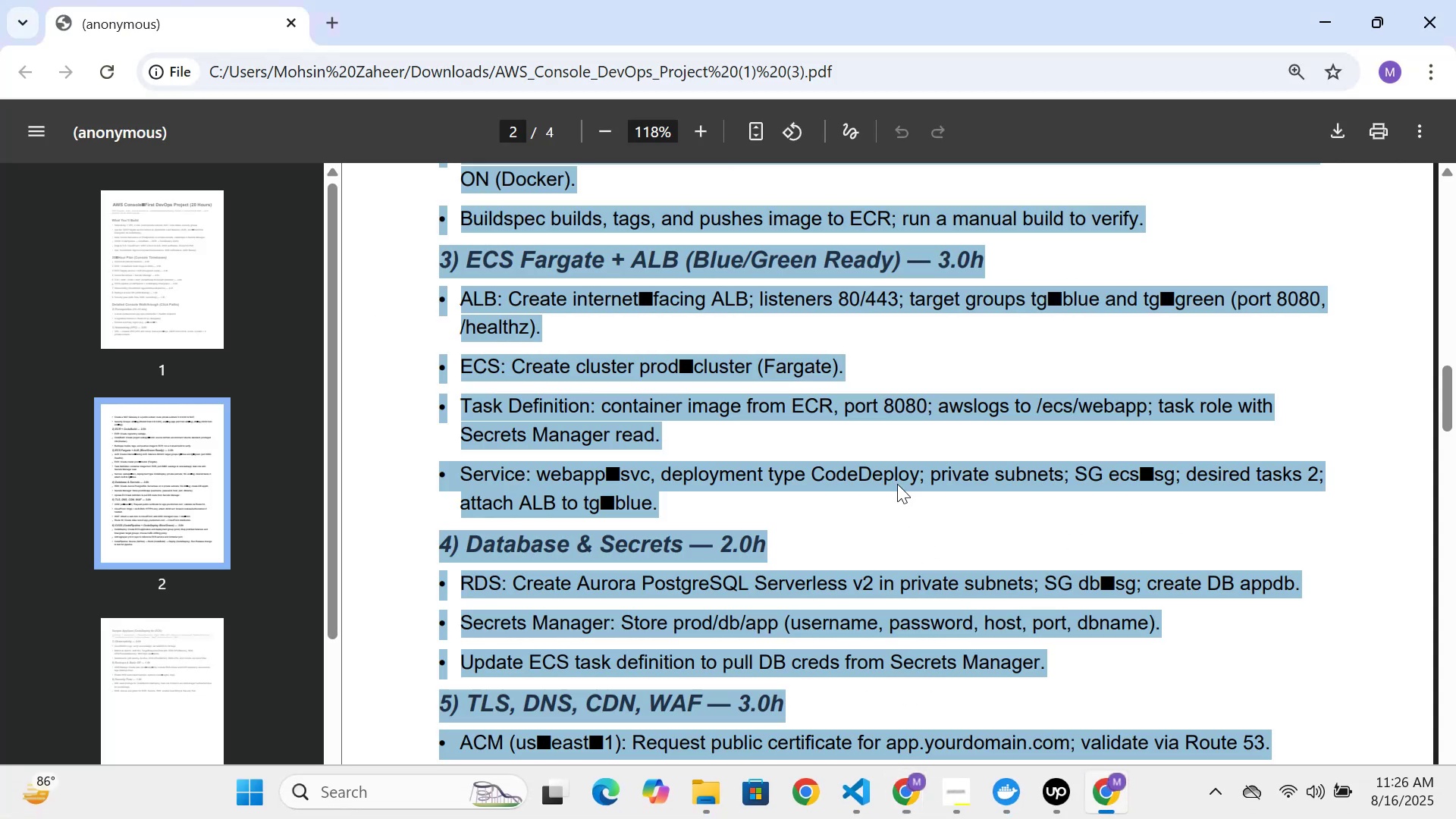 
key(Control+C)
 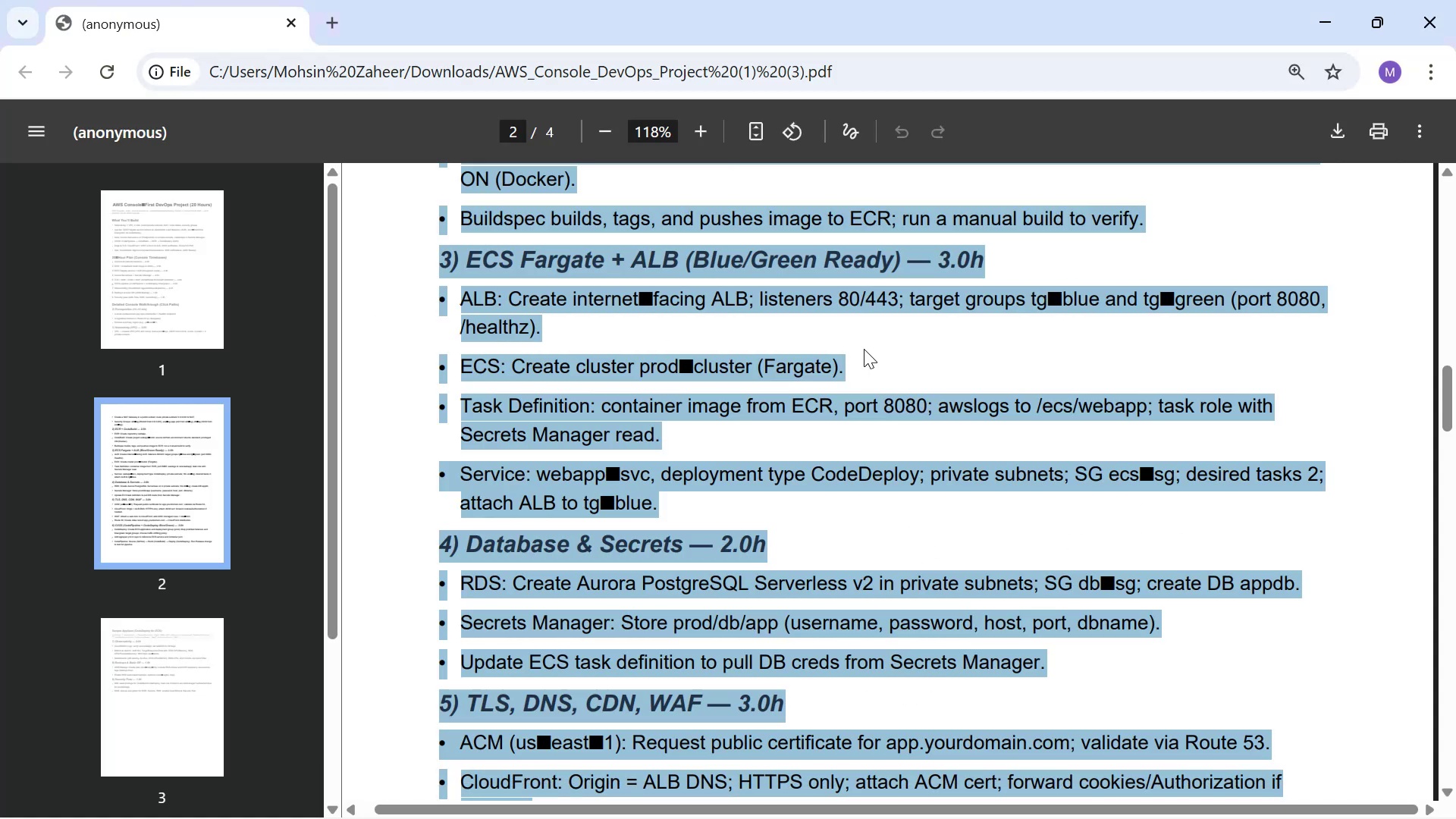 
key(Tab)
 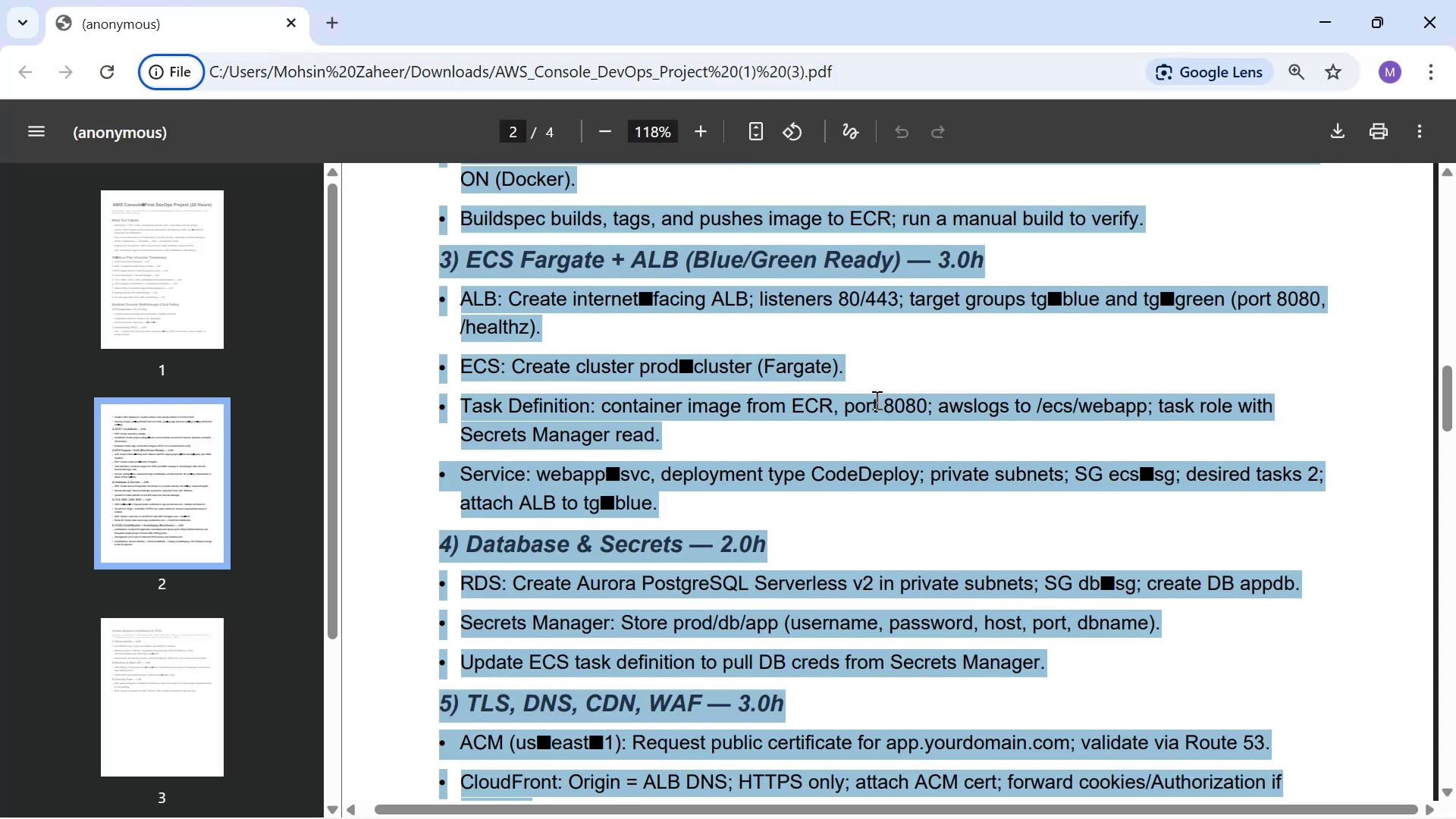 
key(Alt+AltLeft)
 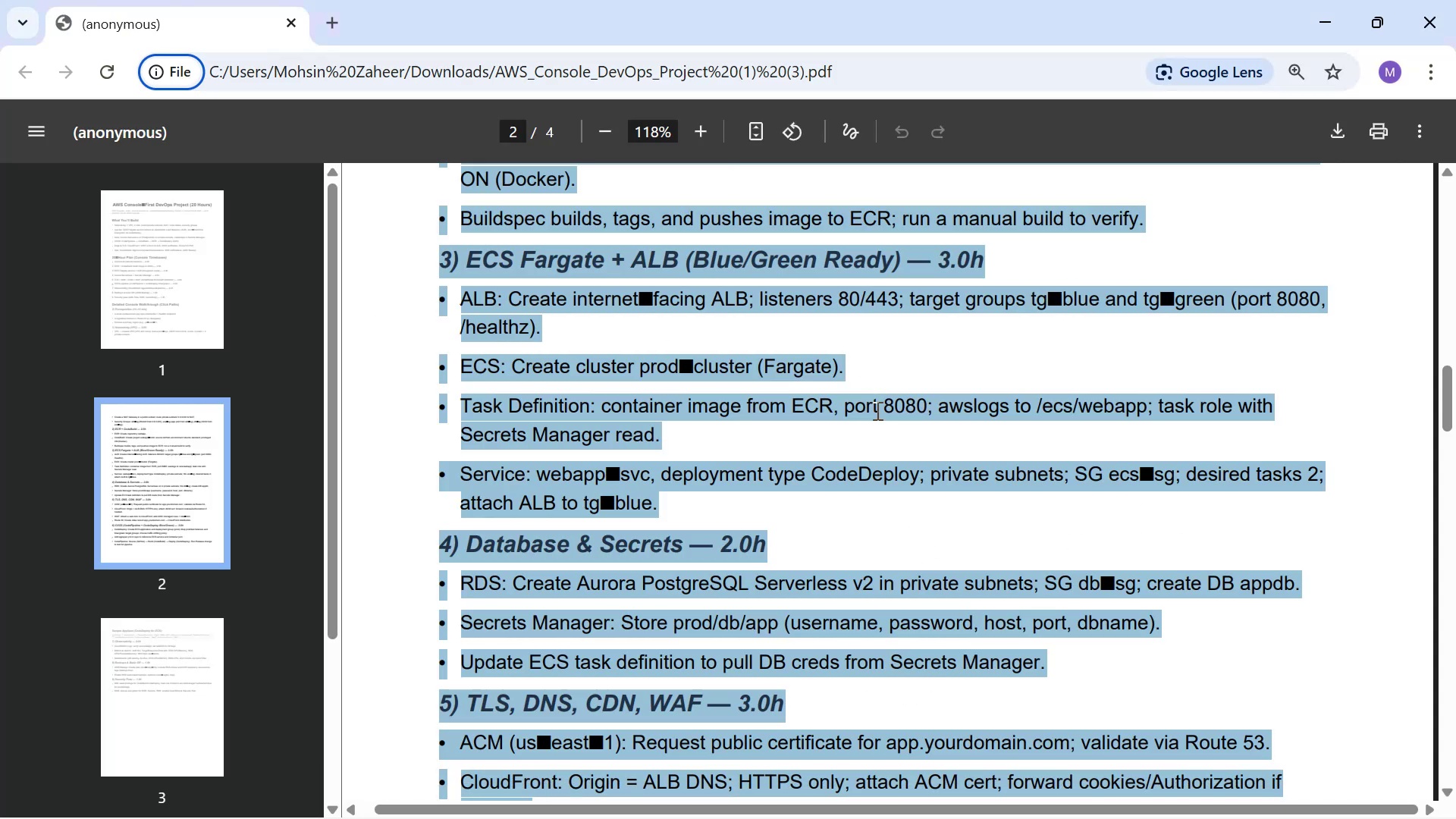 
key(Alt+Tab)
 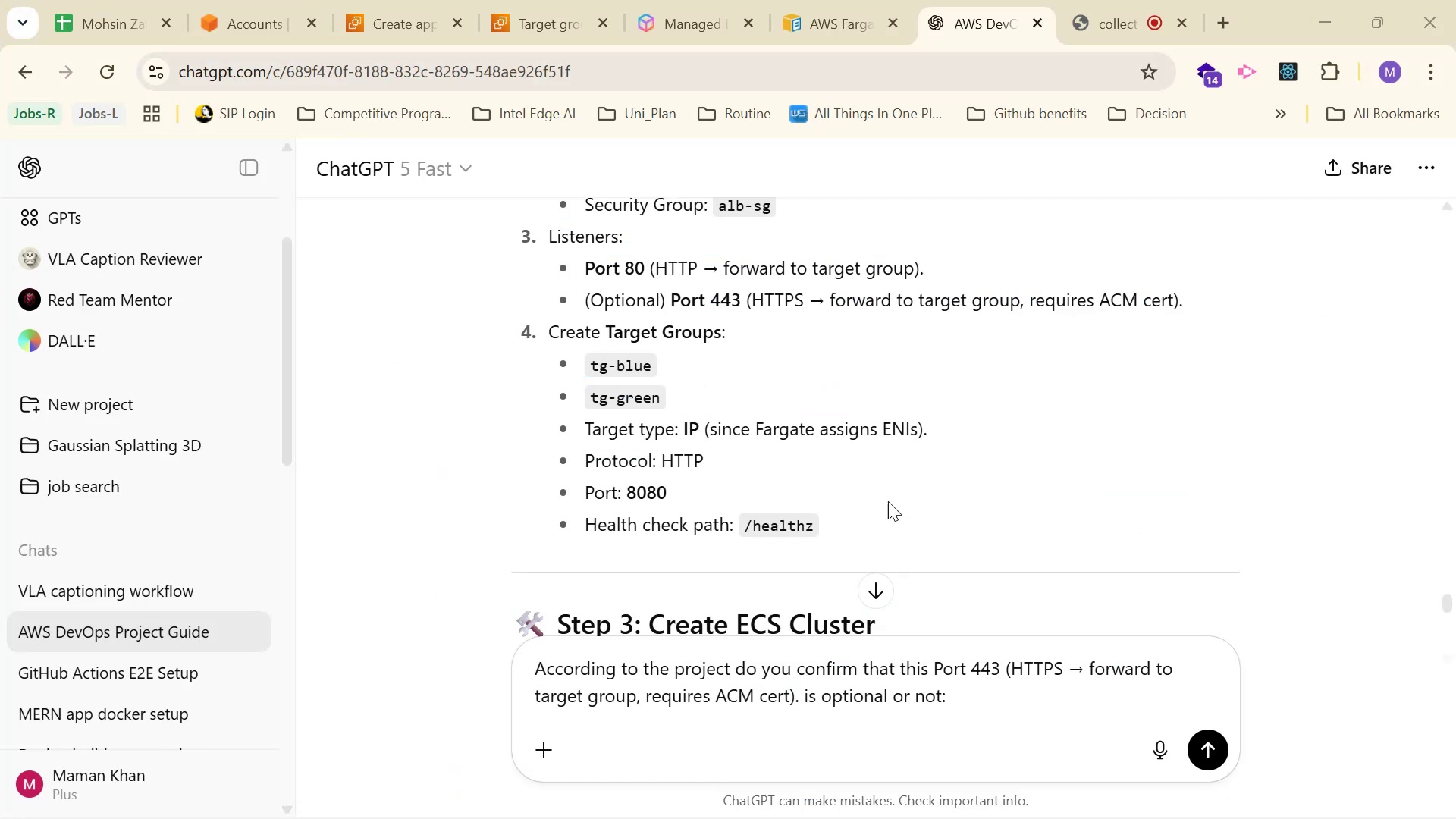 
key(Control+V)
 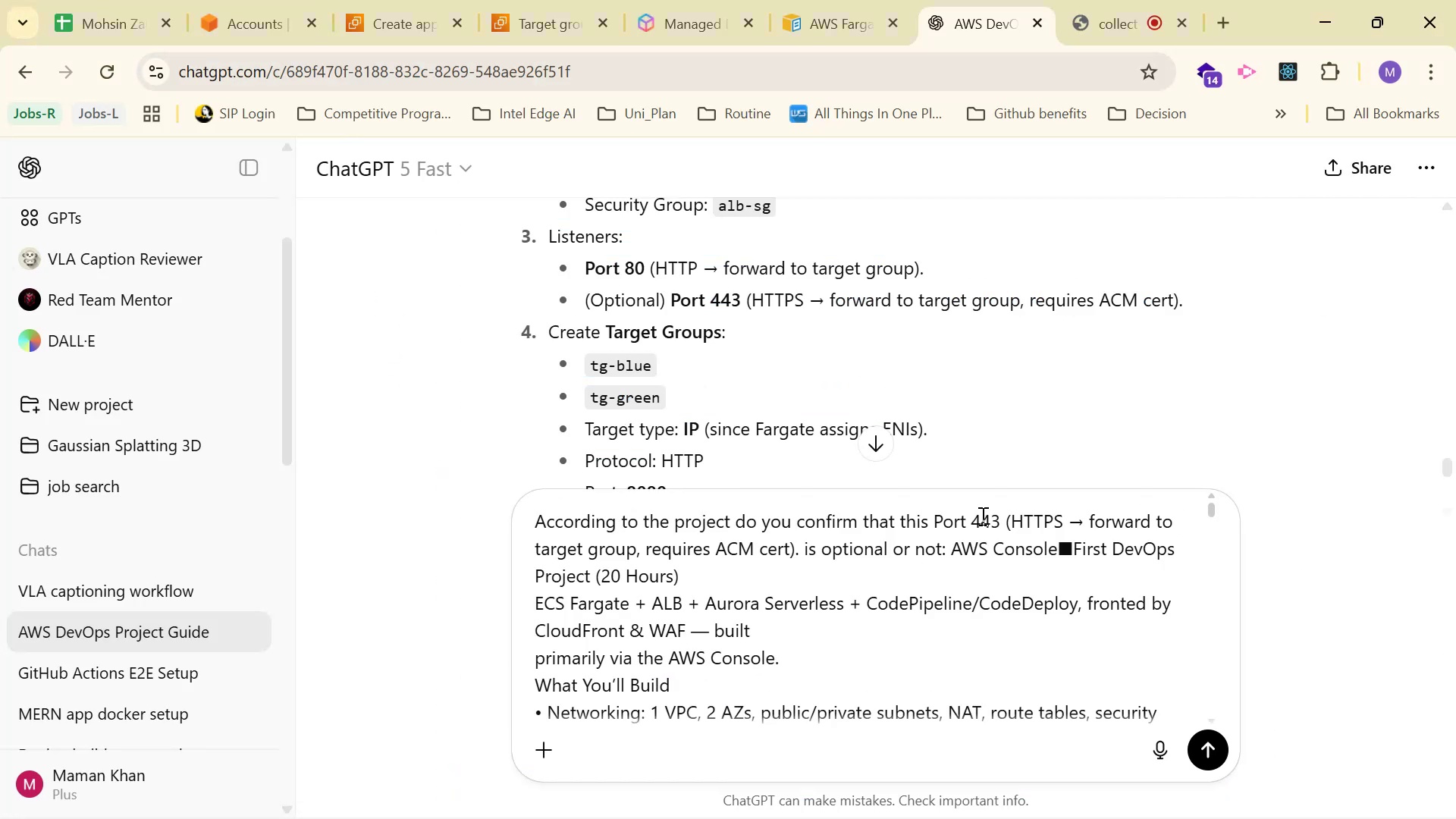 
key(Enter)
 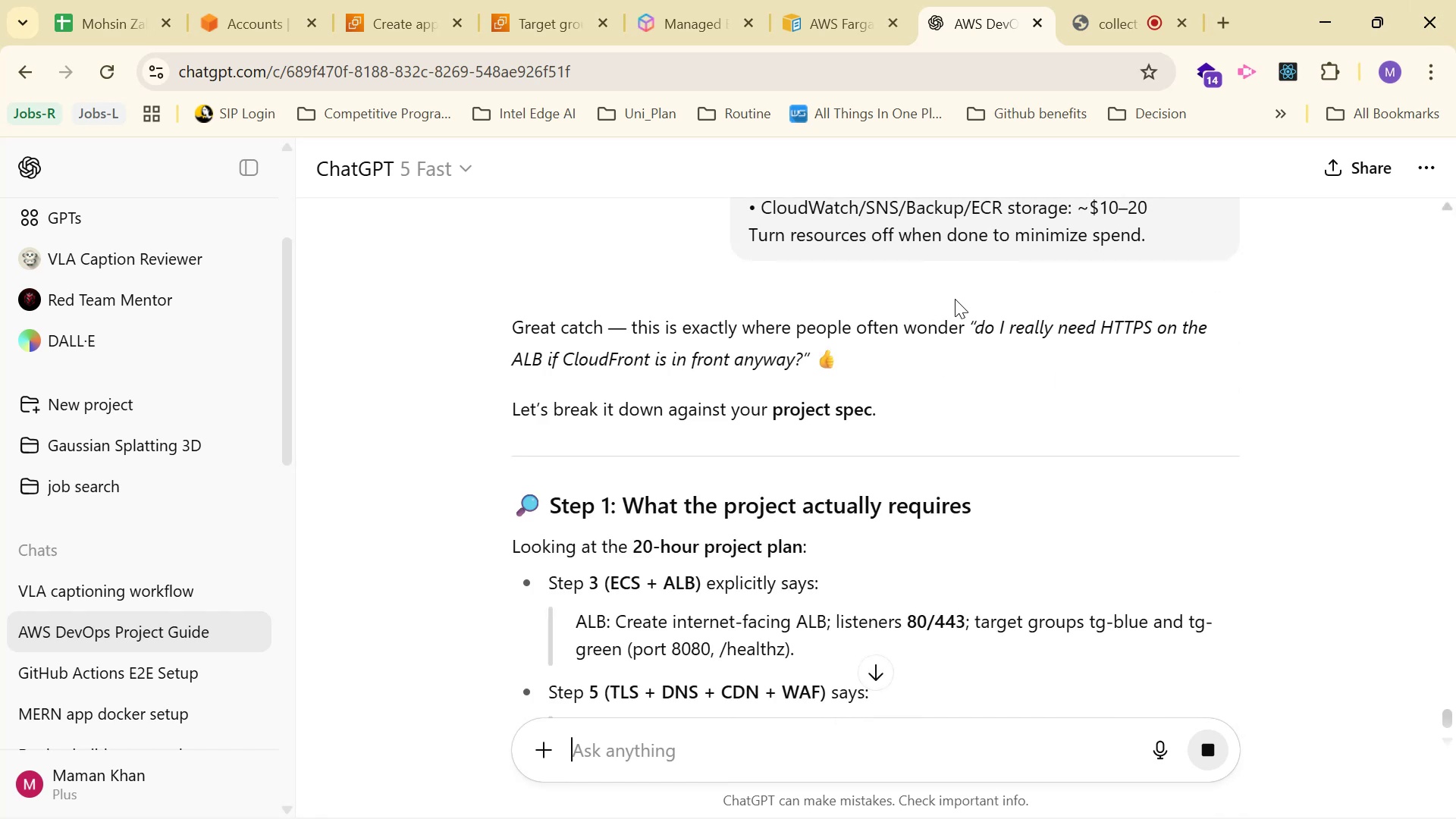 
wait(11.23)
 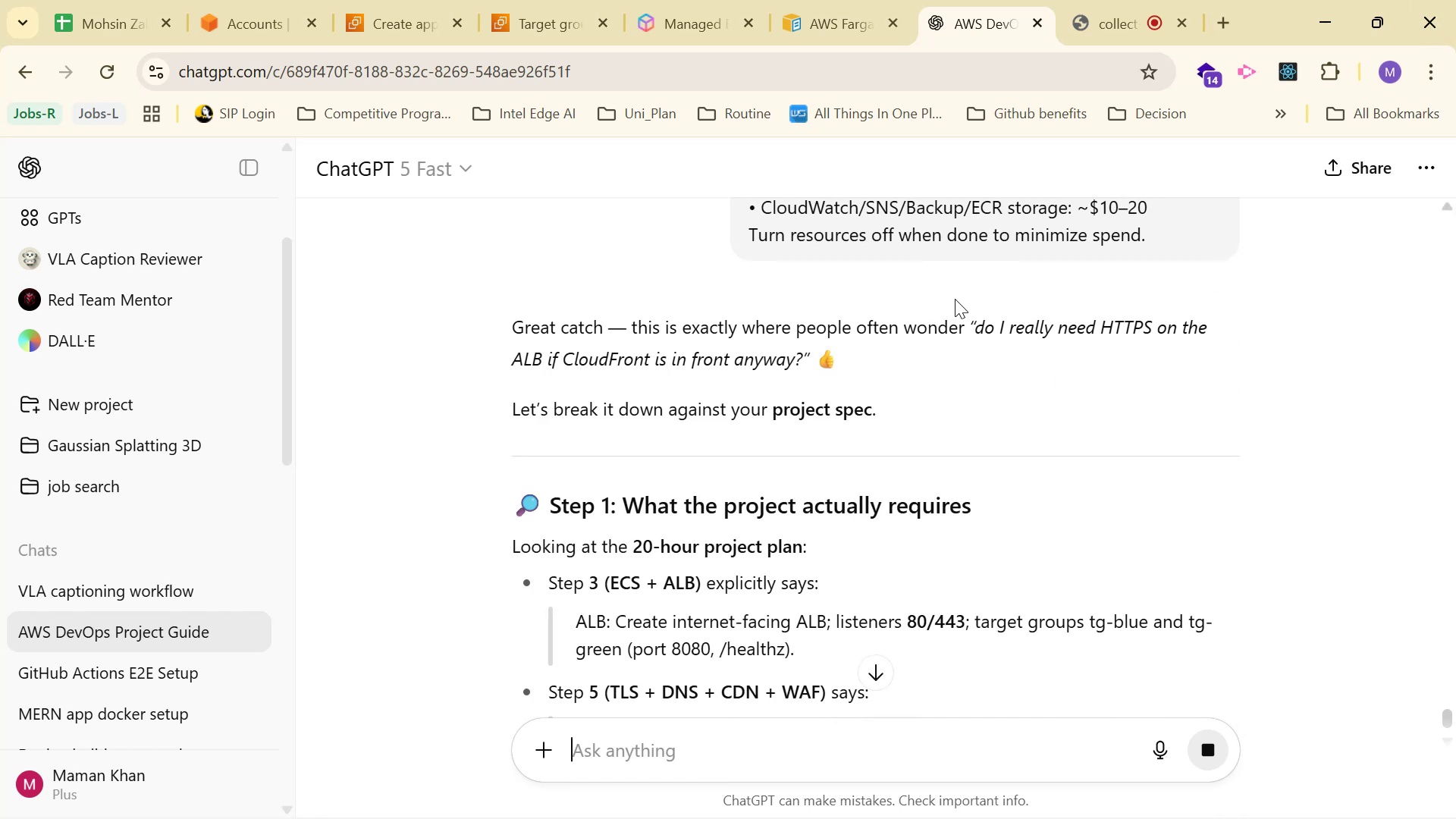 
scroll: coordinate [1060, 238], scroll_direction: down, amount: 2.0
 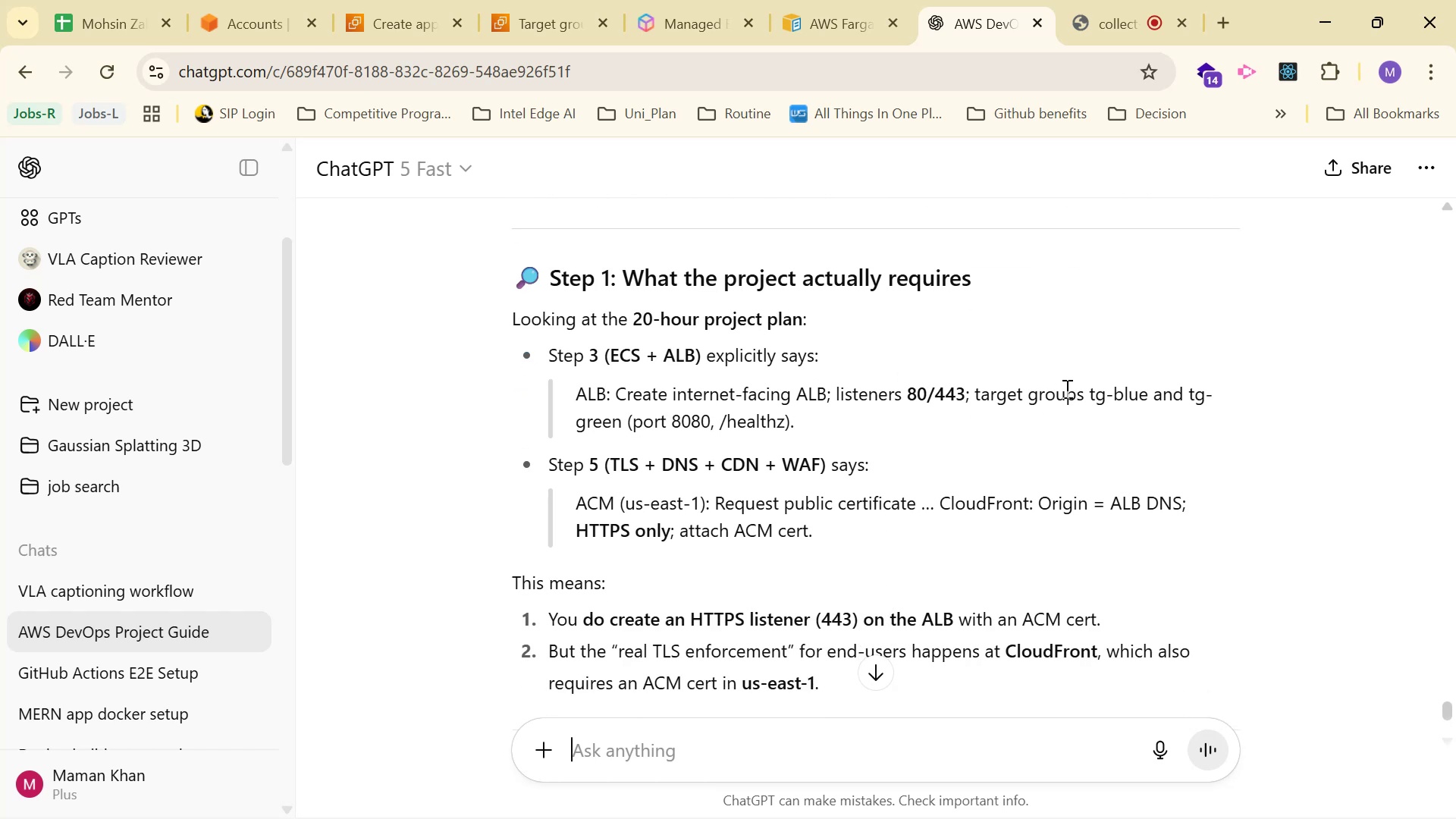 
left_click_drag(start_coordinate=[905, 394], to_coordinate=[977, 397])
 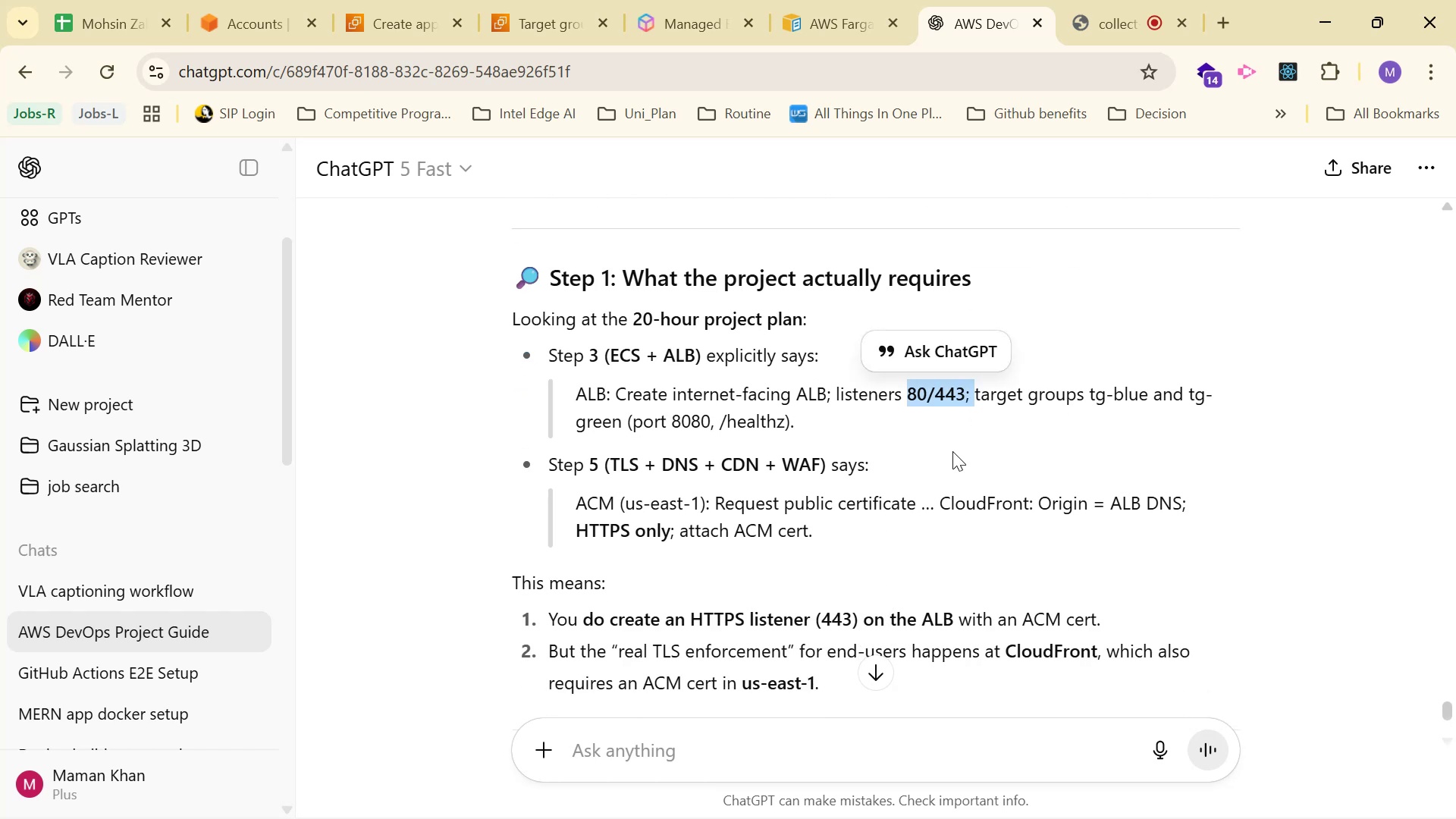 
left_click([952, 451])
 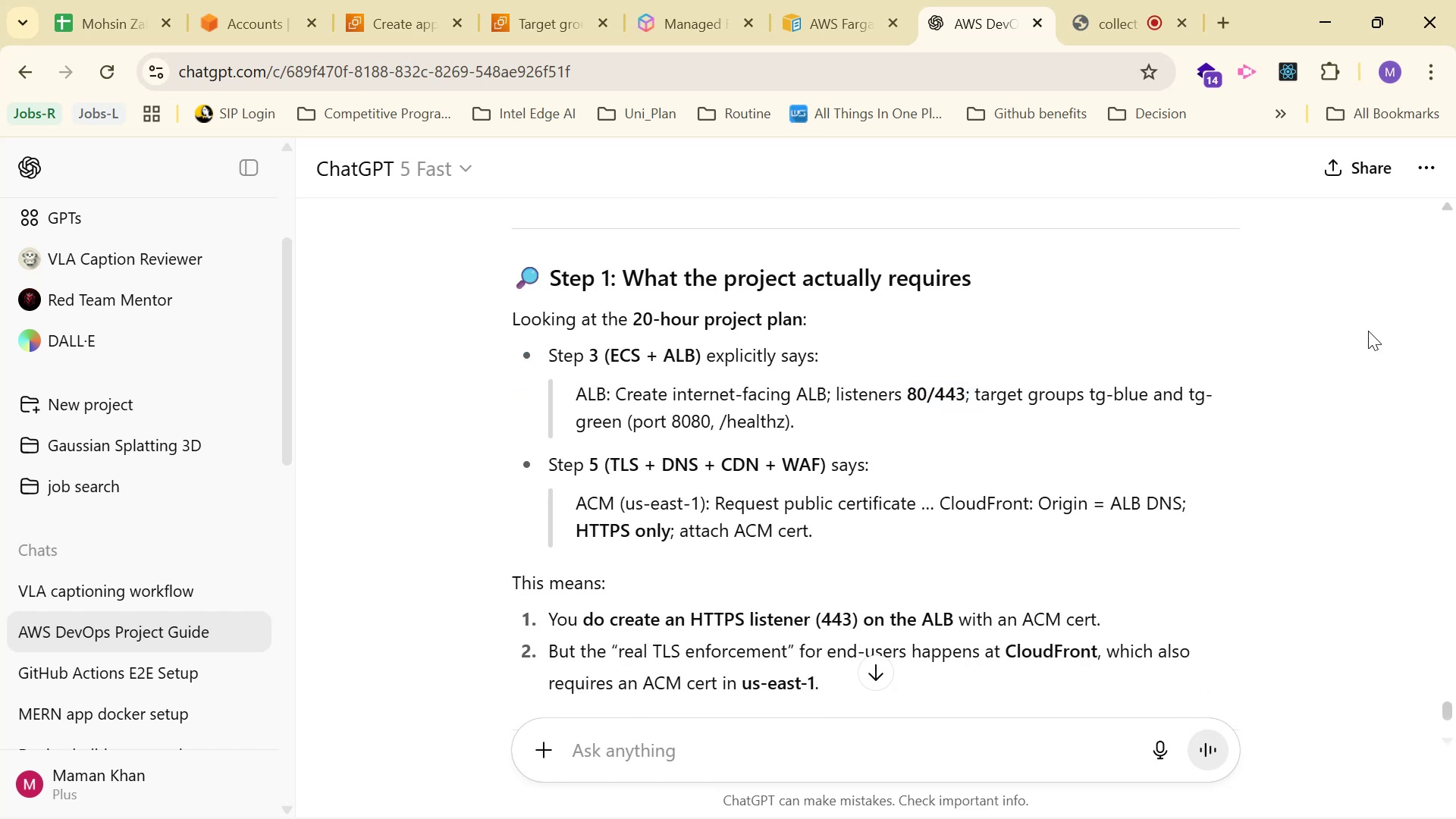 
scroll: coordinate [1360, 323], scroll_direction: down, amount: 1.0
 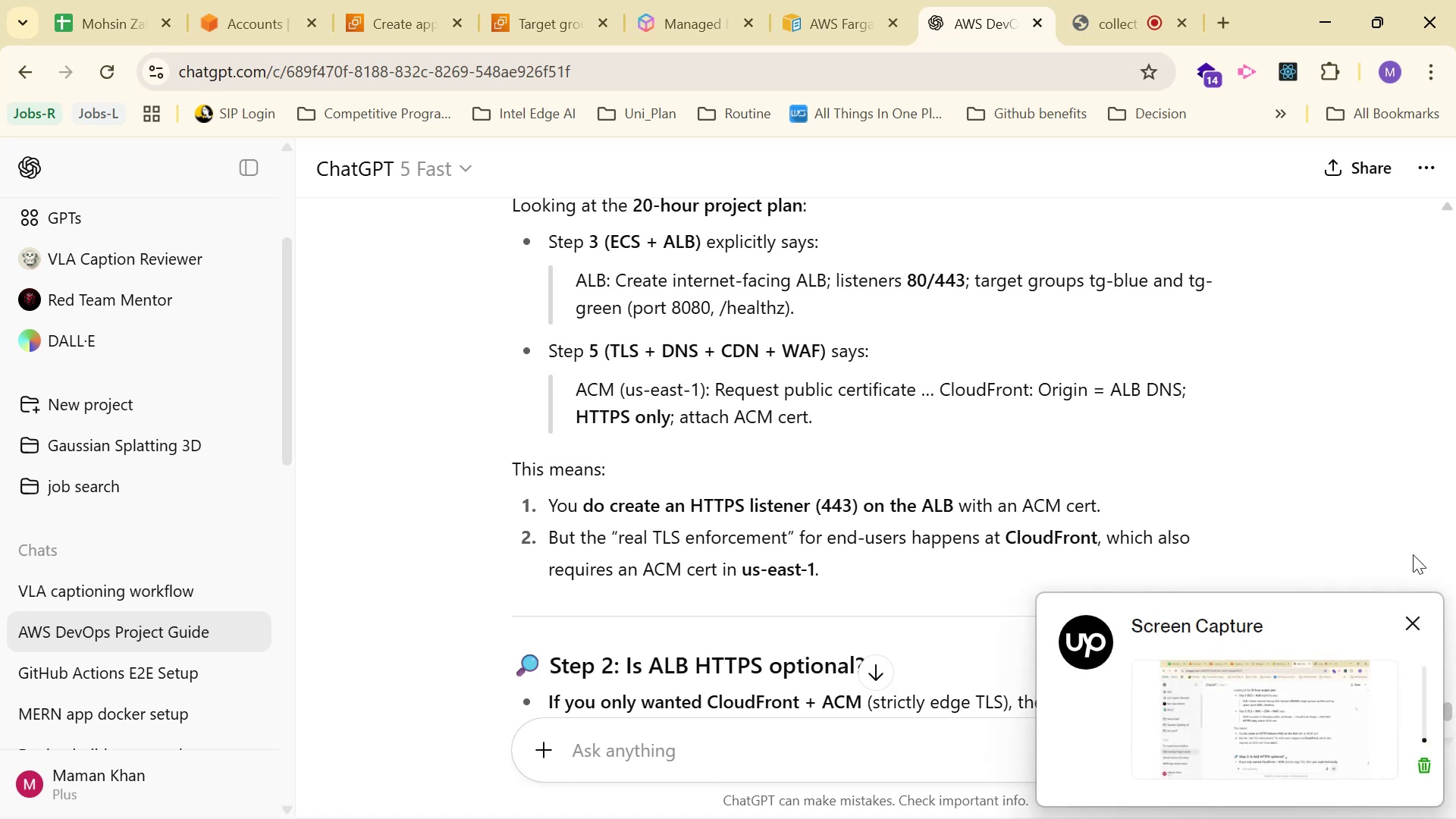 
left_click([1420, 620])
 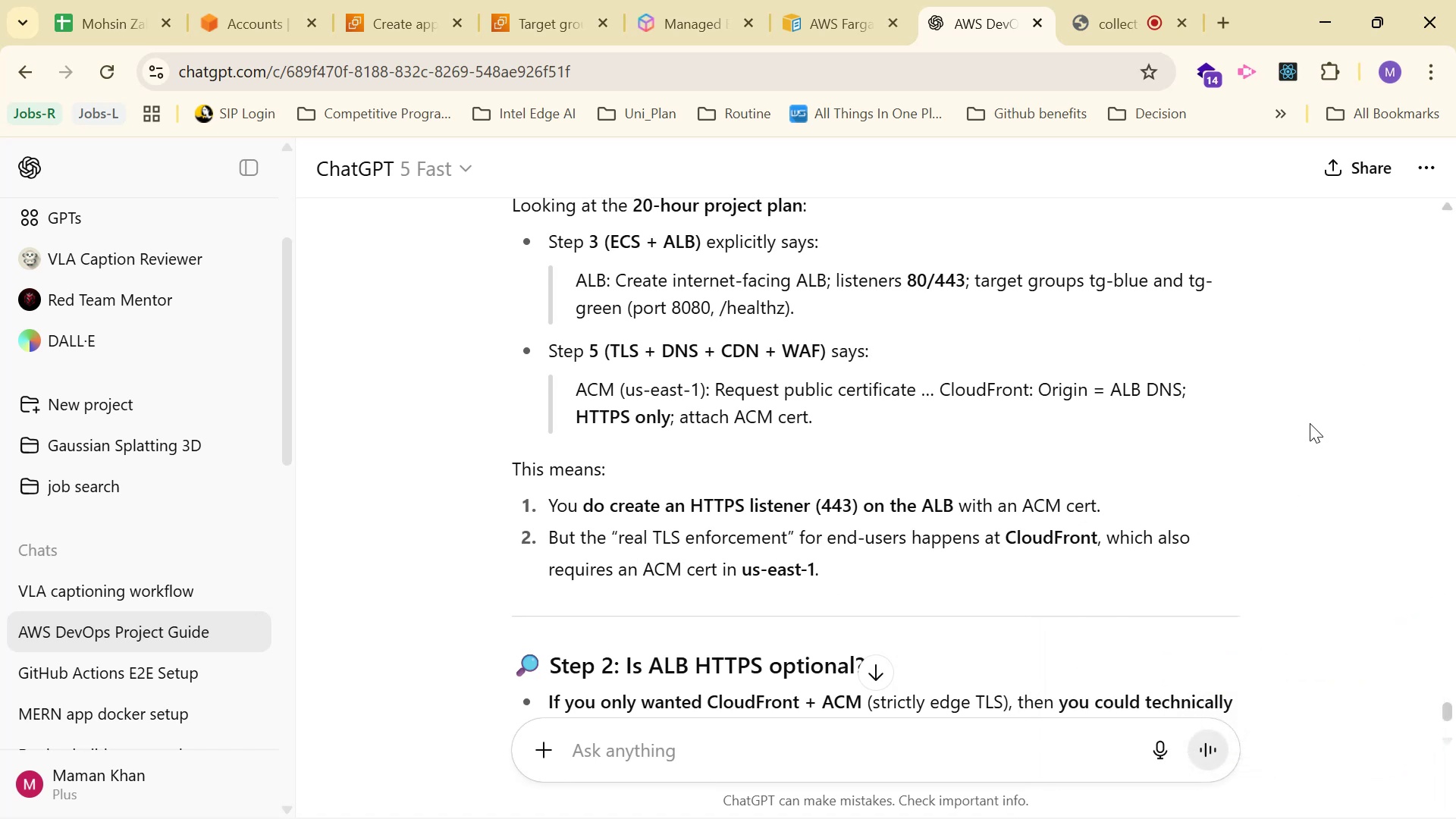 
wait(10.05)
 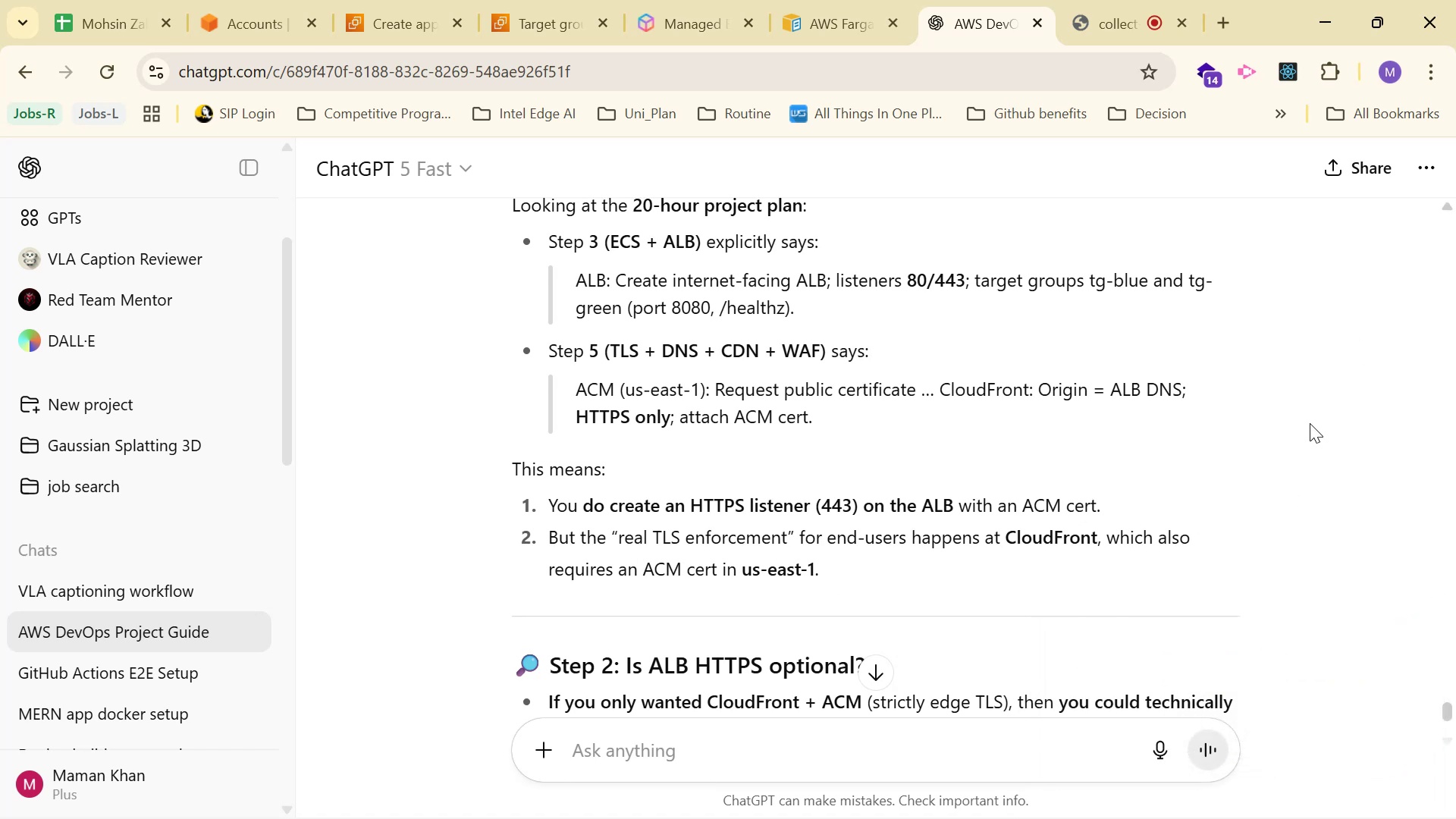 
scroll: coordinate [1309, 431], scroll_direction: down, amount: 3.0
 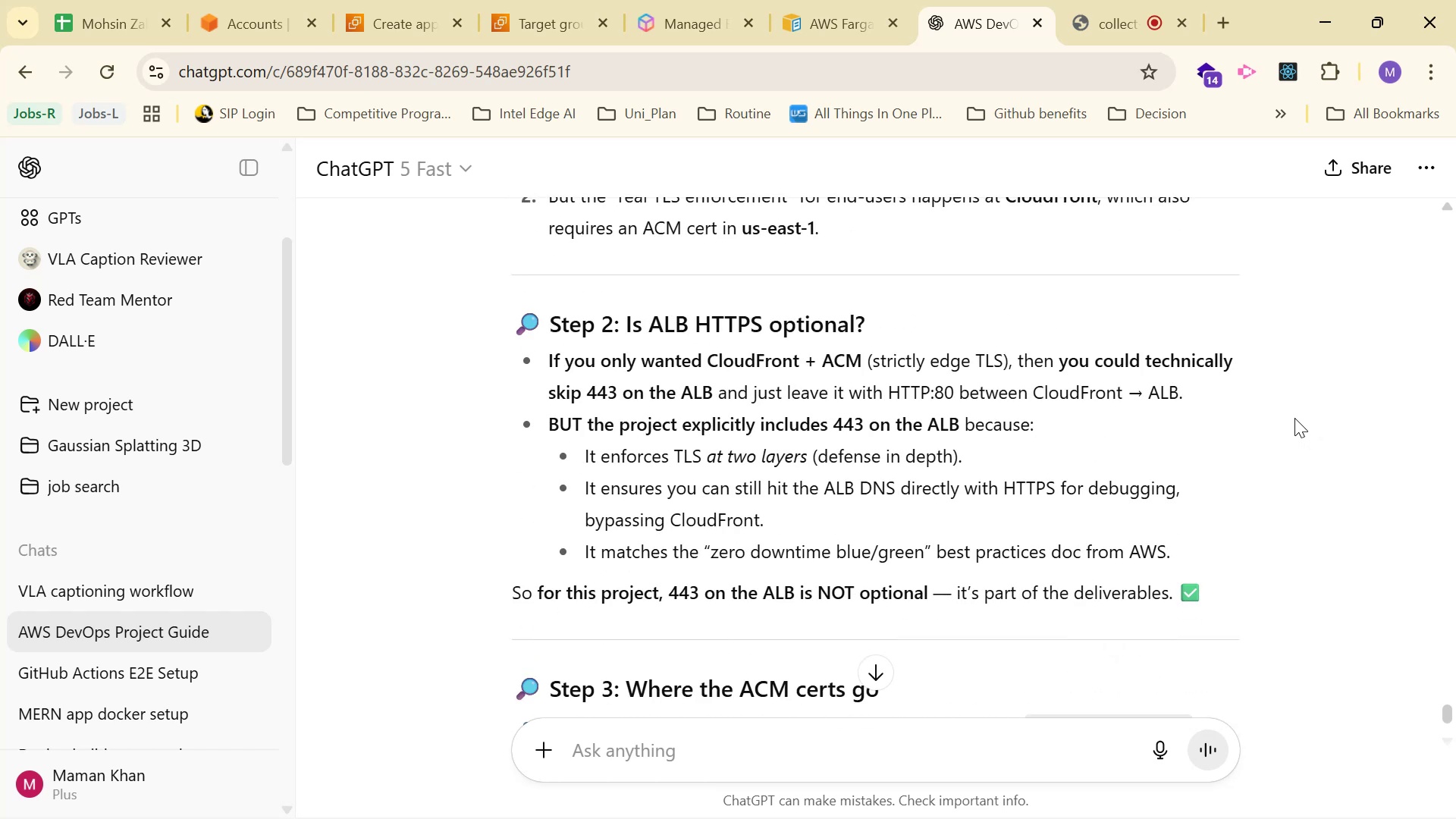 
wait(11.91)
 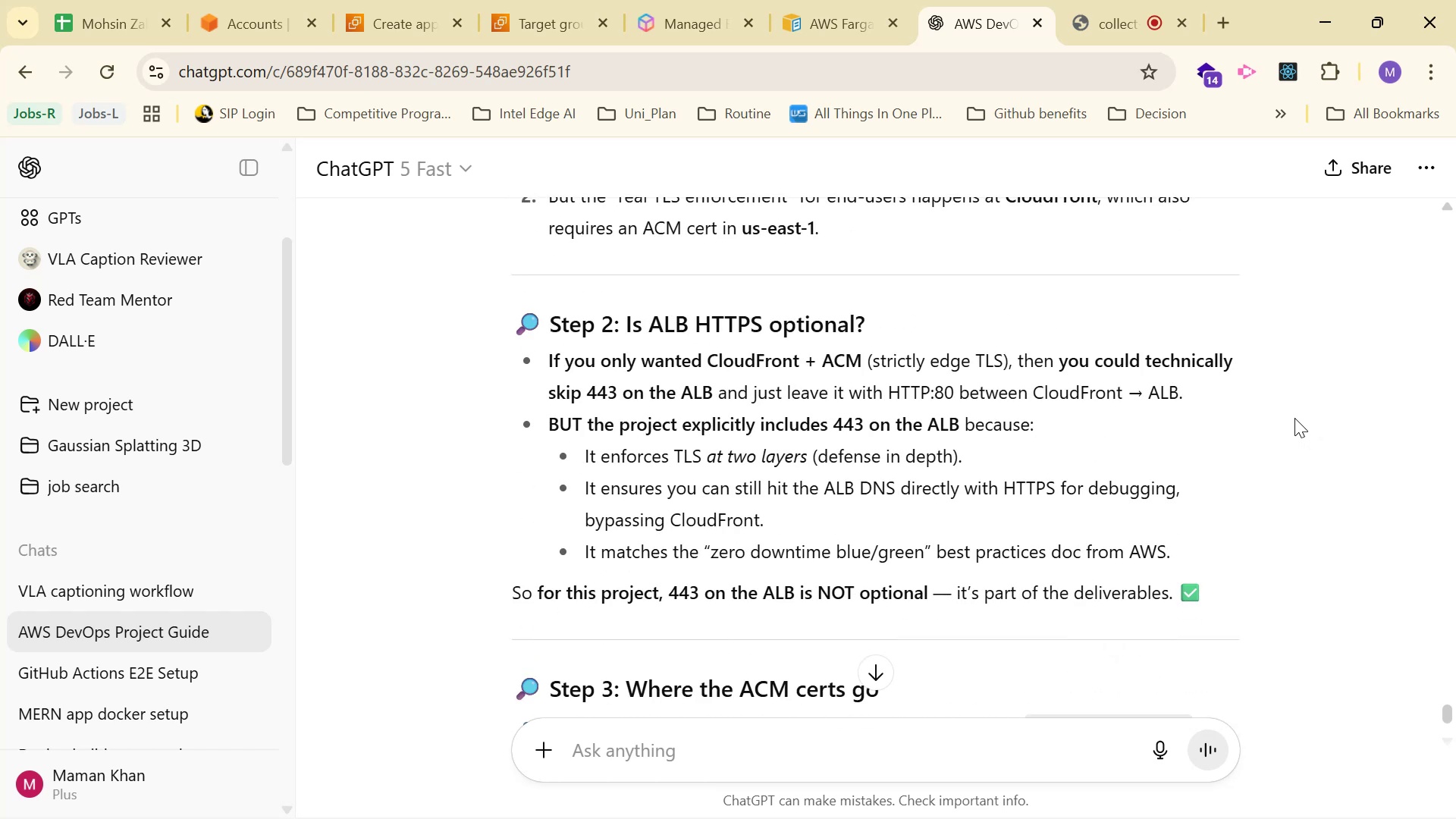 
scroll: coordinate [1264, 424], scroll_direction: down, amount: 4.0
 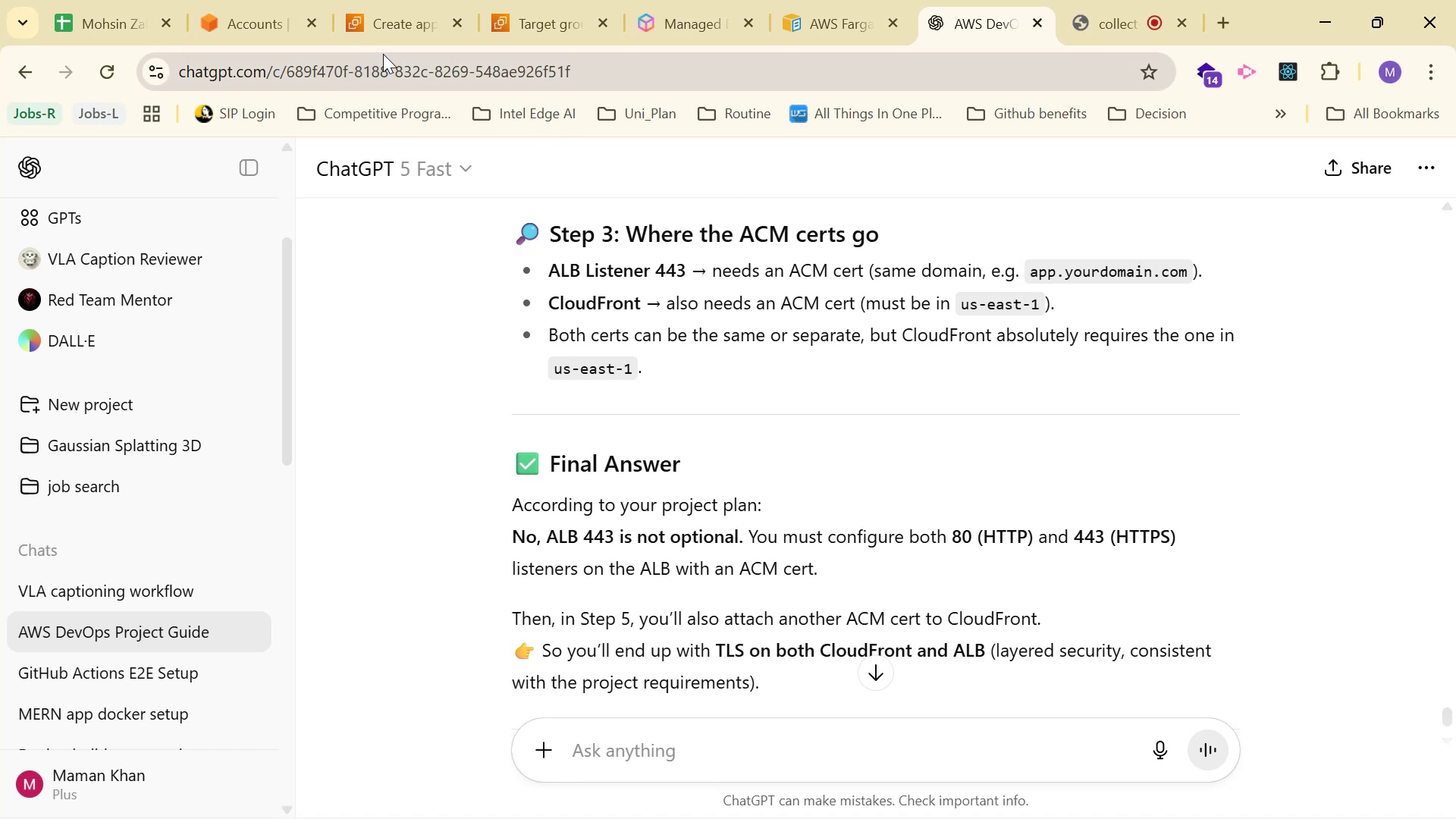 
wait(15.98)
 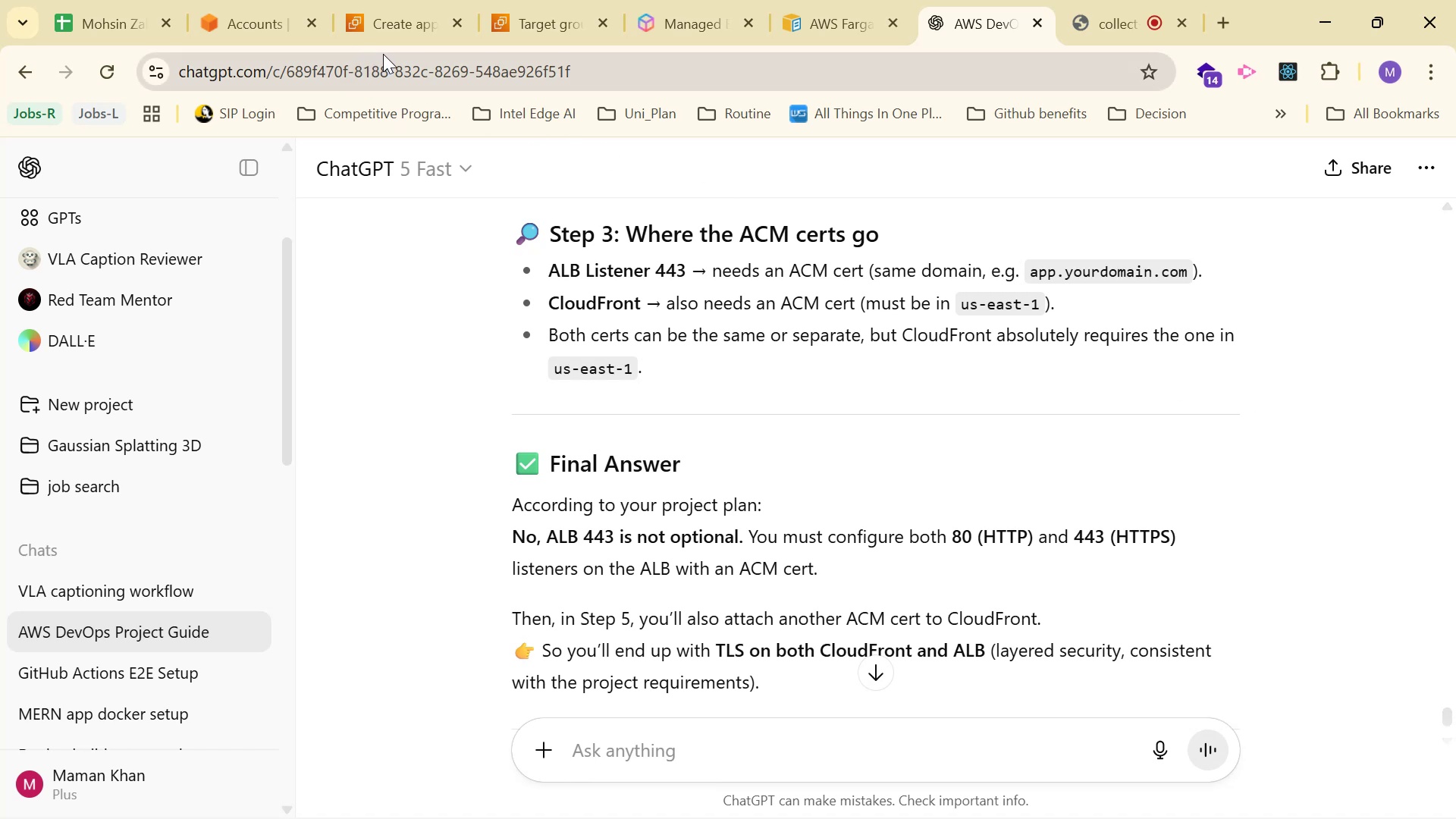 
left_click([526, 10])
 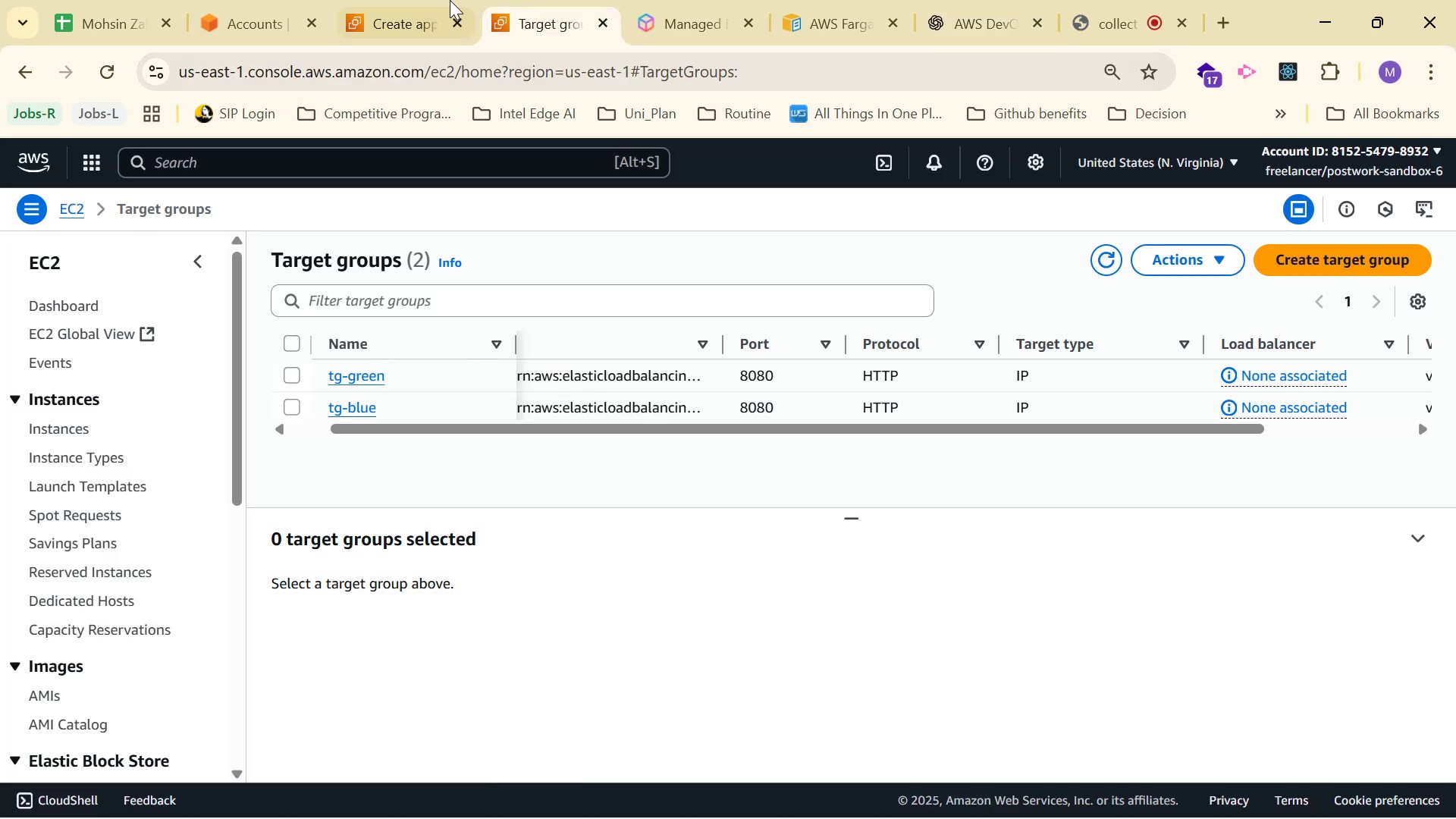 
left_click([443, 0])
 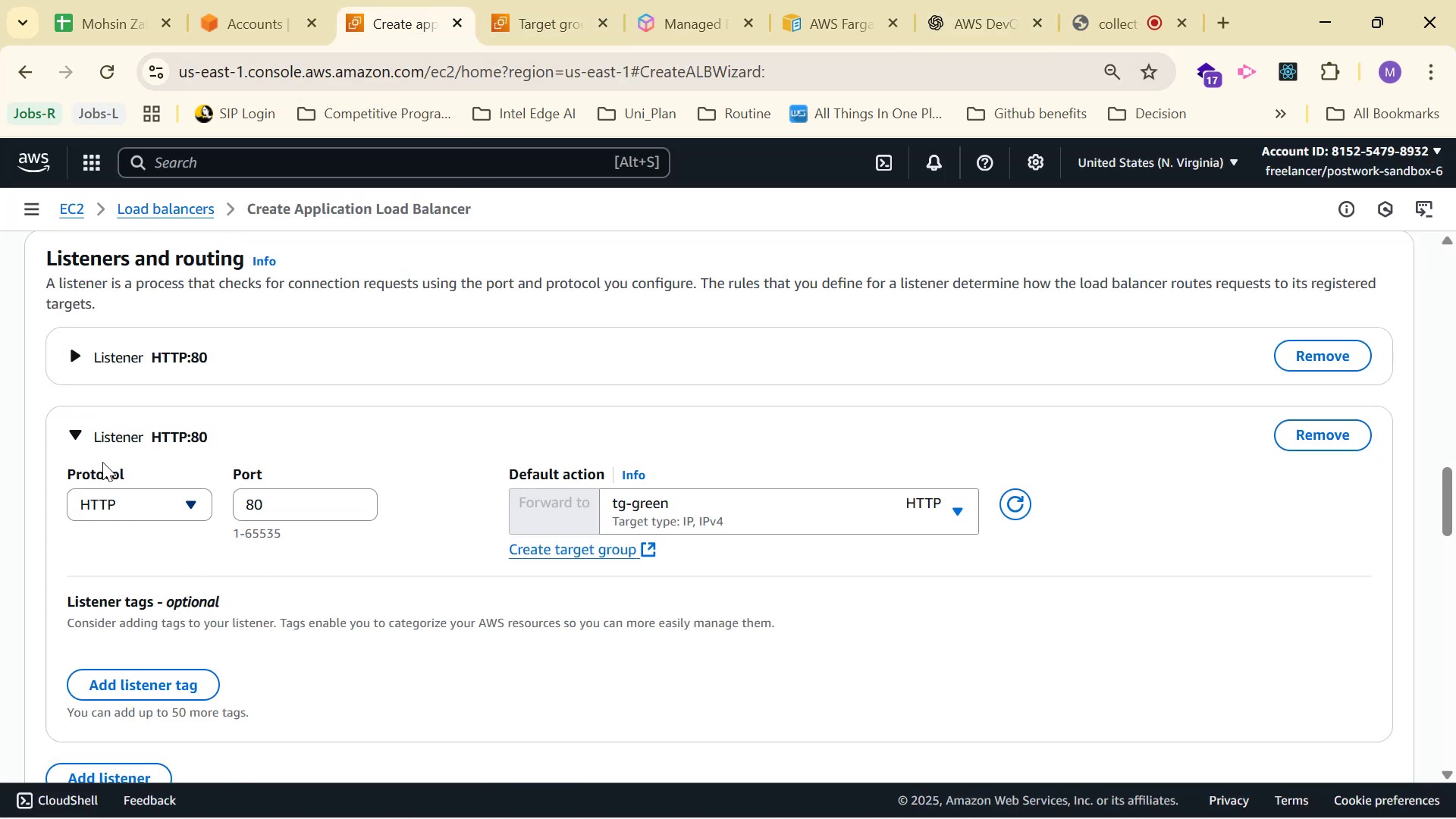 
left_click([92, 434])
 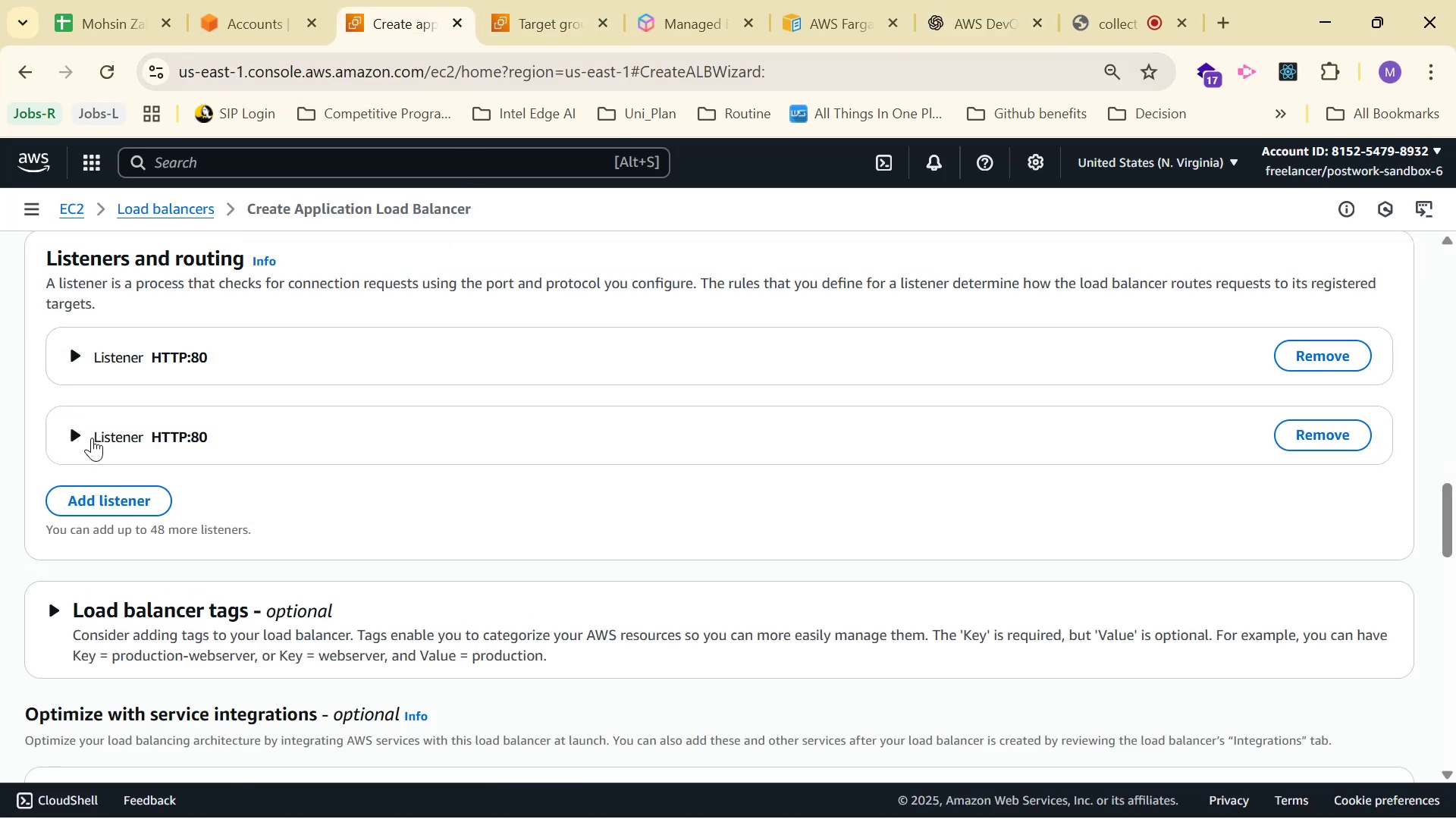 
left_click([92, 439])
 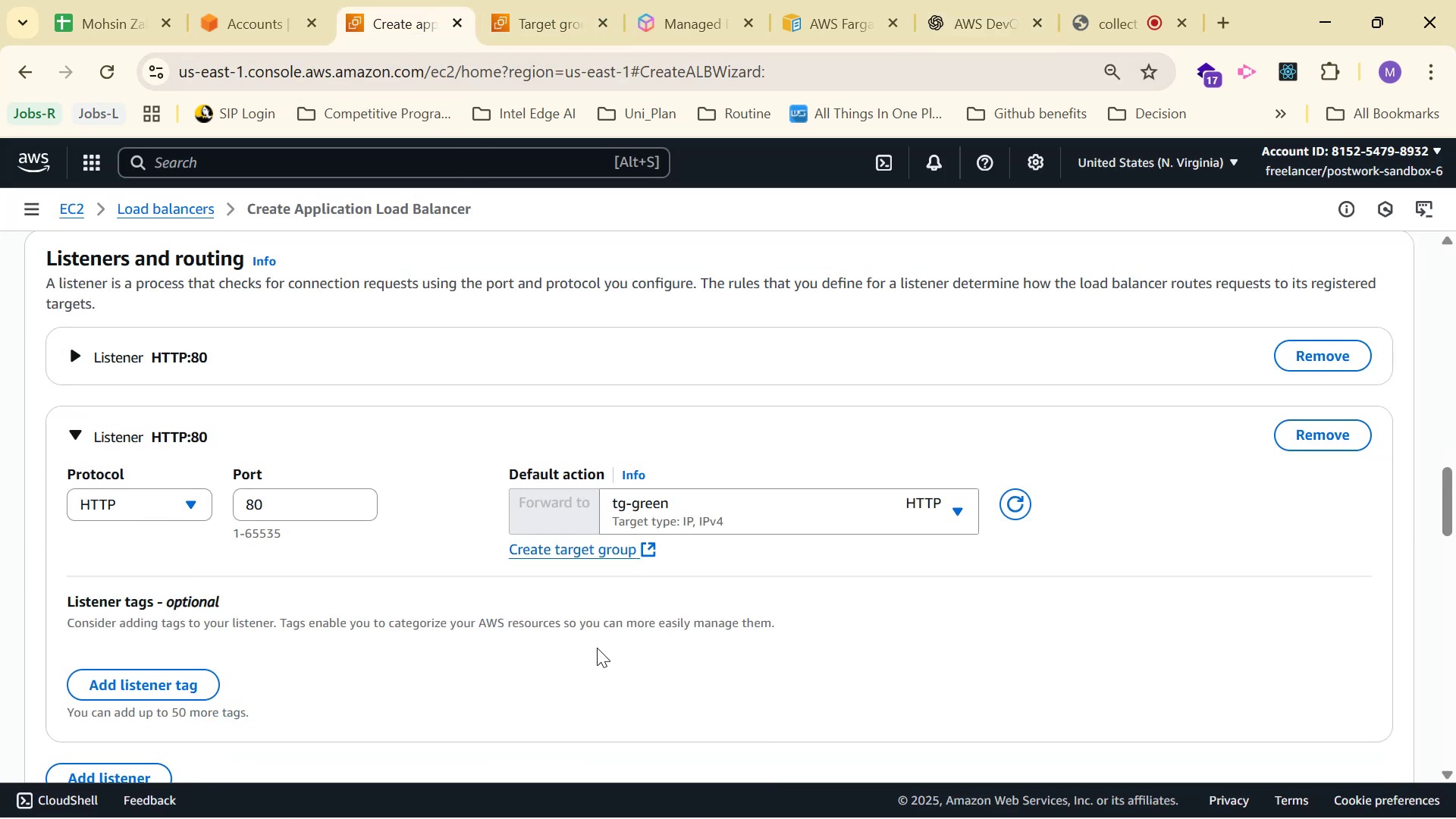 
left_click([146, 432])
 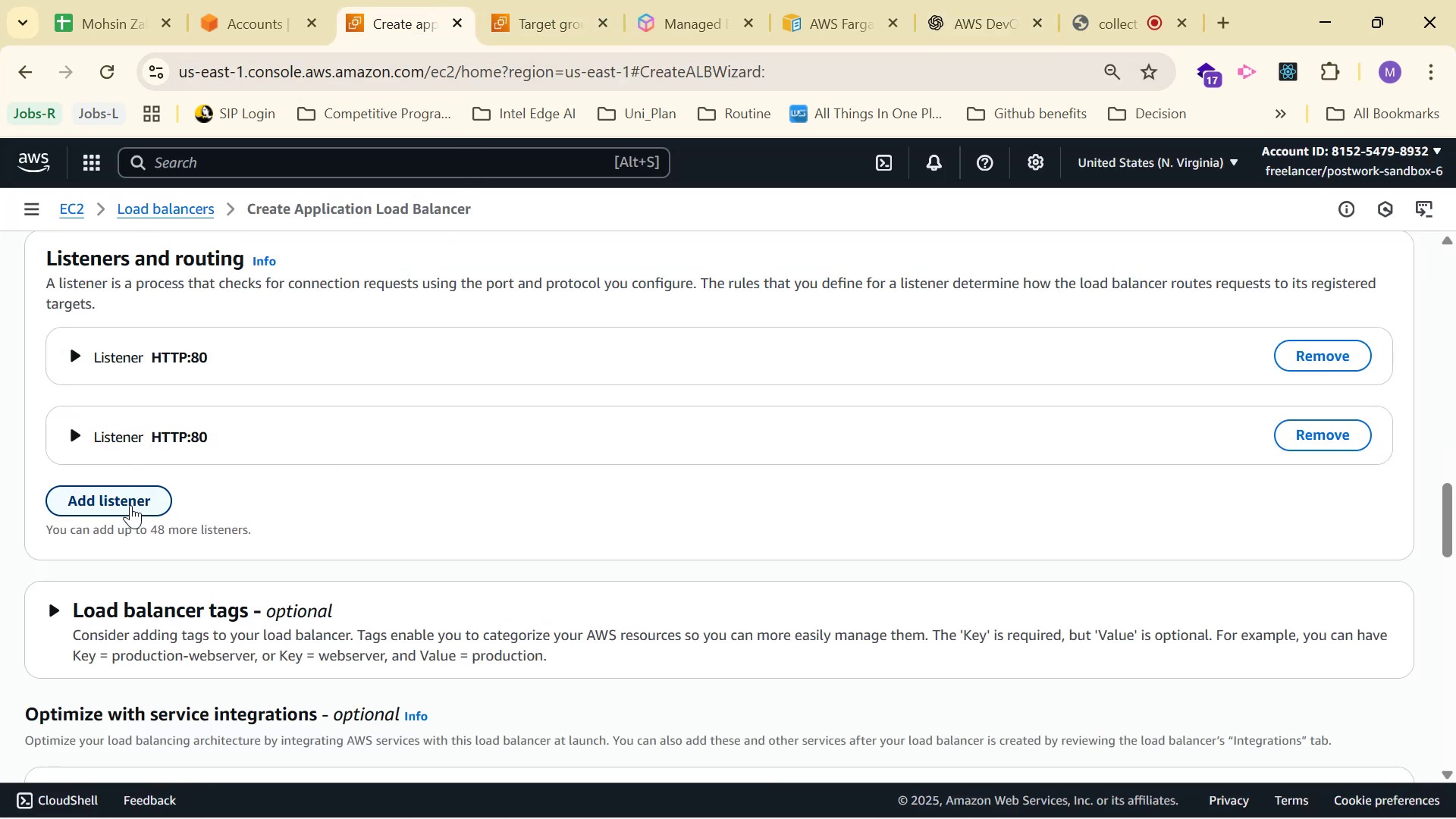 
left_click([130, 505])
 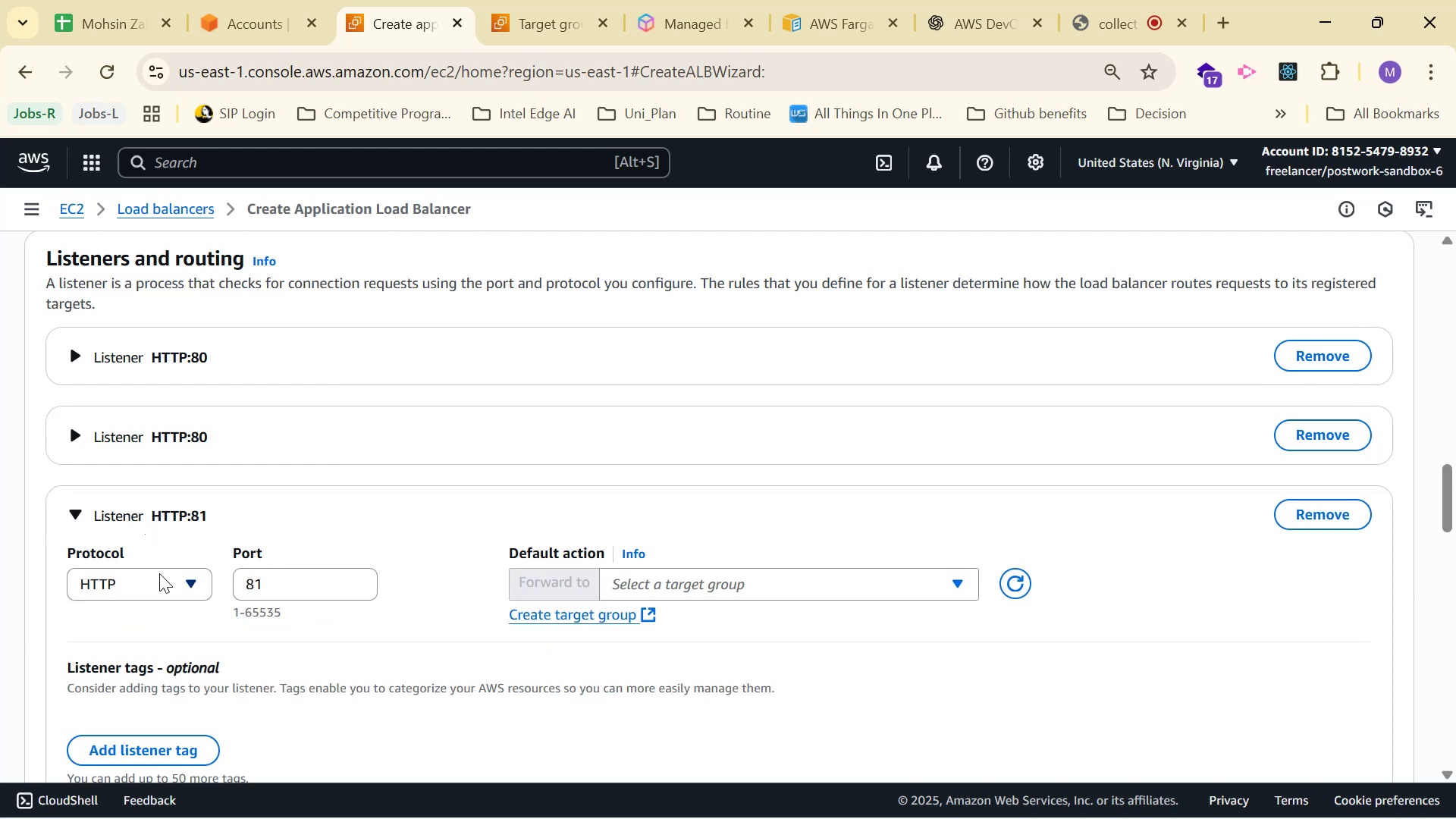 
left_click([174, 579])
 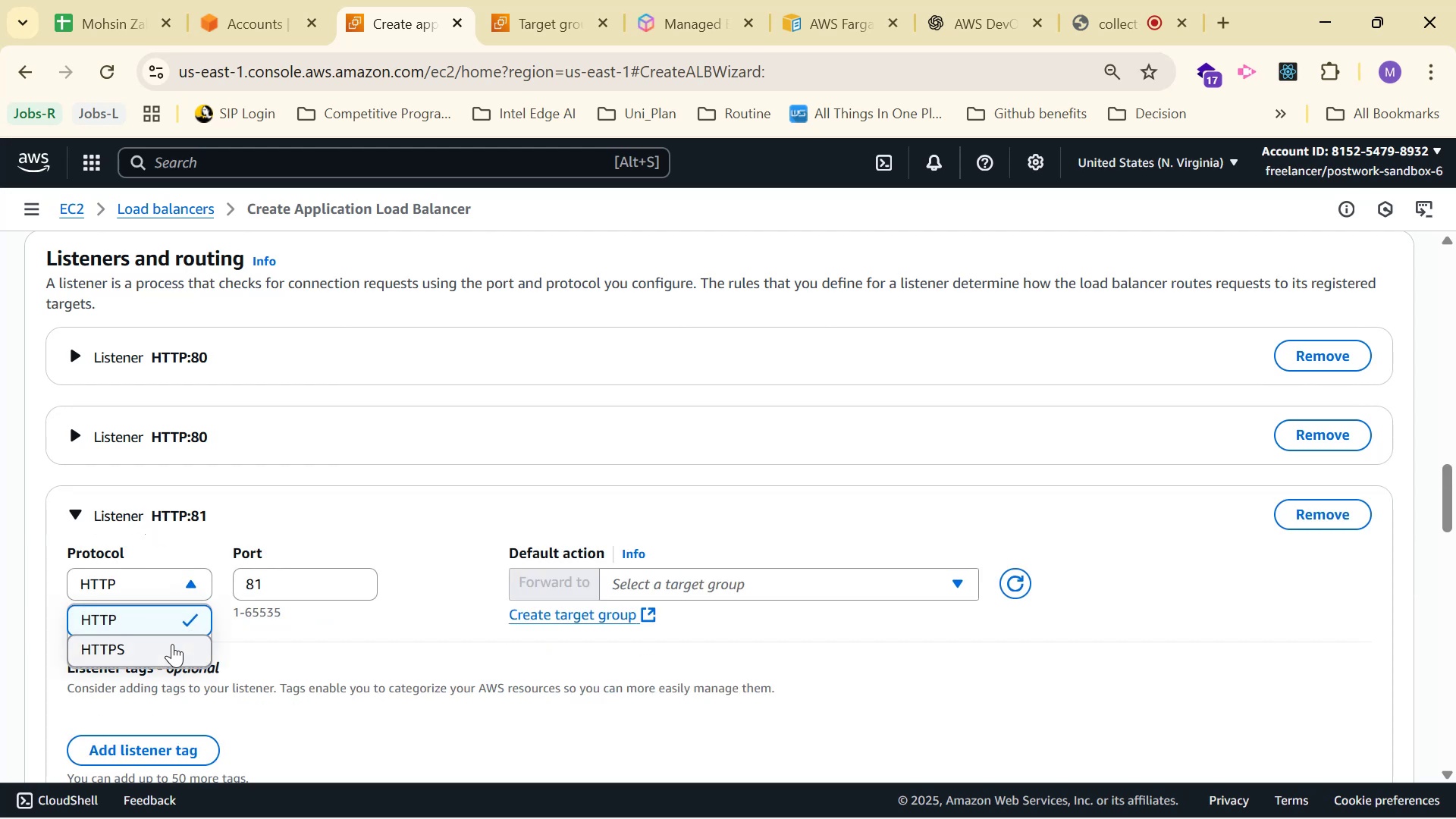 
left_click([171, 648])
 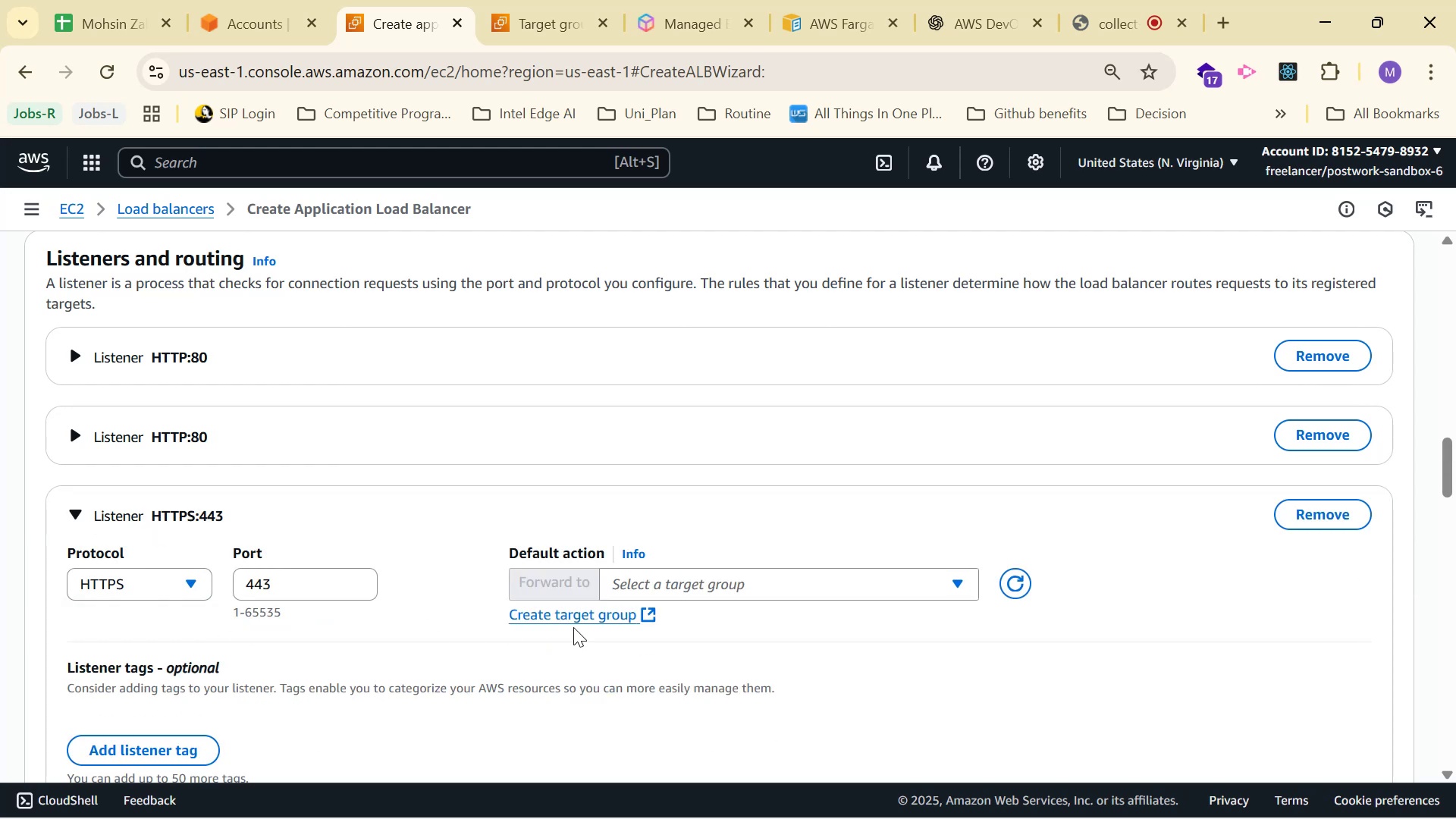 
left_click([739, 588])
 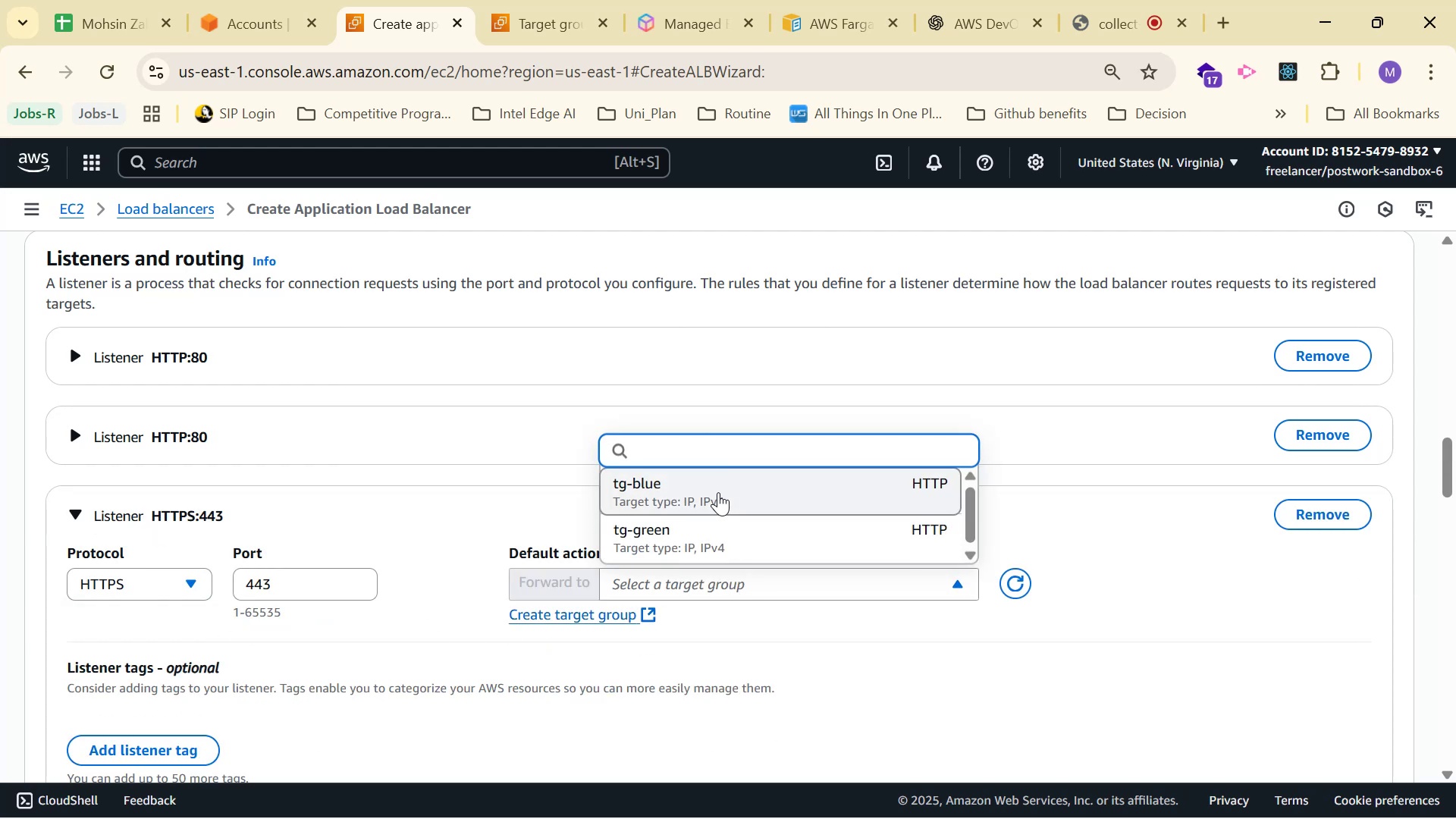 
left_click([718, 492])
 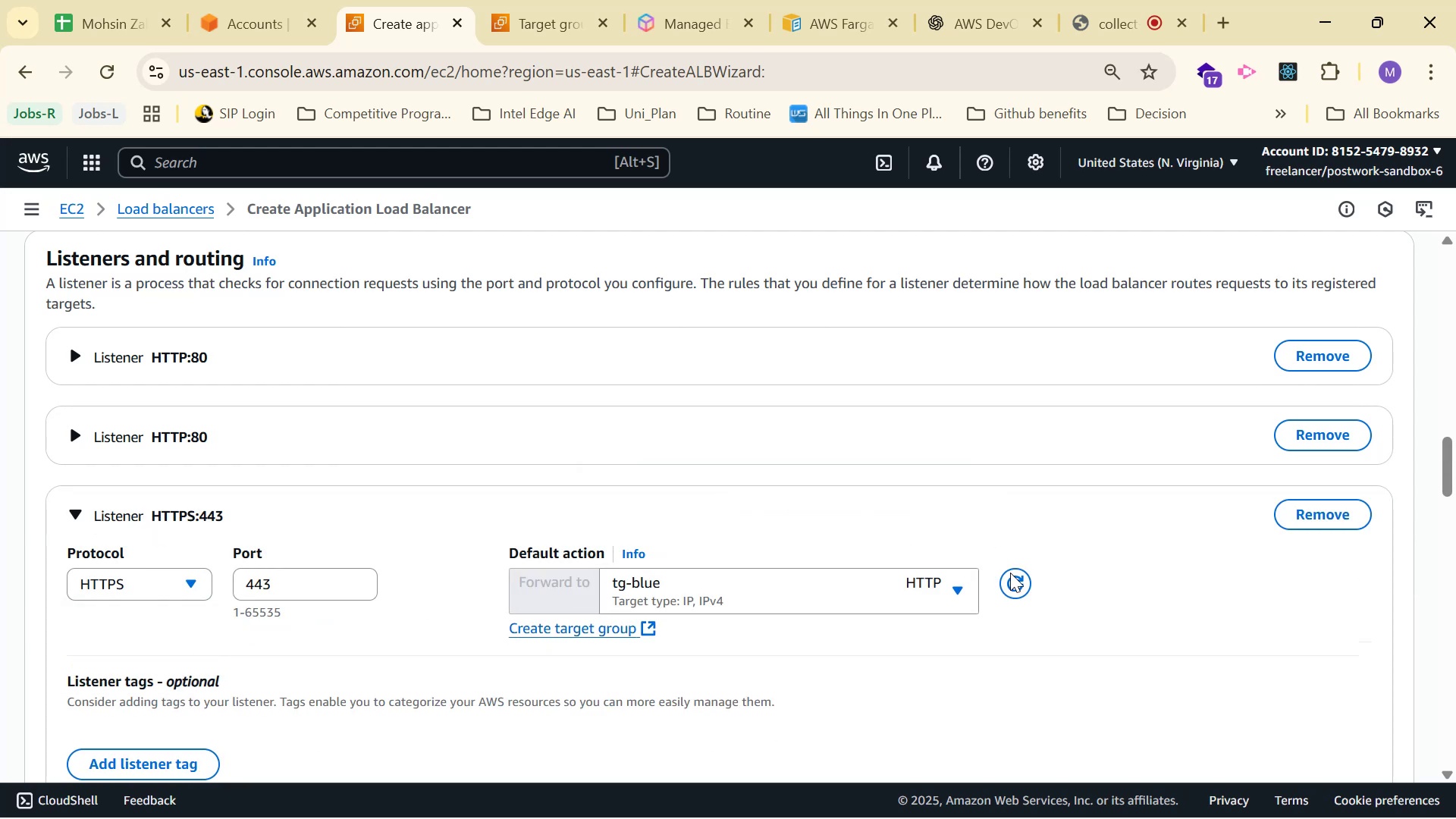 
scroll: coordinate [236, 535], scroll_direction: down, amount: 2.0
 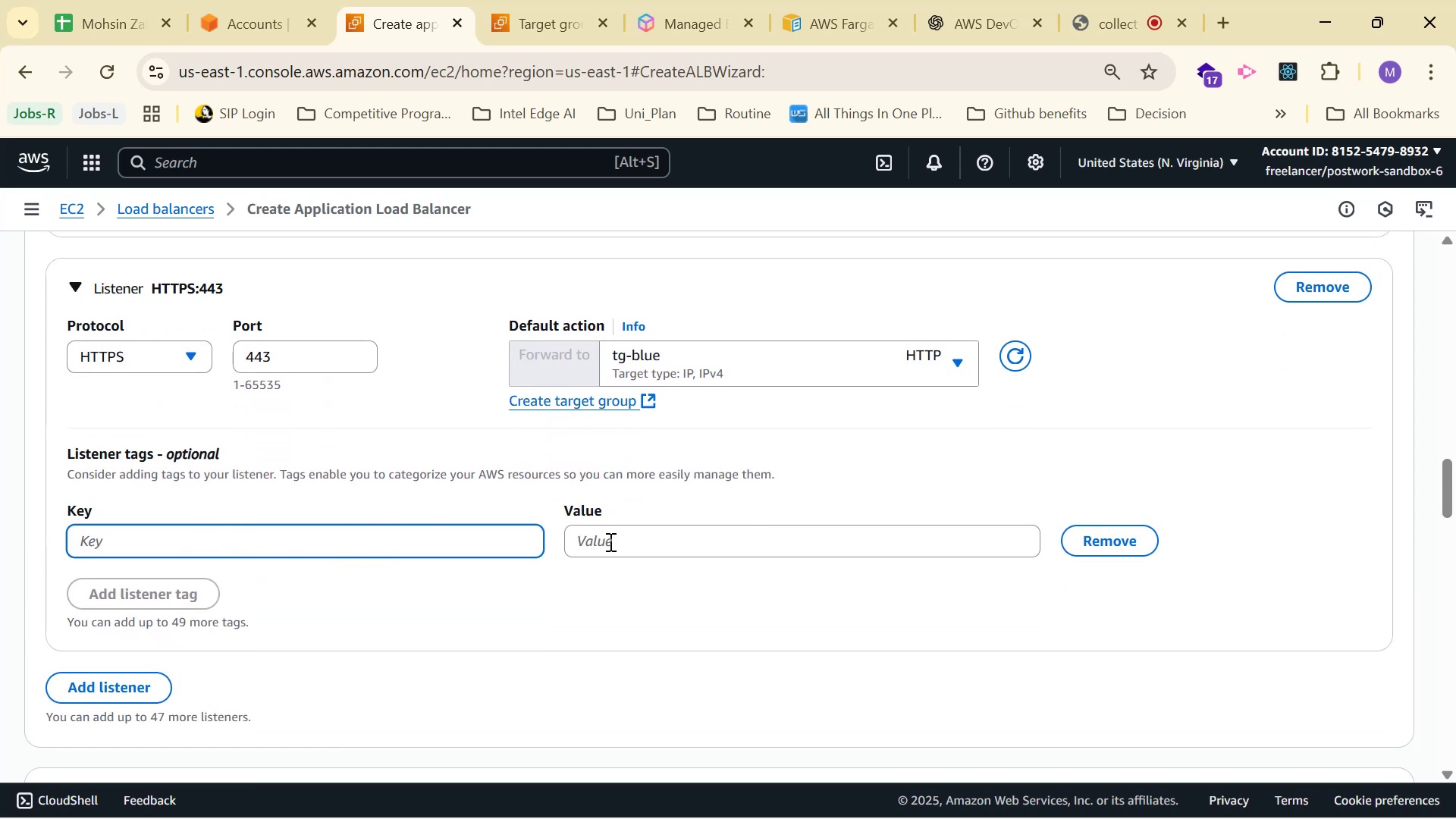 
left_click([1129, 543])
 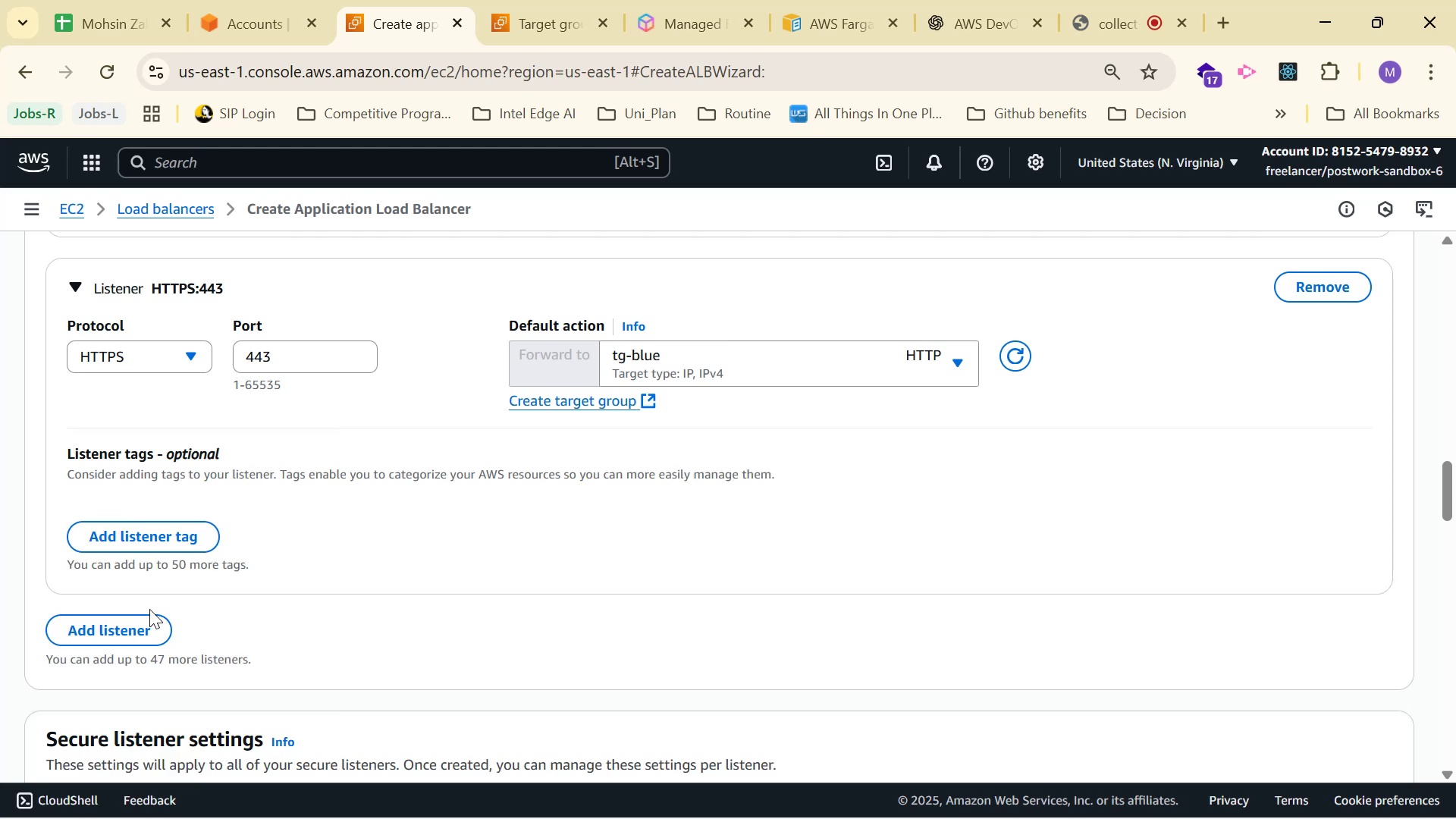 
left_click([117, 639])
 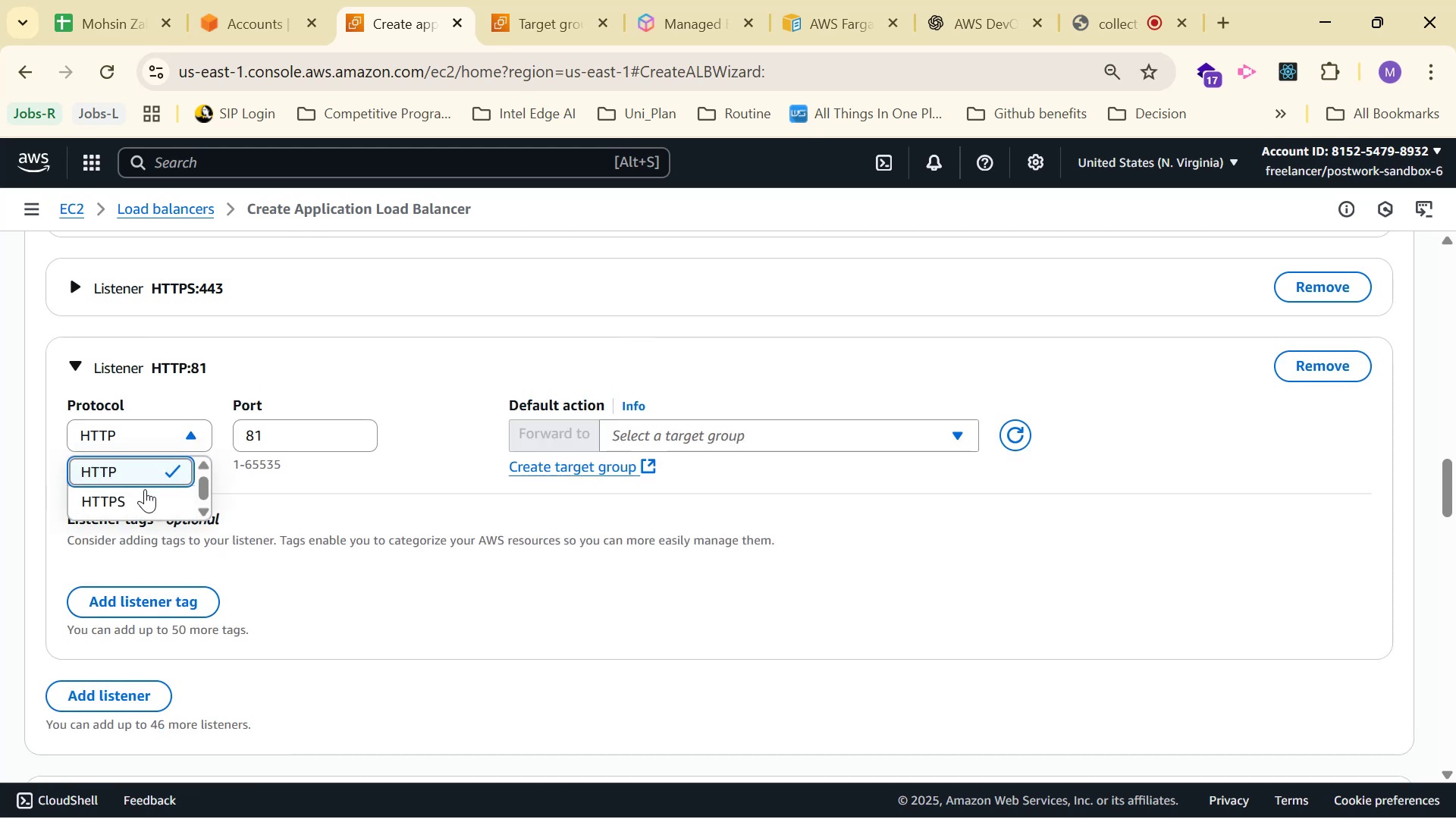 
double_click([309, 441])
 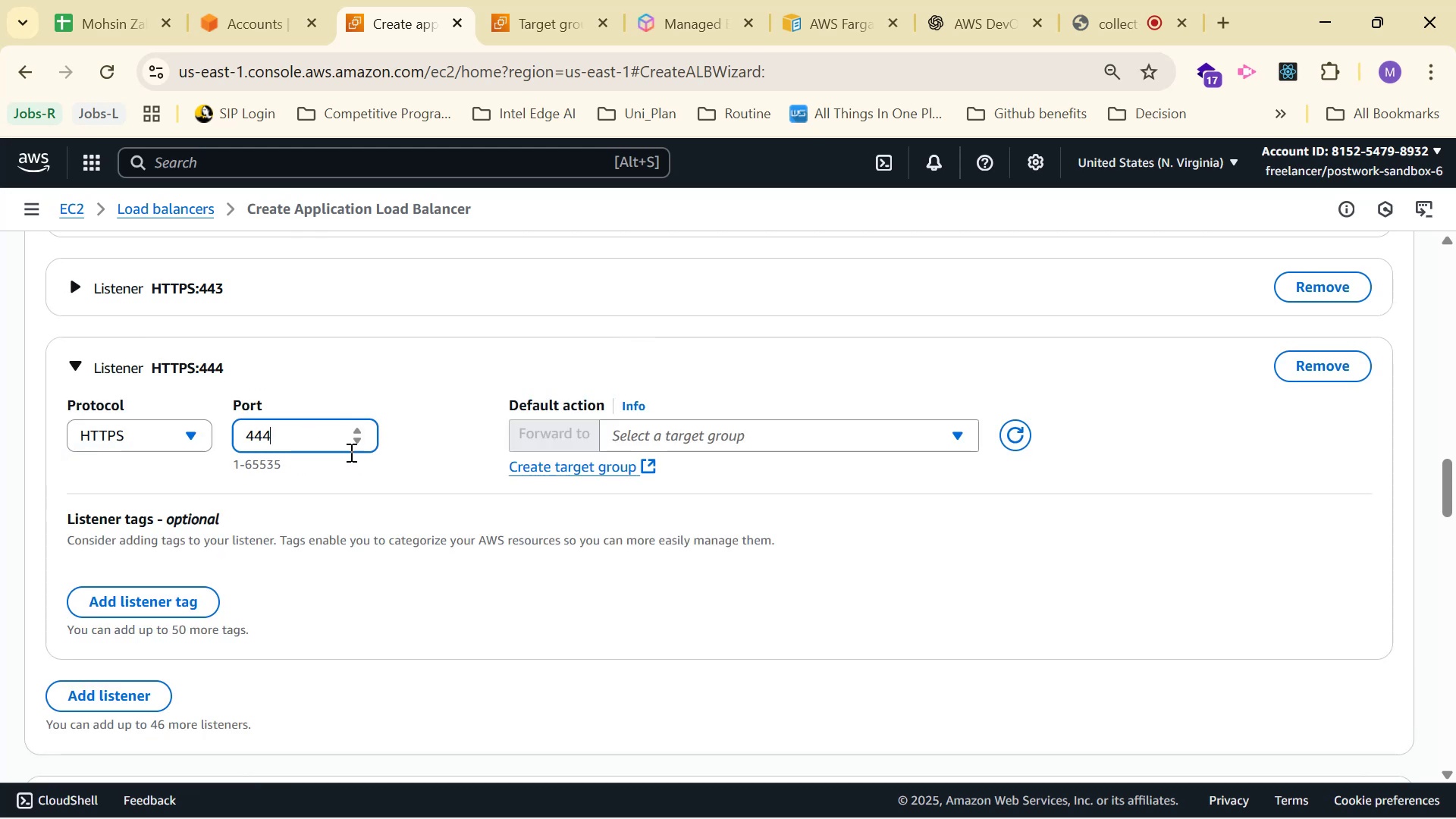 
left_click([357, 441])
 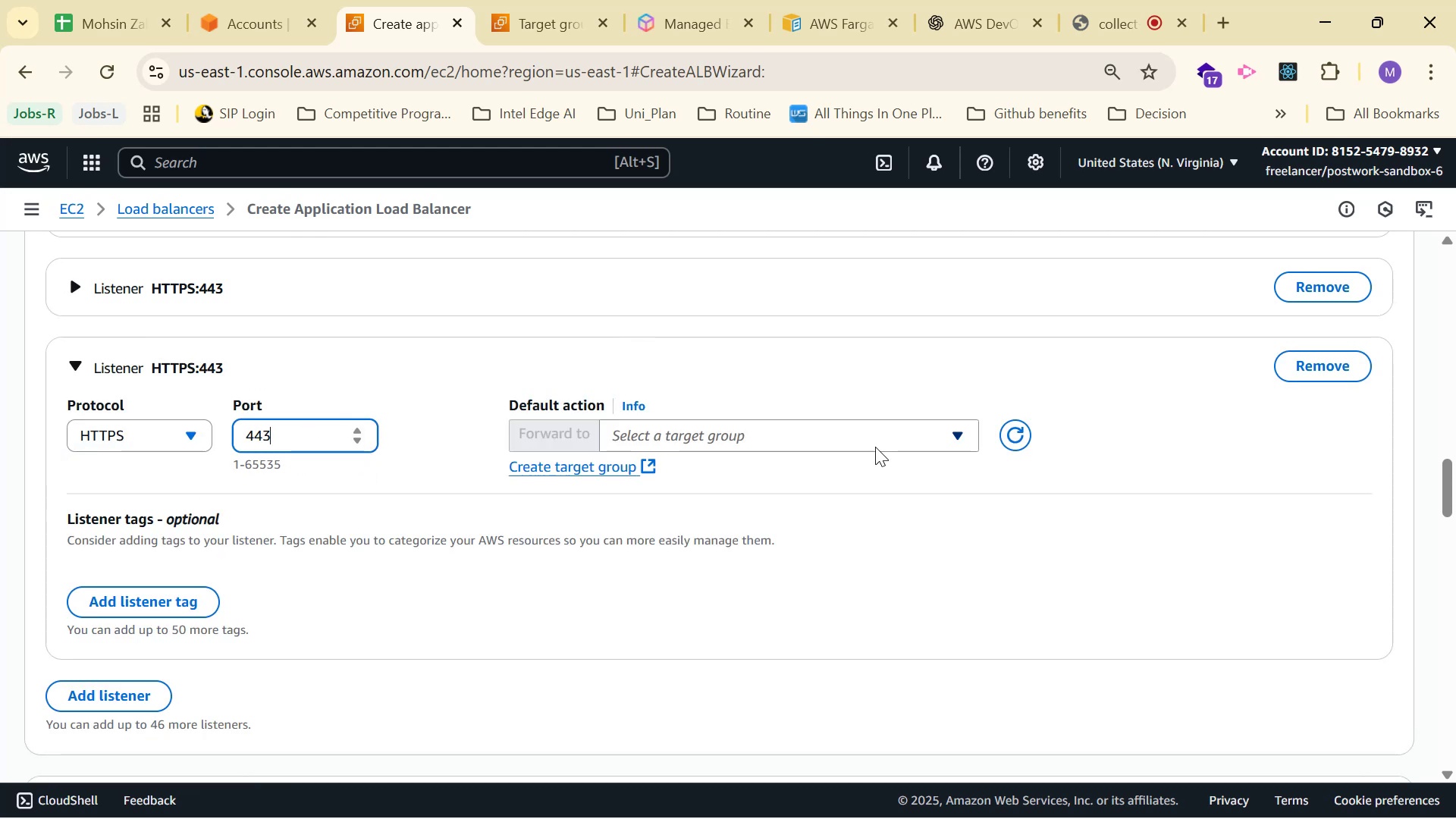 
left_click([875, 441])
 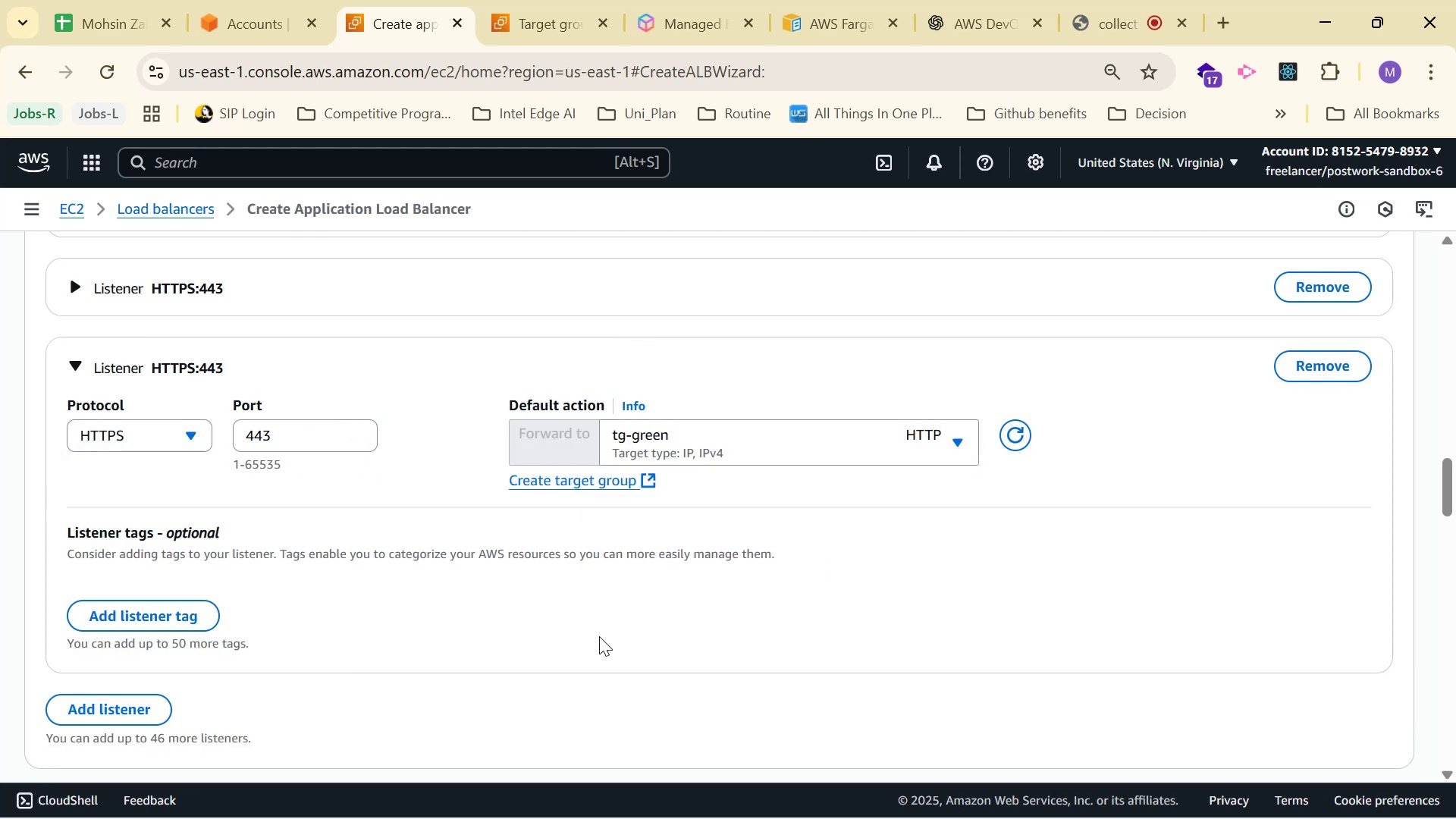 
left_click([528, 639])
 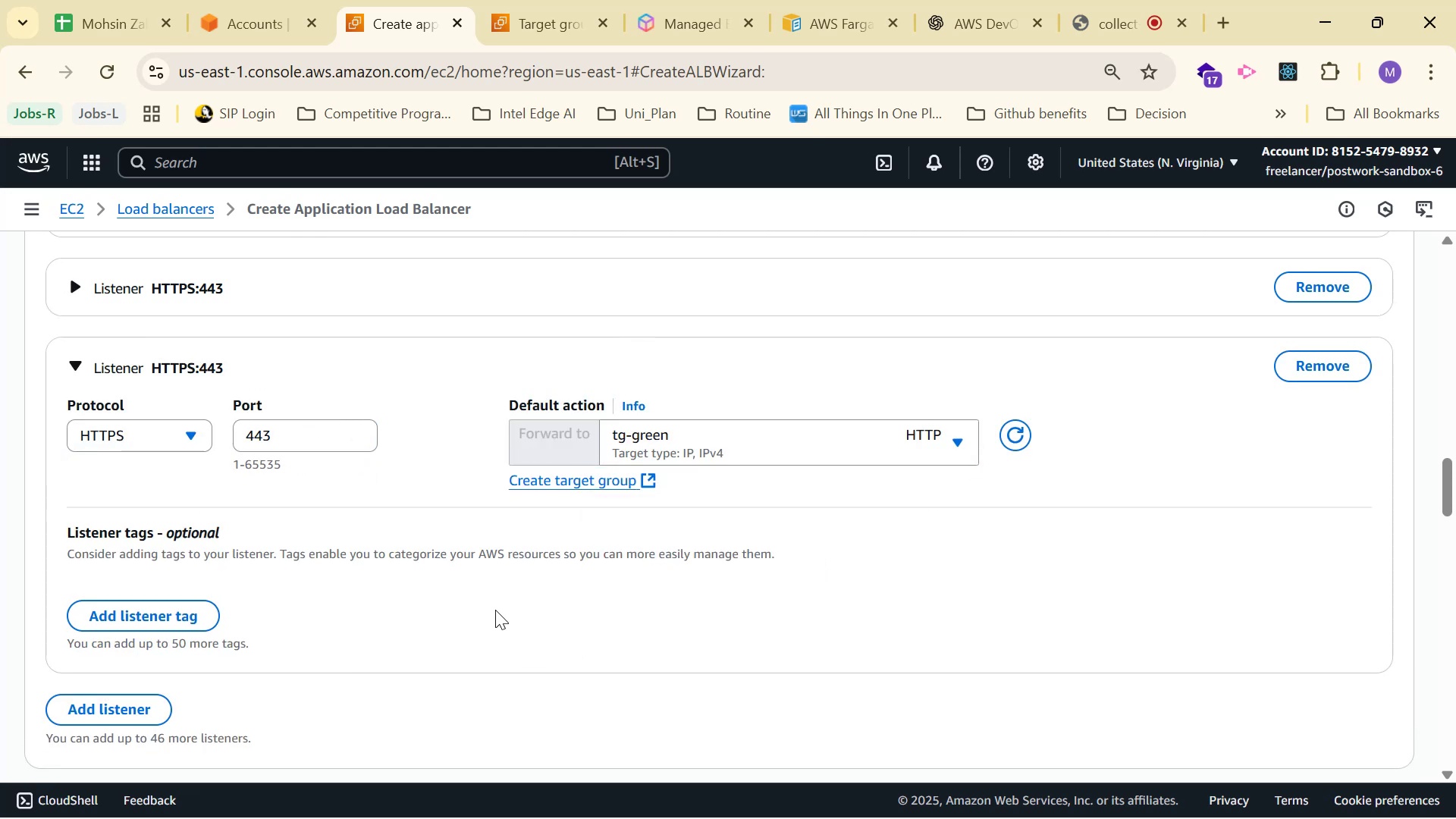 
scroll: coordinate [140, 478], scroll_direction: up, amount: 1.0
 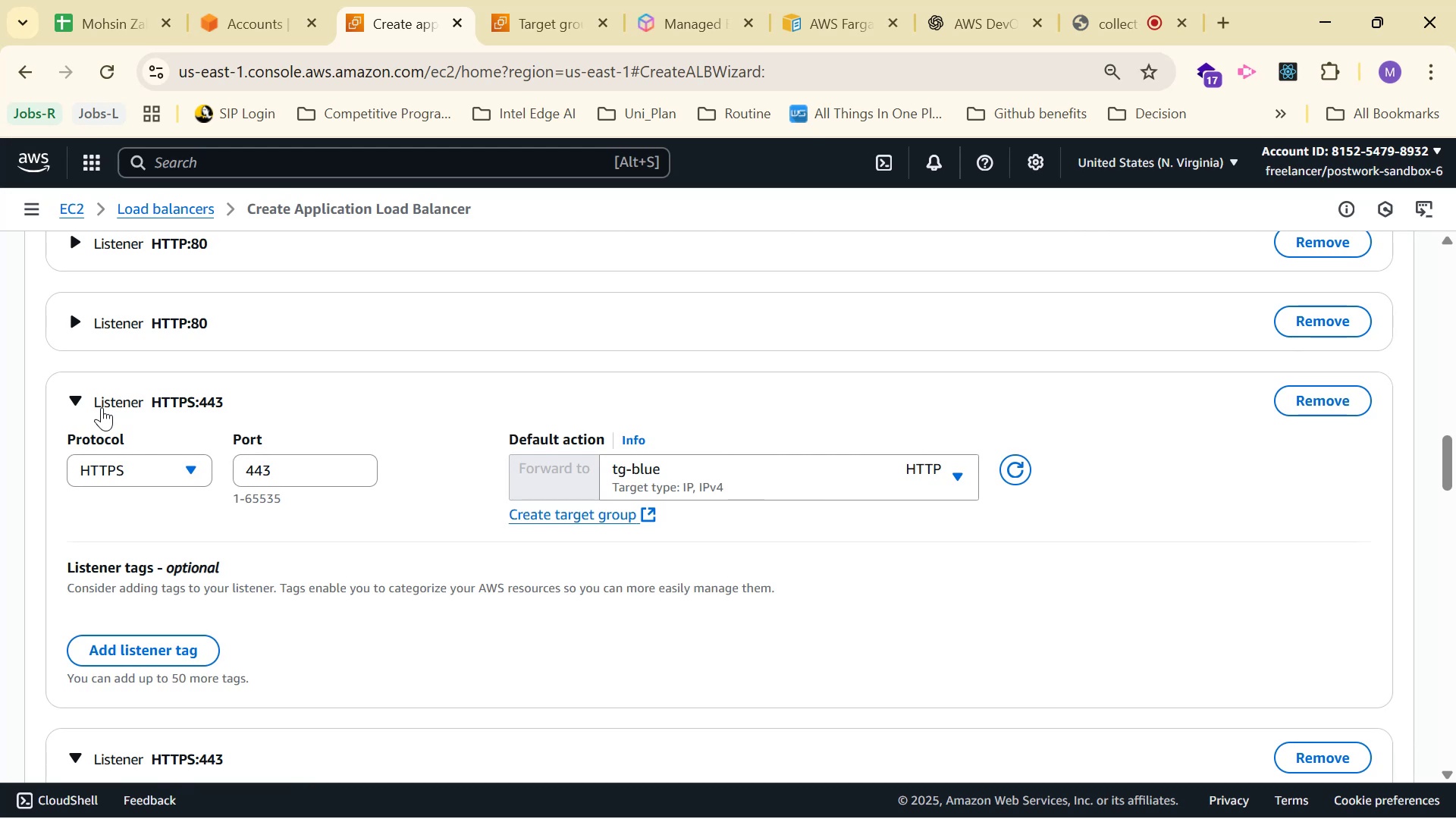 
left_click([102, 407])
 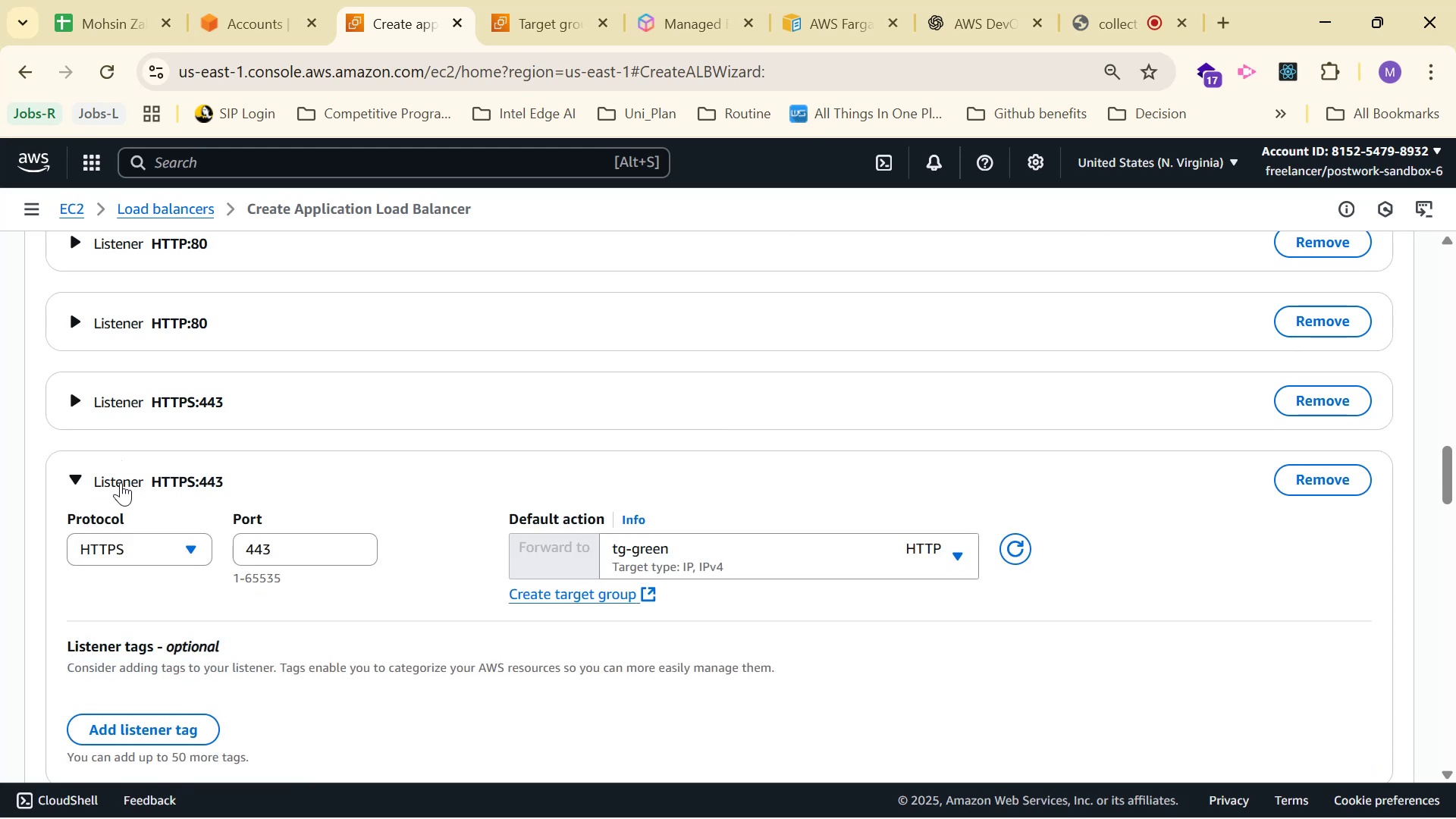 
scroll: coordinate [135, 362], scroll_direction: up, amount: 1.0
 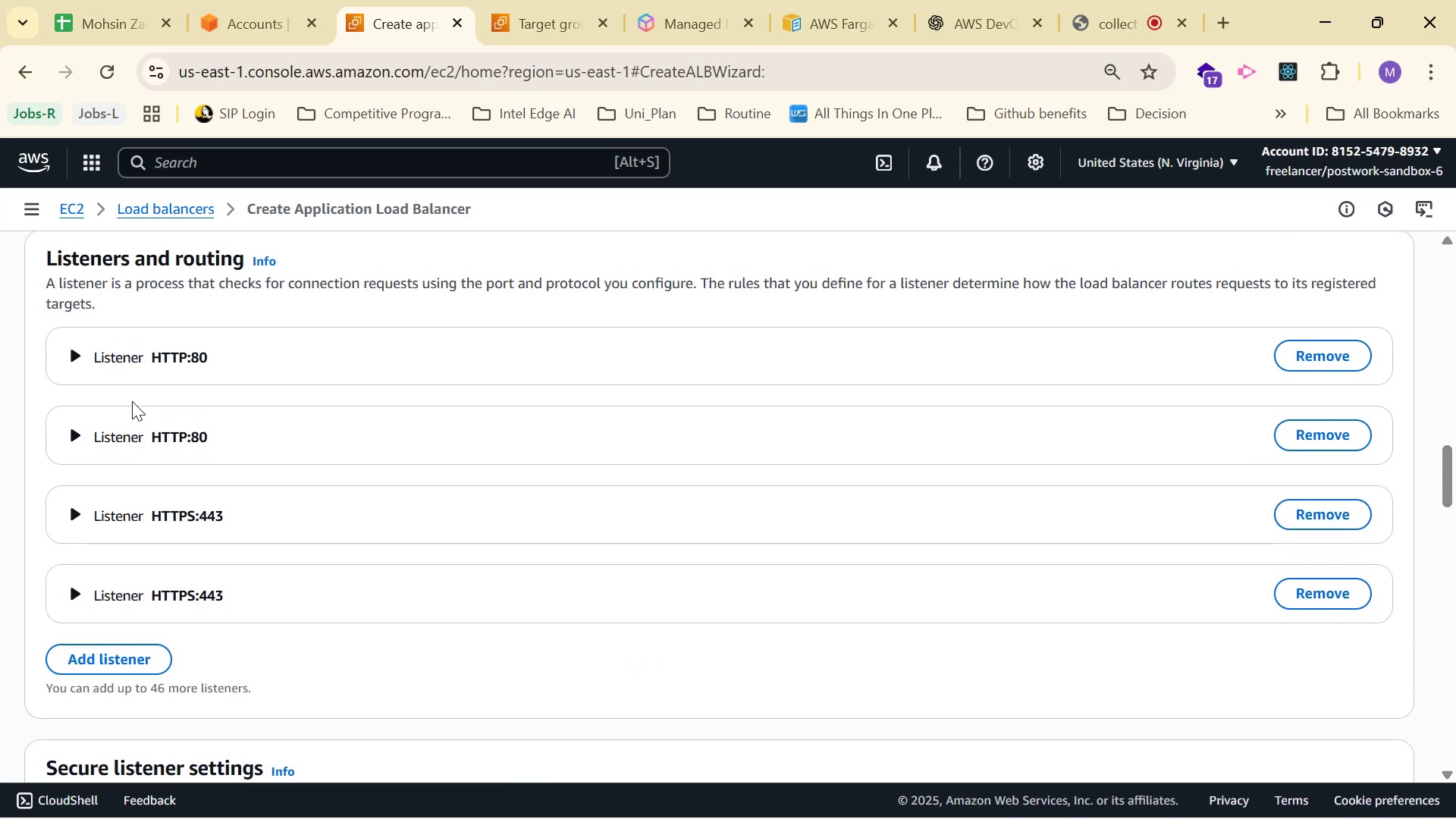 
left_click([134, 418])
 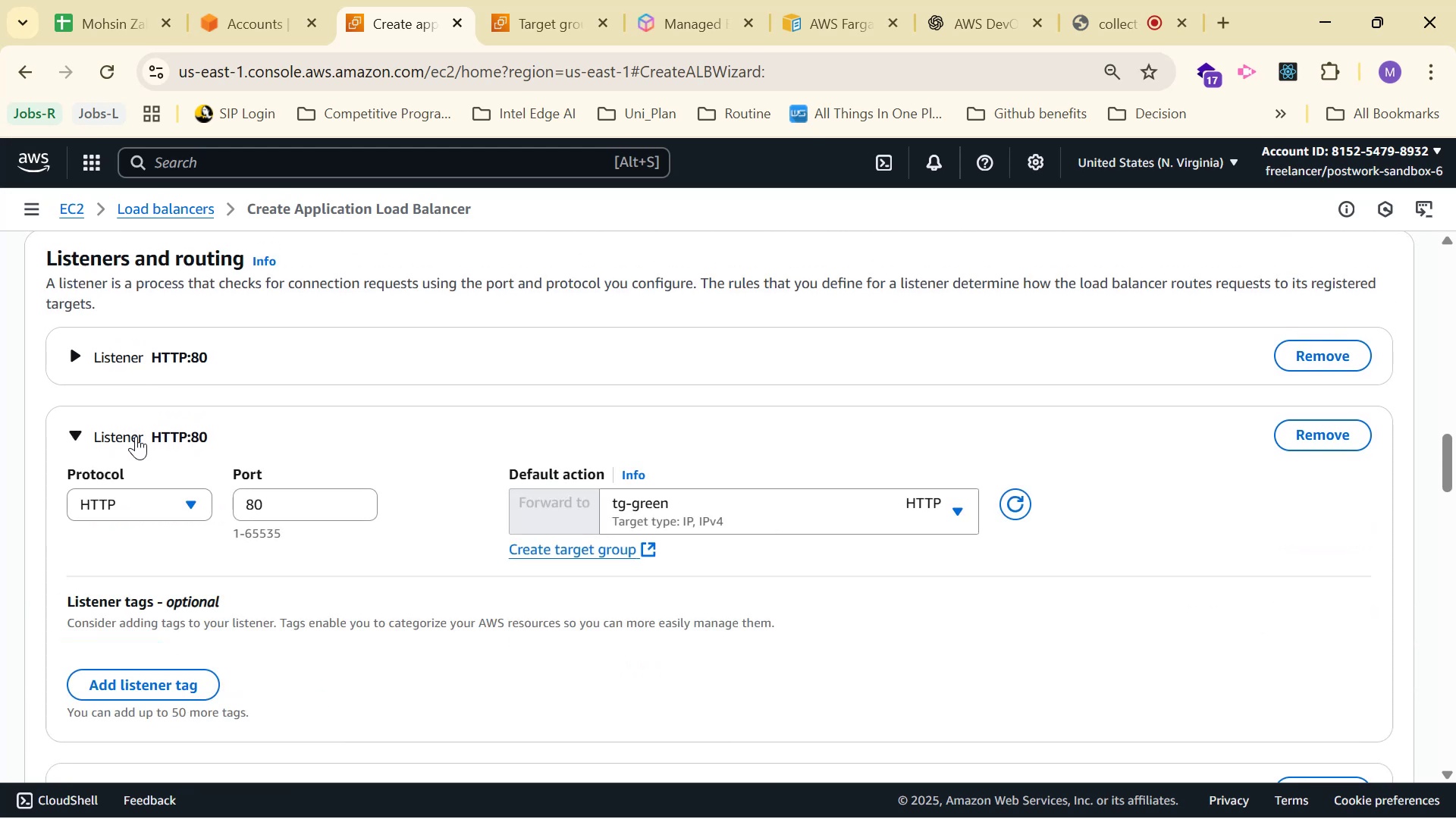 
left_click([135, 436])
 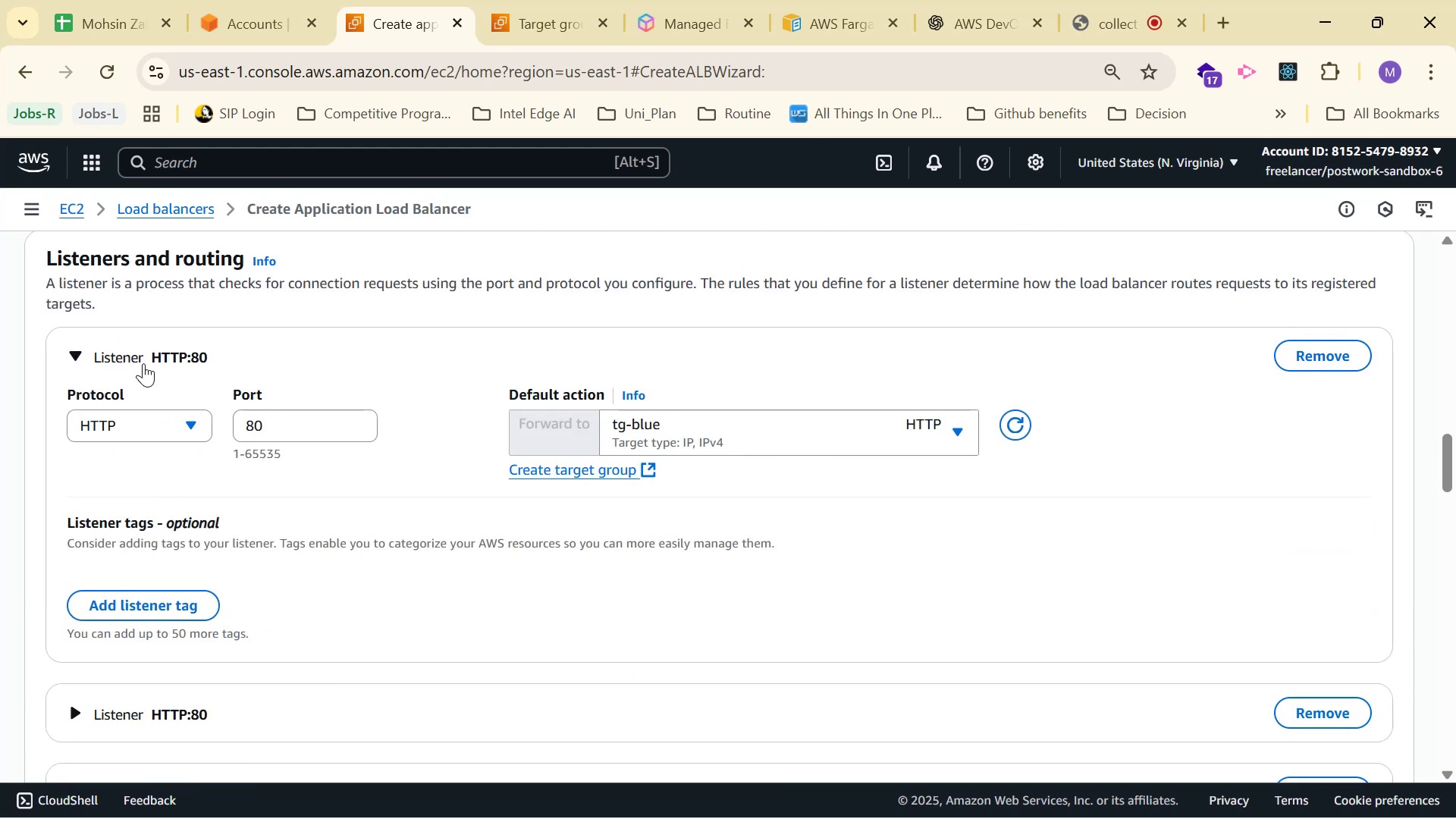 
left_click([143, 363])
 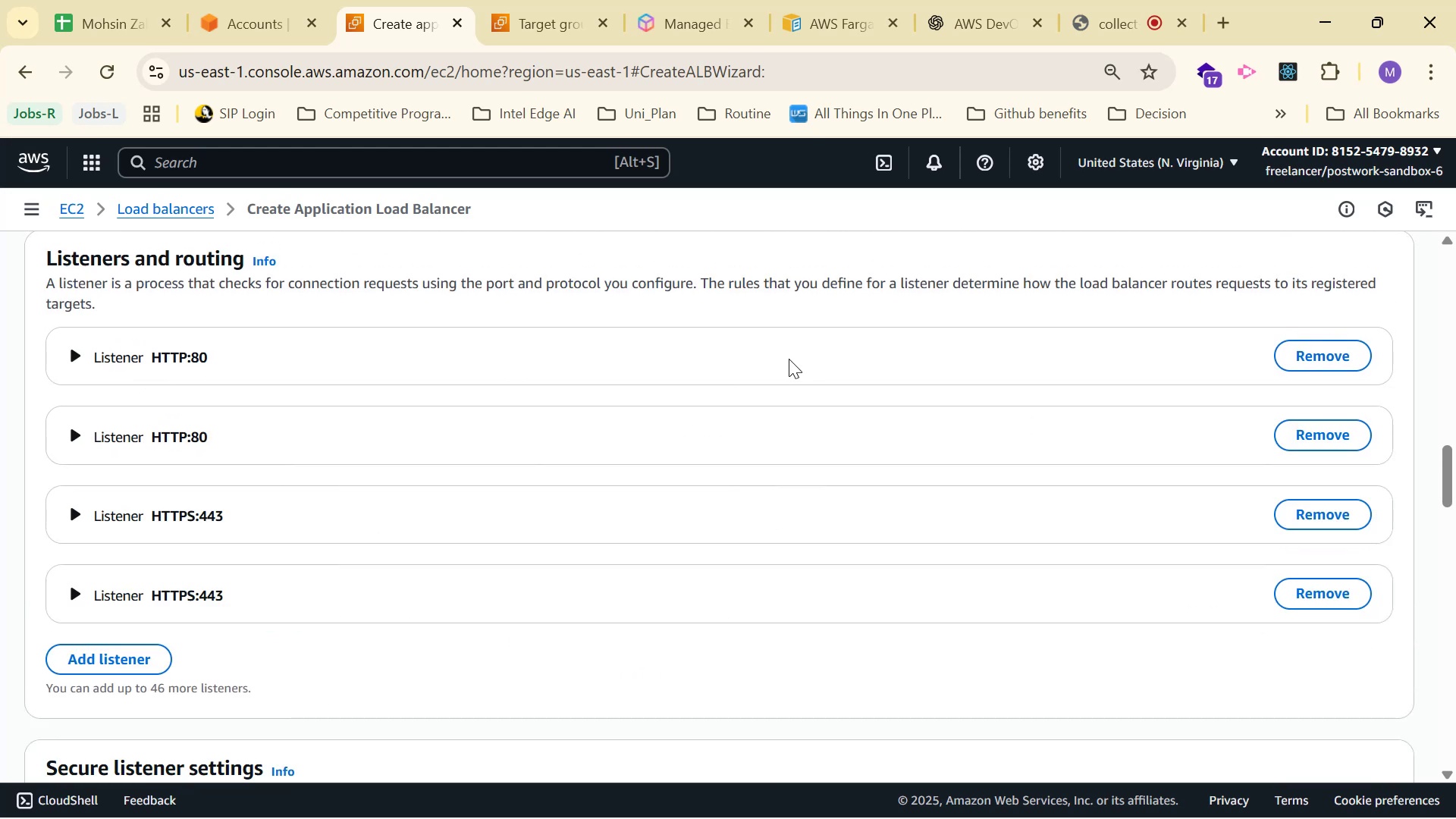 
scroll: coordinate [933, 312], scroll_direction: down, amount: 1.0
 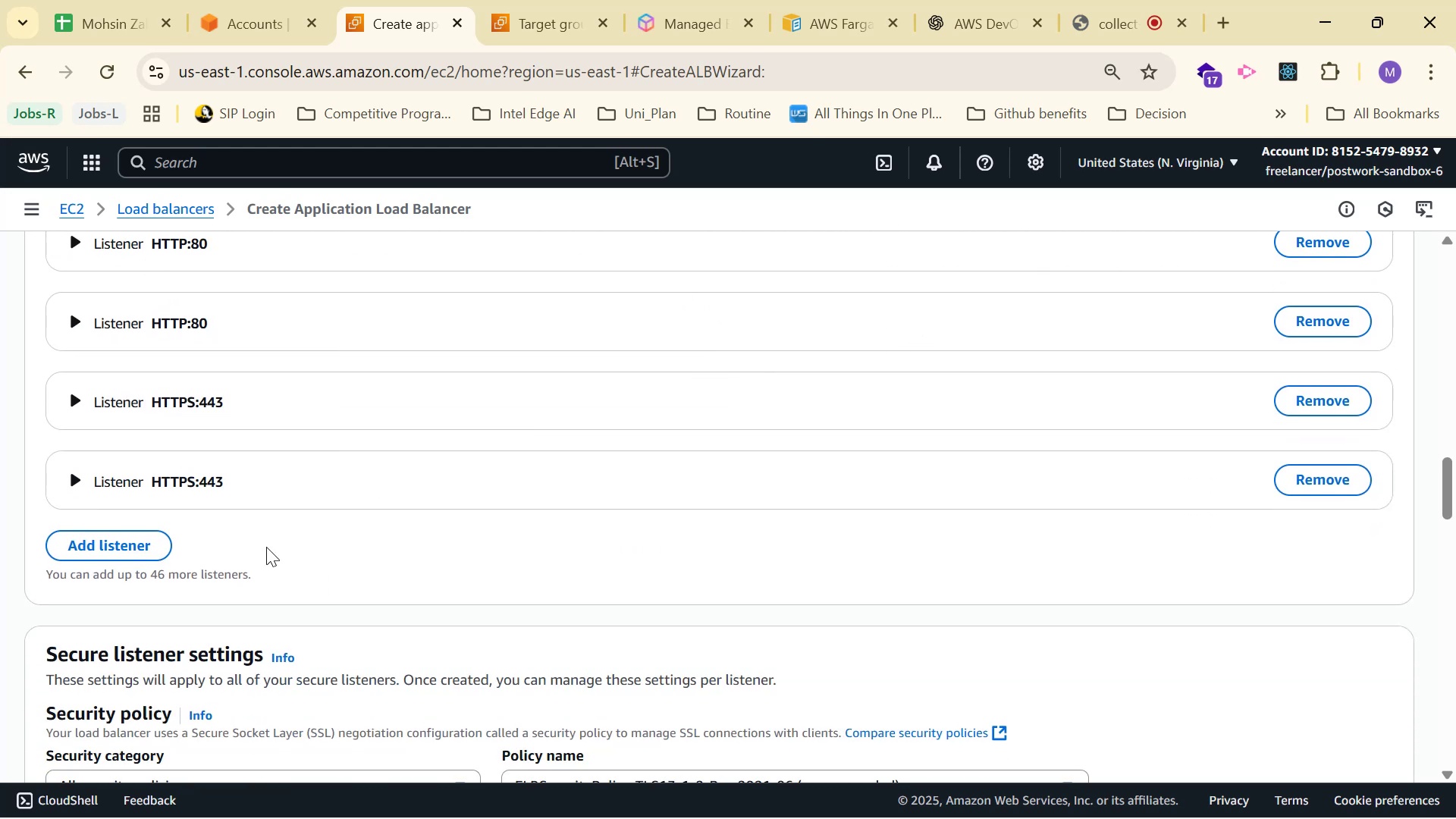 
left_click([177, 483])
 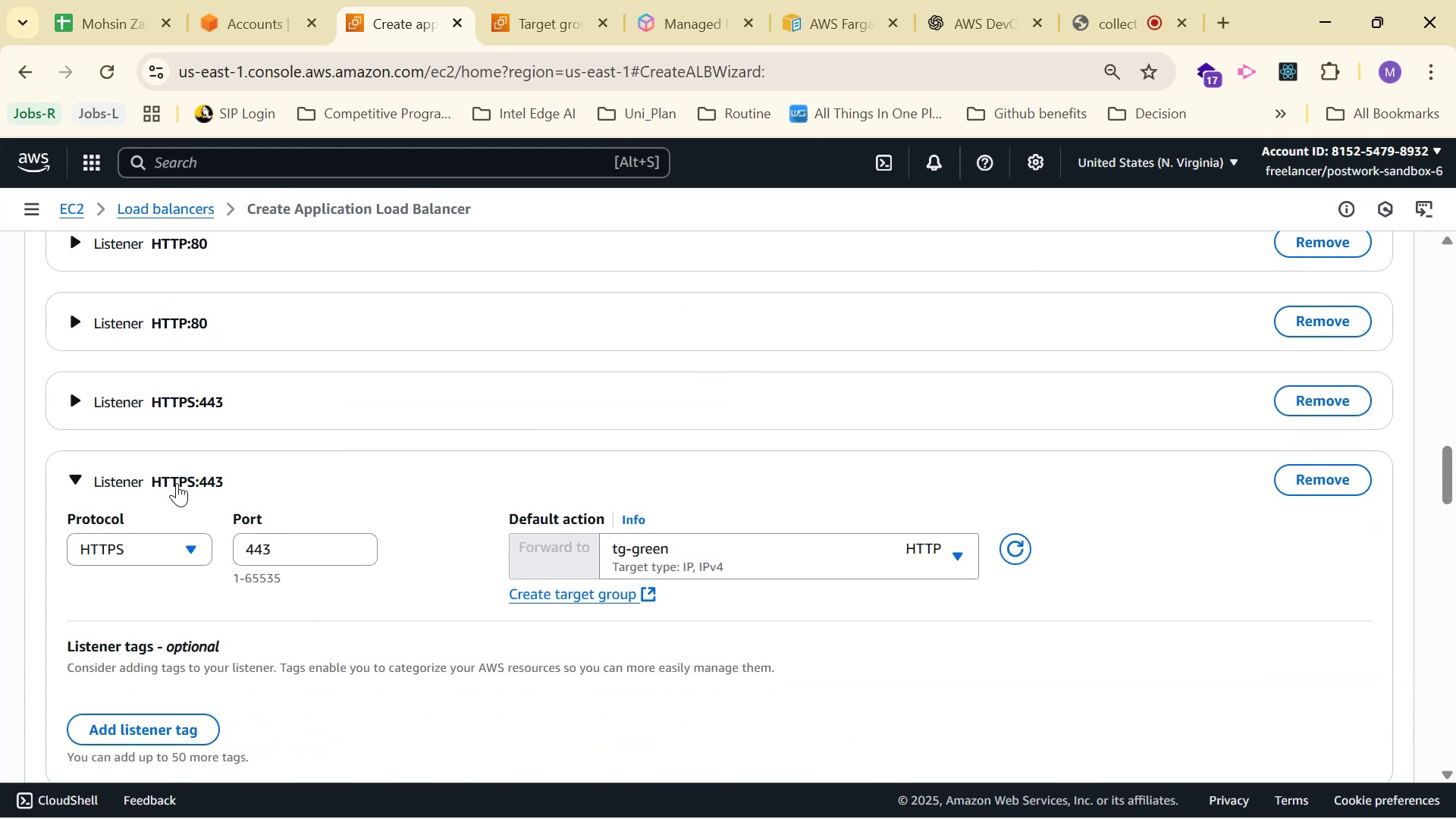 
left_click([177, 483])
 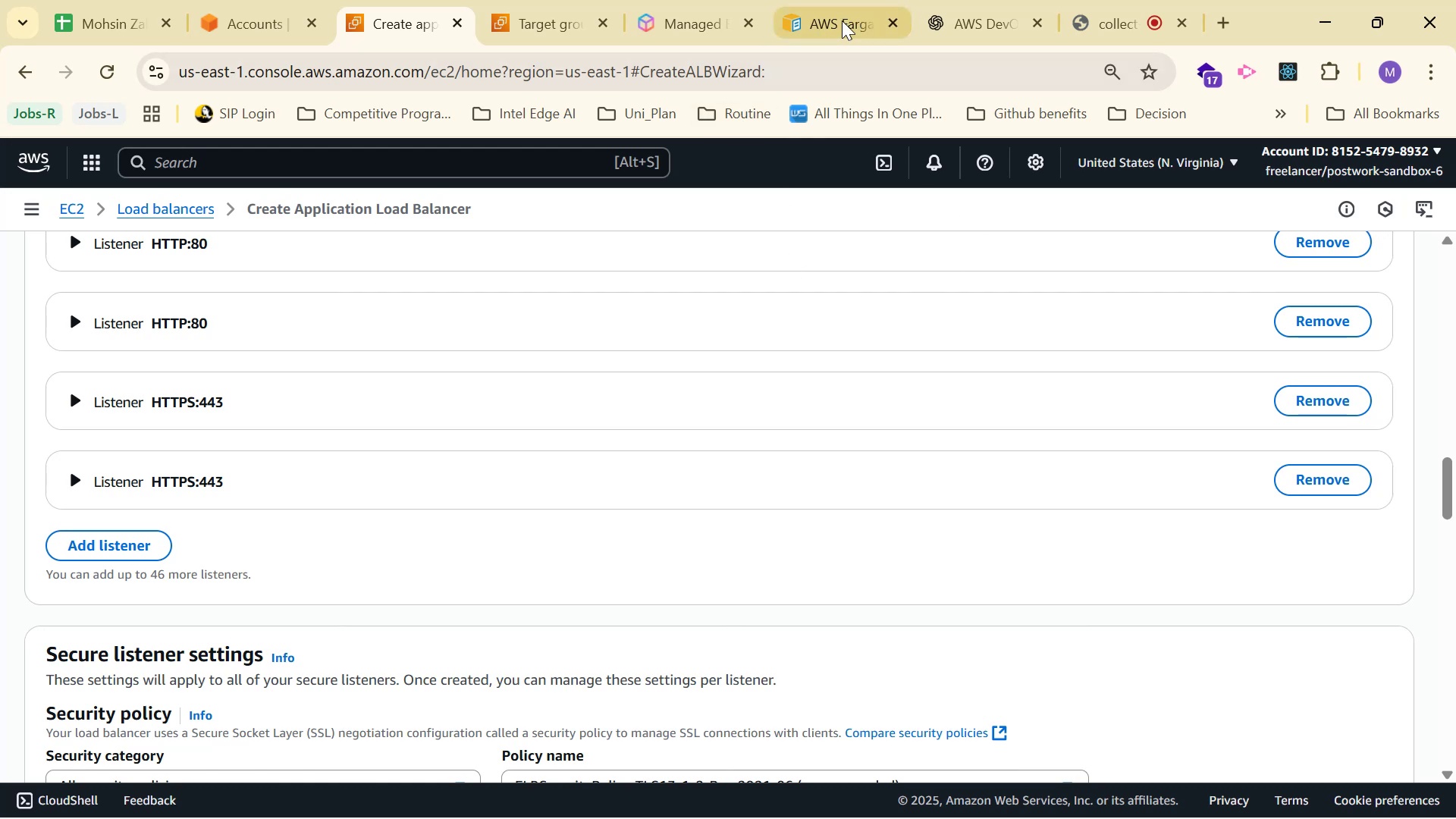 
left_click([827, 0])
 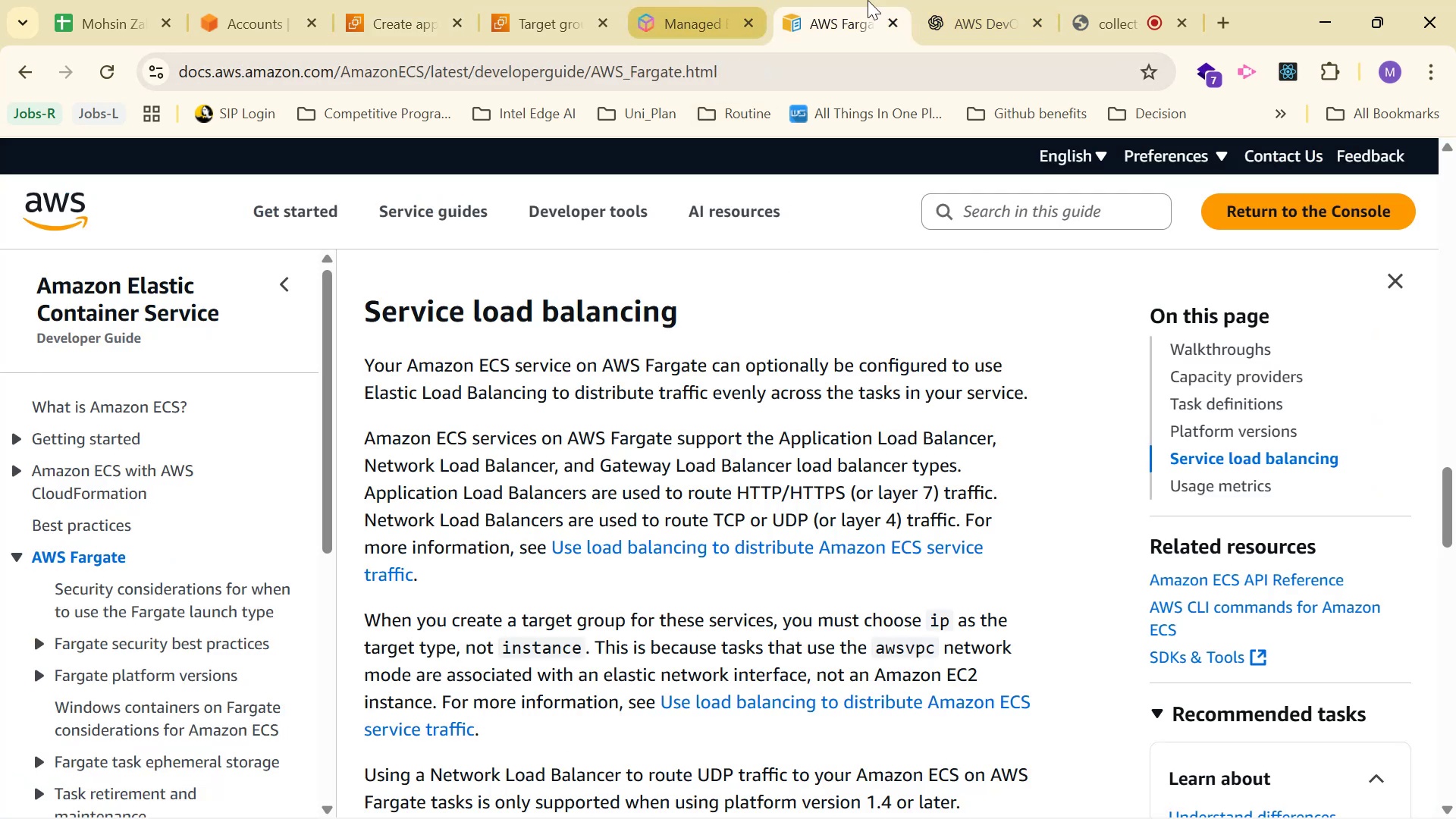 
left_click([930, 0])
 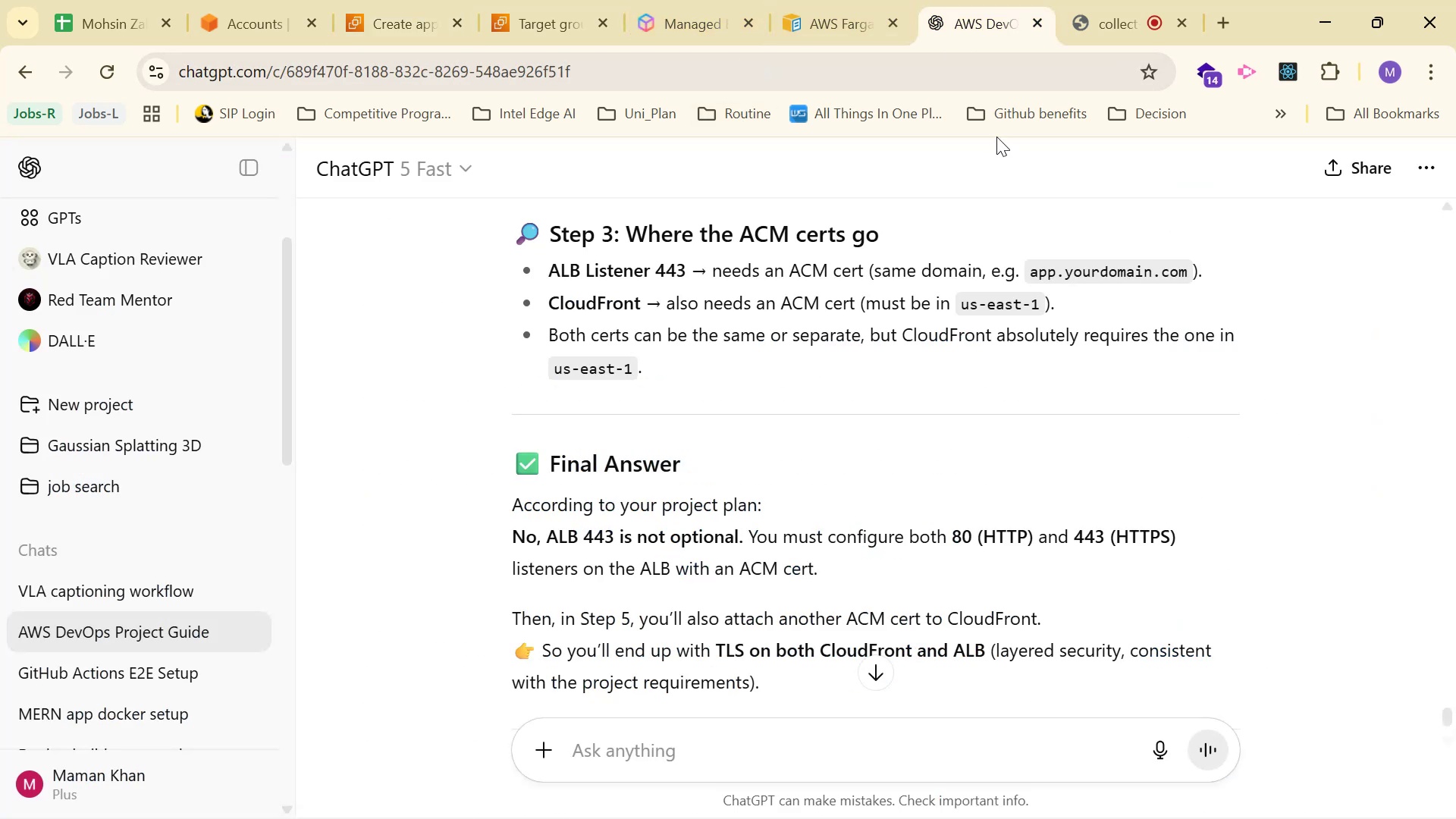 
scroll: coordinate [1296, 469], scroll_direction: up, amount: 47.0
 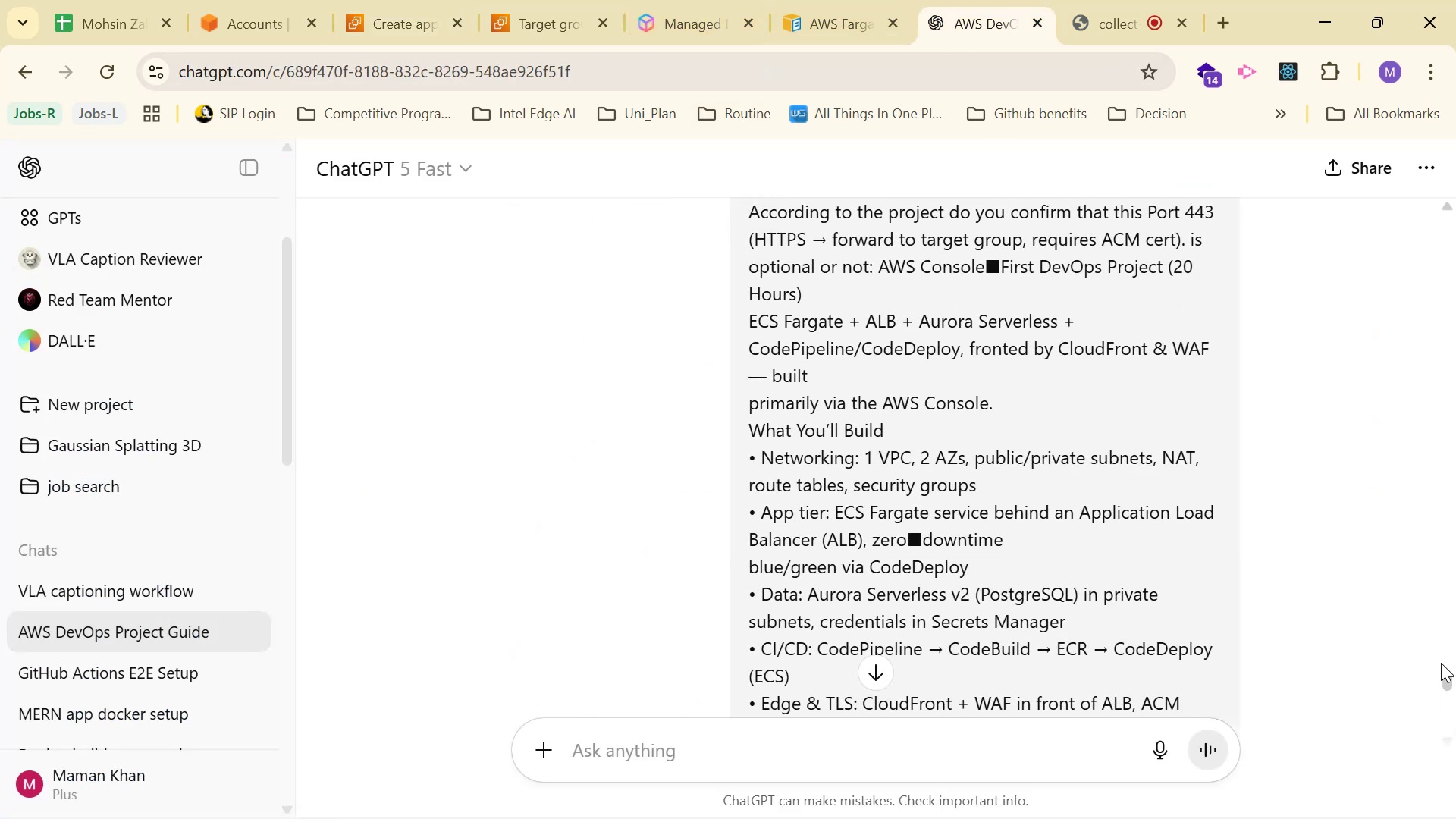 
left_click_drag(start_coordinate=[1451, 677], to_coordinate=[1455, 454])
 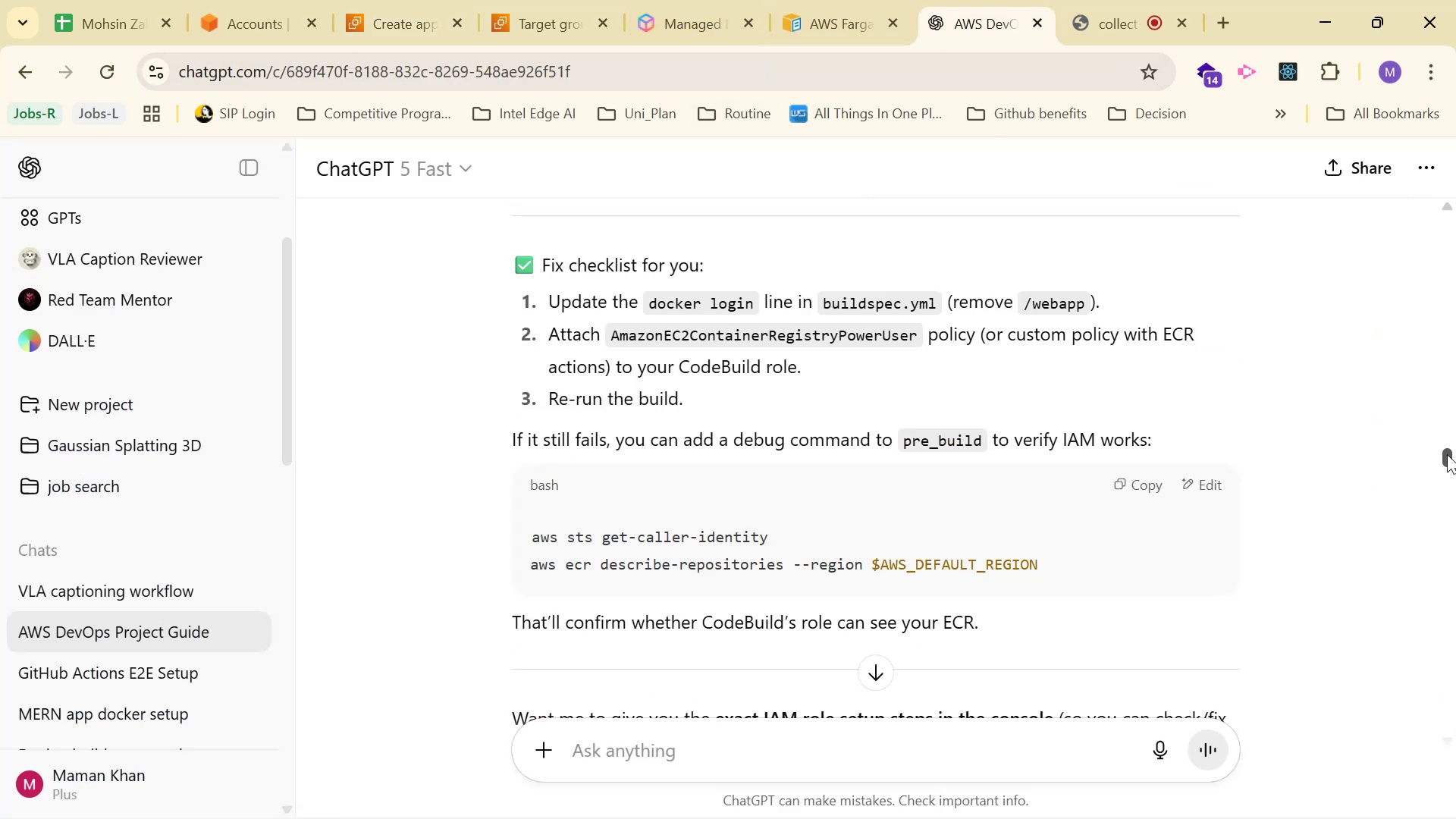 
scroll: coordinate [1256, 497], scroll_direction: down, amount: 134.0
 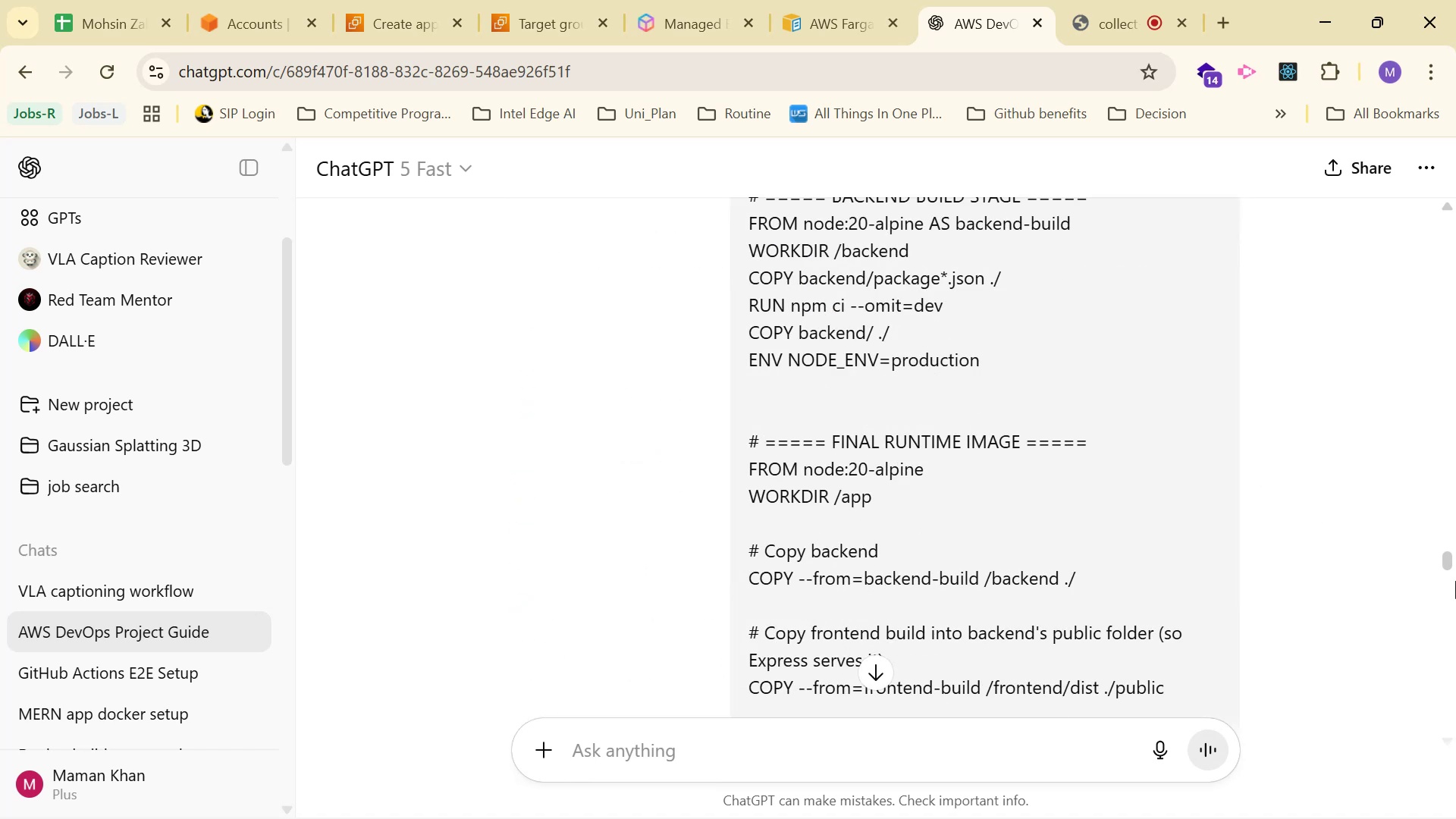 
left_click_drag(start_coordinate=[1455, 554], to_coordinate=[1448, 604])
 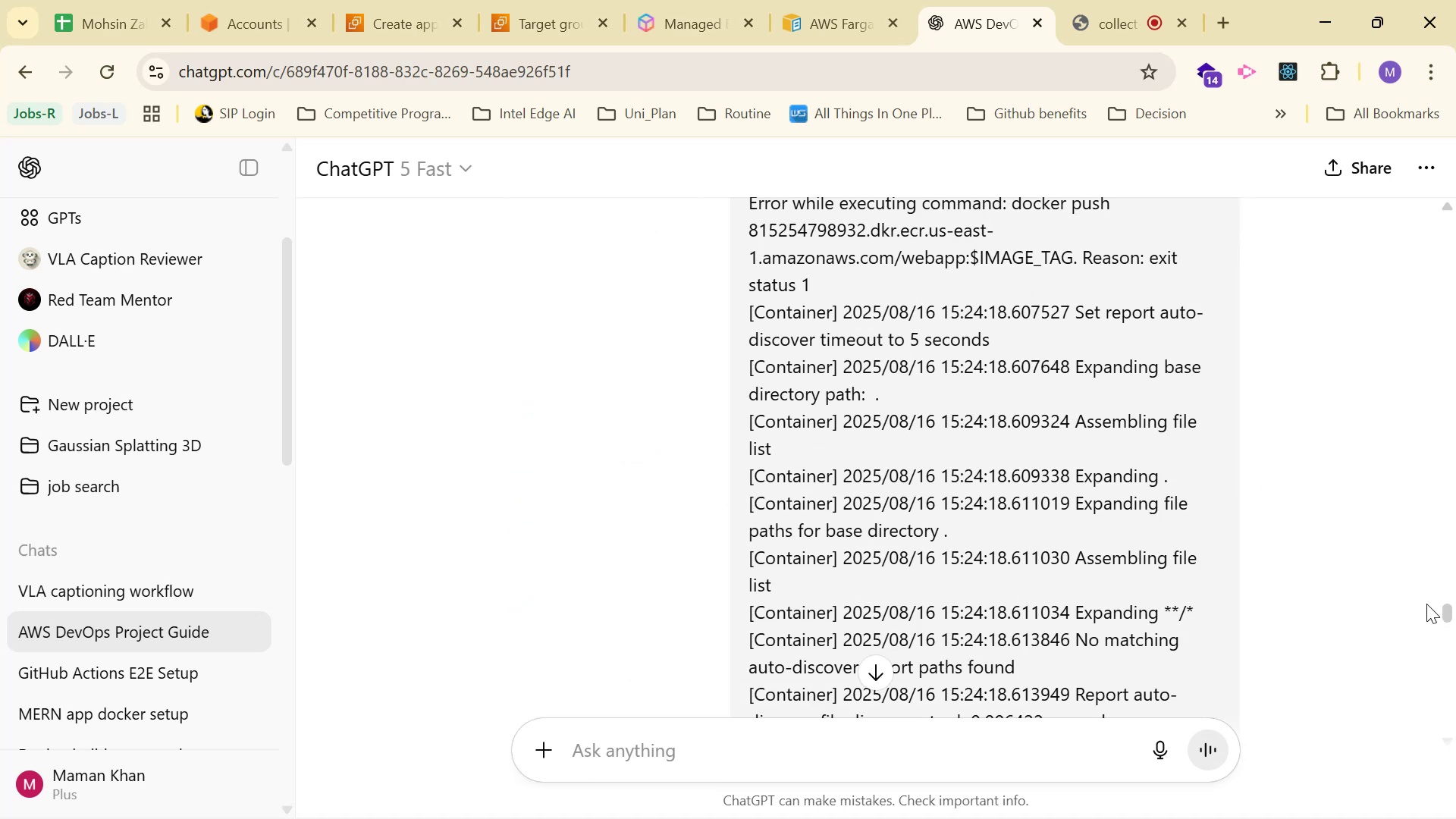 
scroll: coordinate [1286, 530], scroll_direction: down, amount: 54.0
 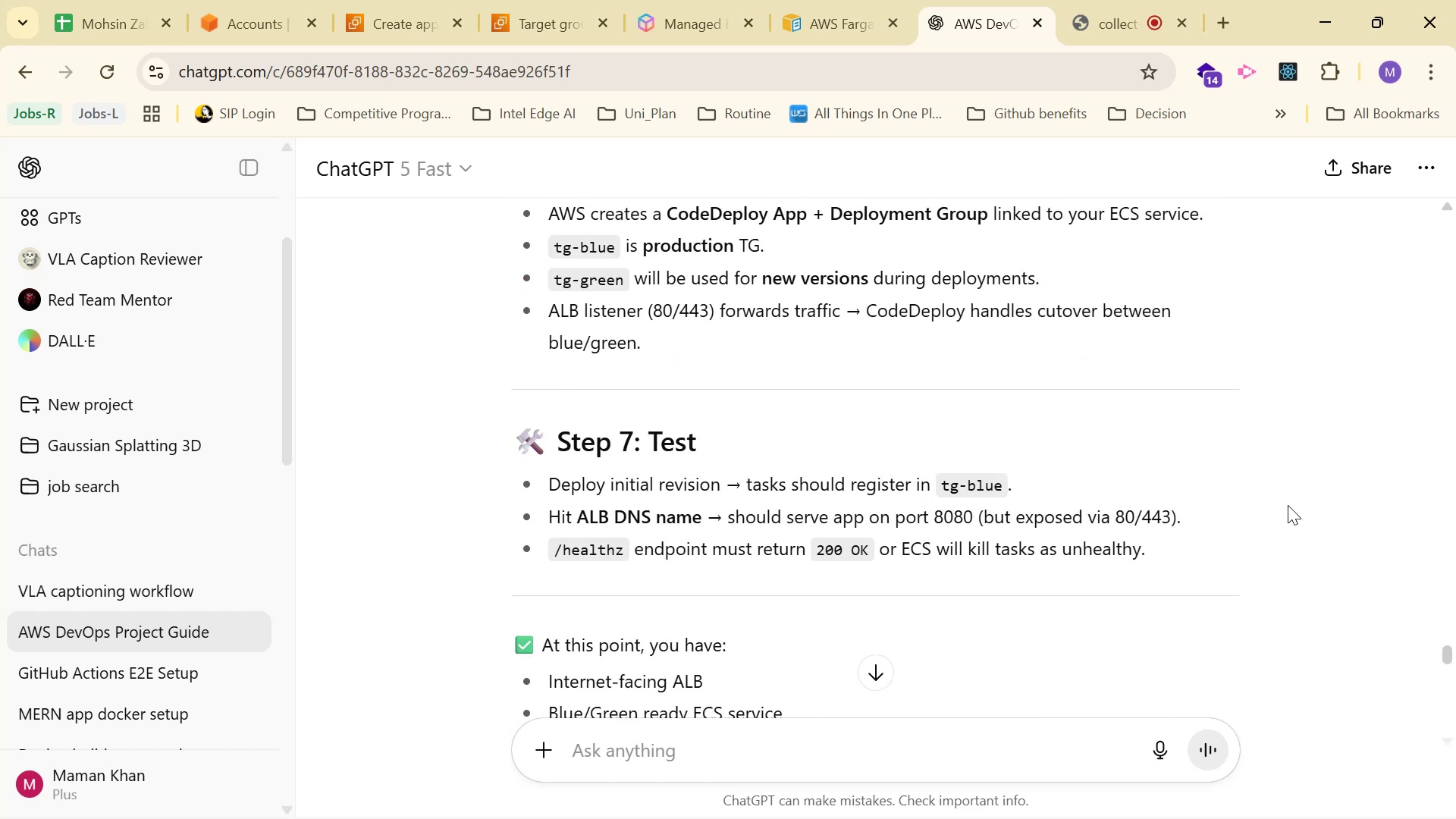 
scroll: coordinate [787, 500], scroll_direction: up, amount: 21.0
 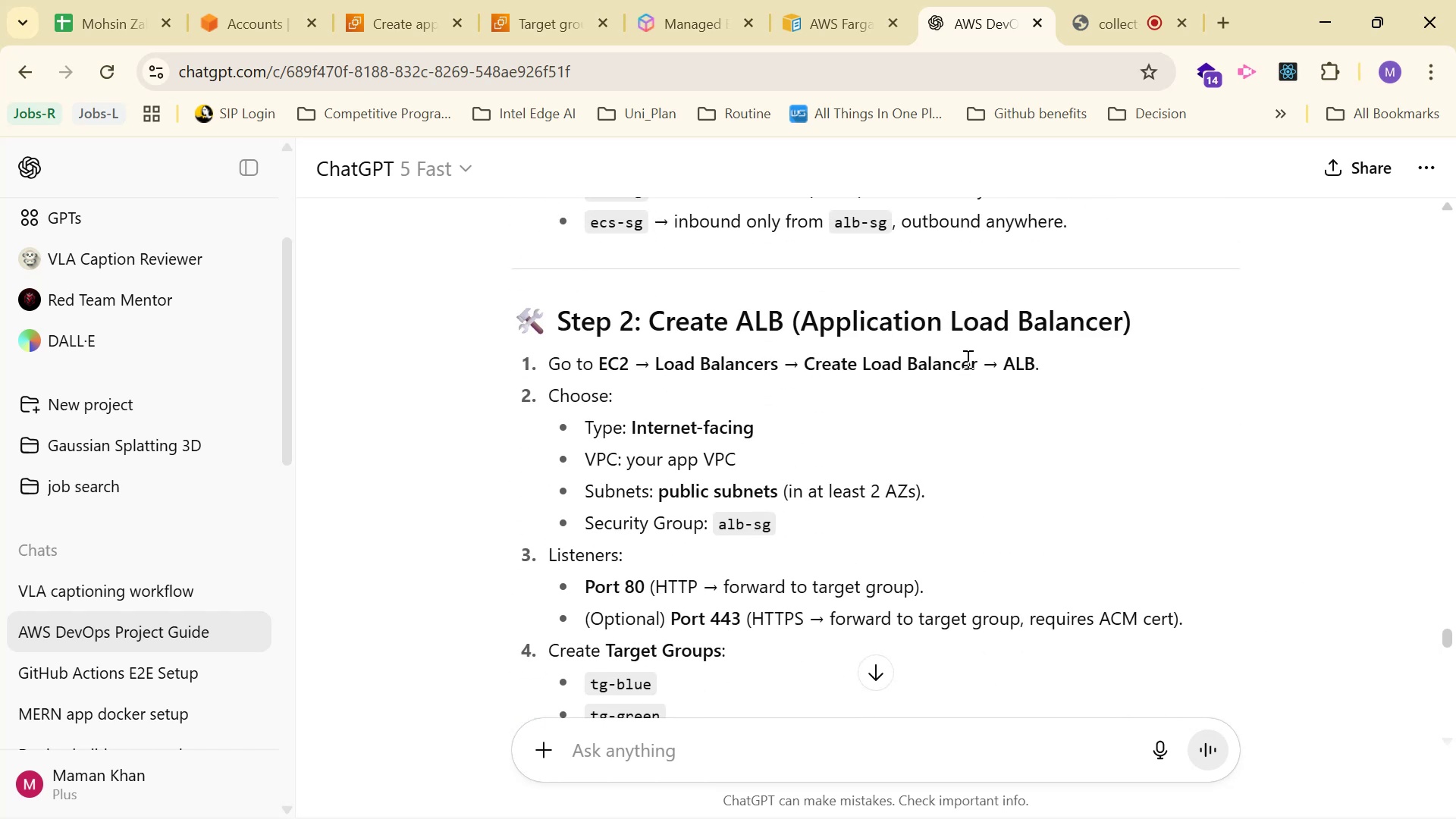 
scroll: coordinate [971, 491], scroll_direction: down, amount: 3.0
 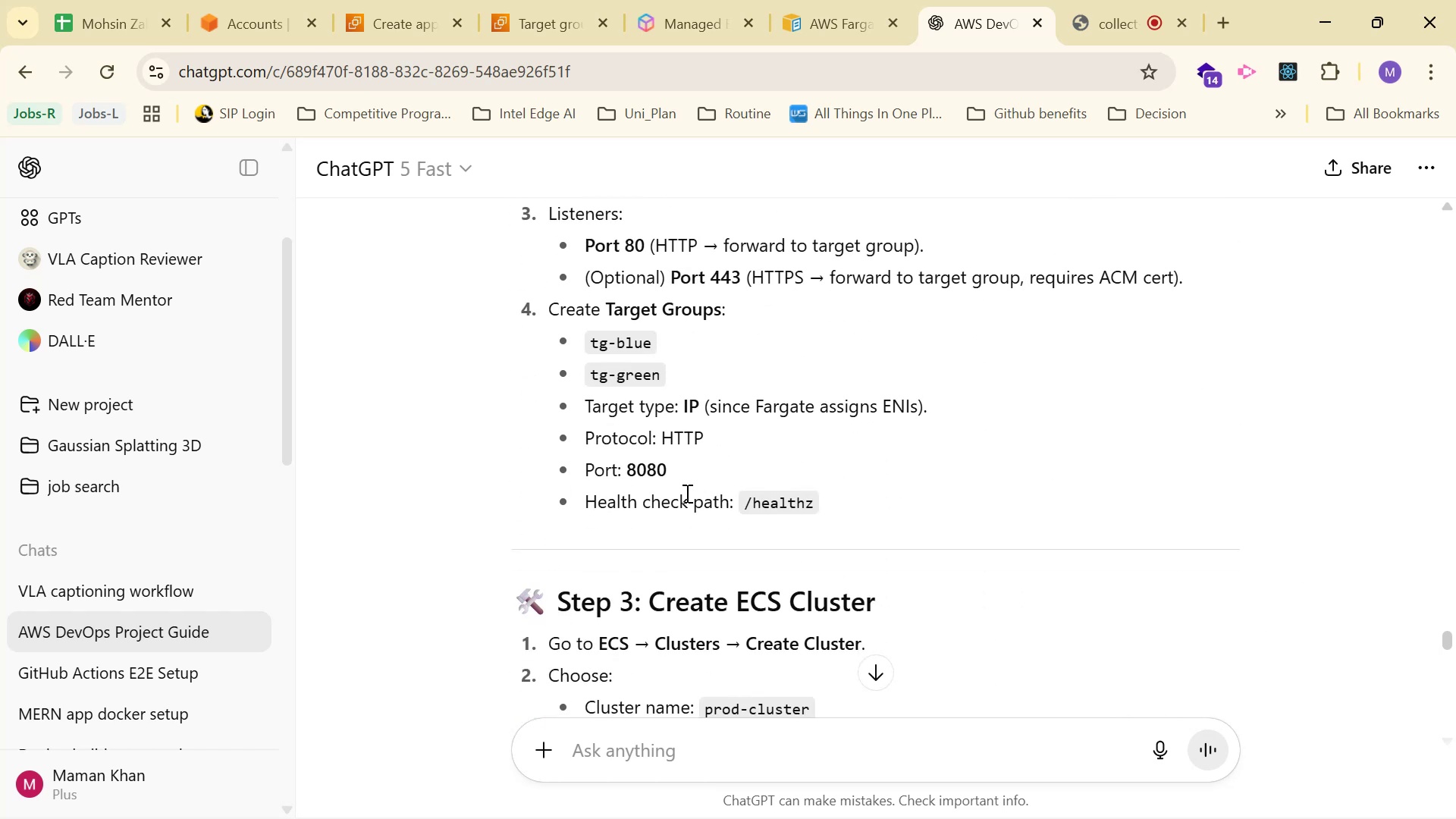 
scroll: coordinate [777, 460], scroll_direction: up, amount: 2.0
 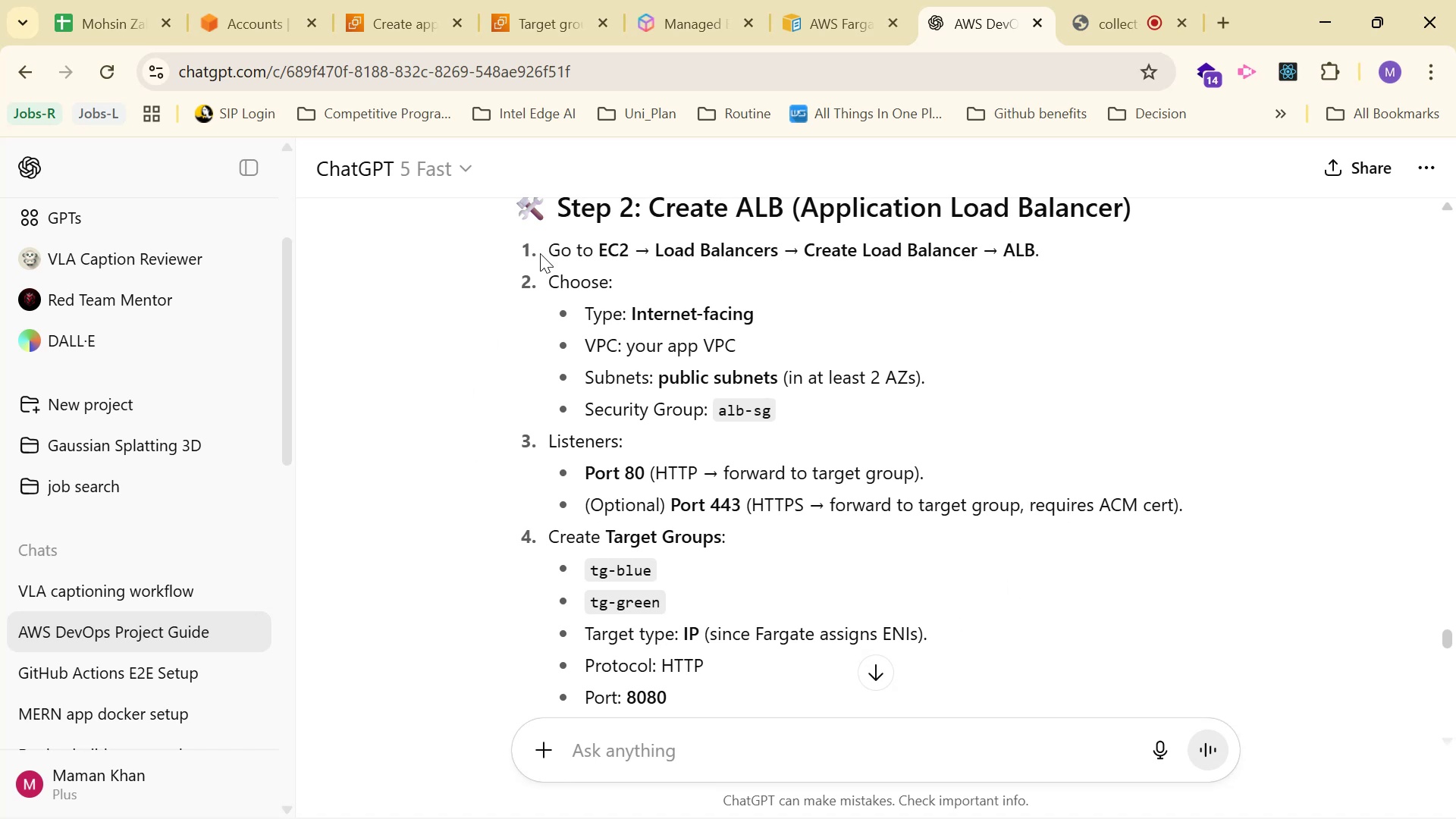 
scroll: coordinate [638, 491], scroll_direction: down, amount: 2.0
 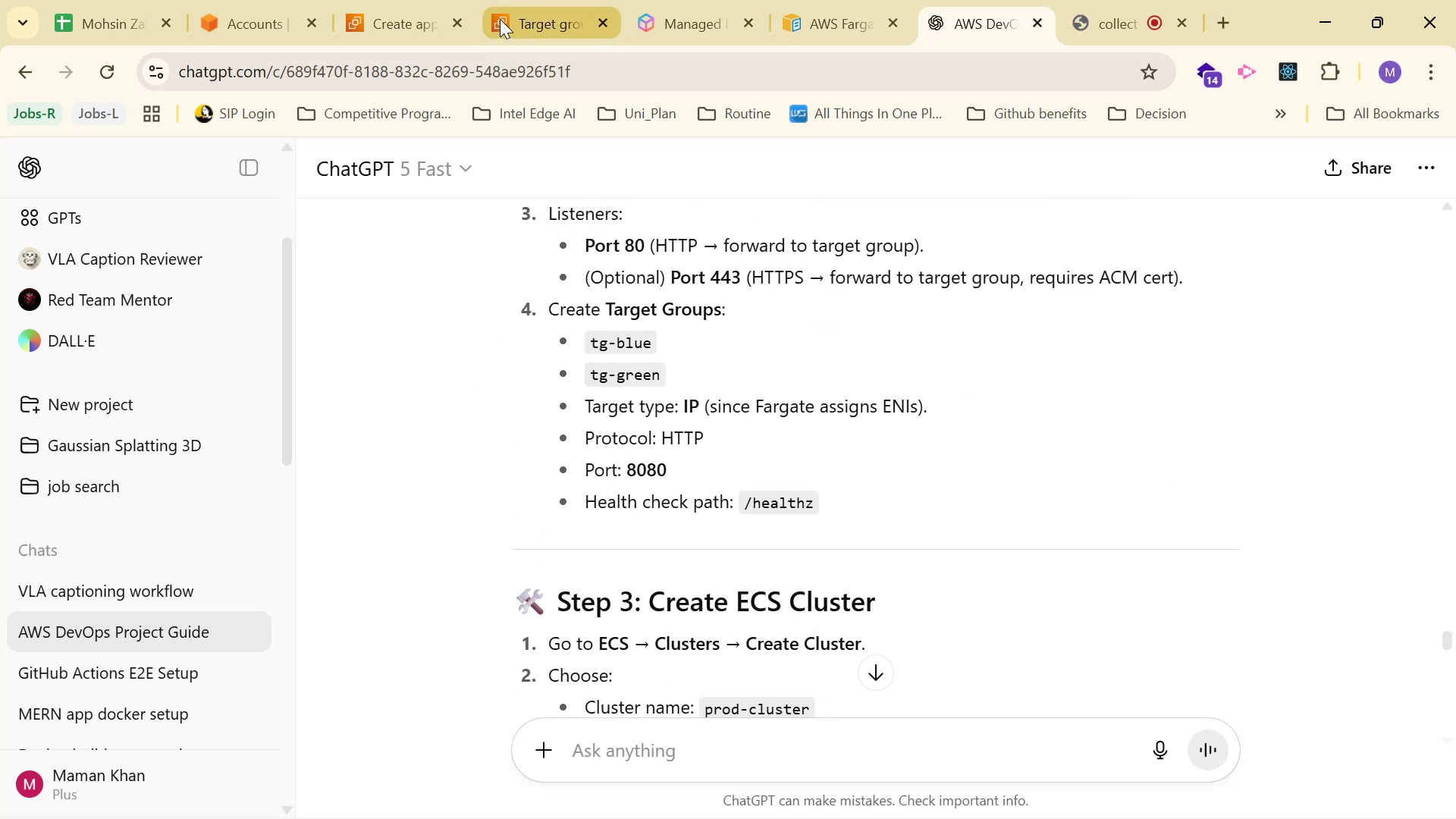 
left_click([500, 19])
 